 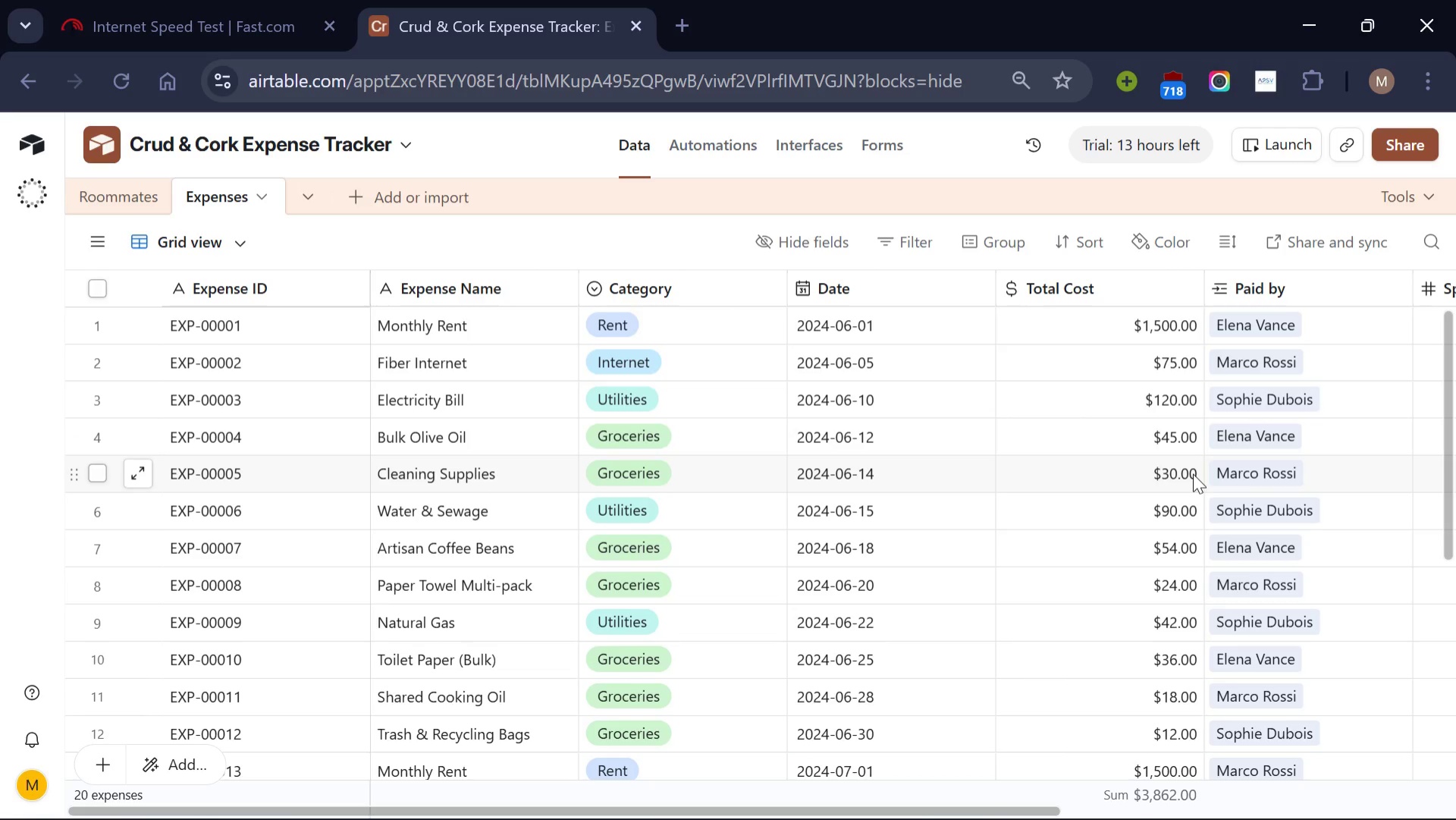 
left_click([237, 240])
 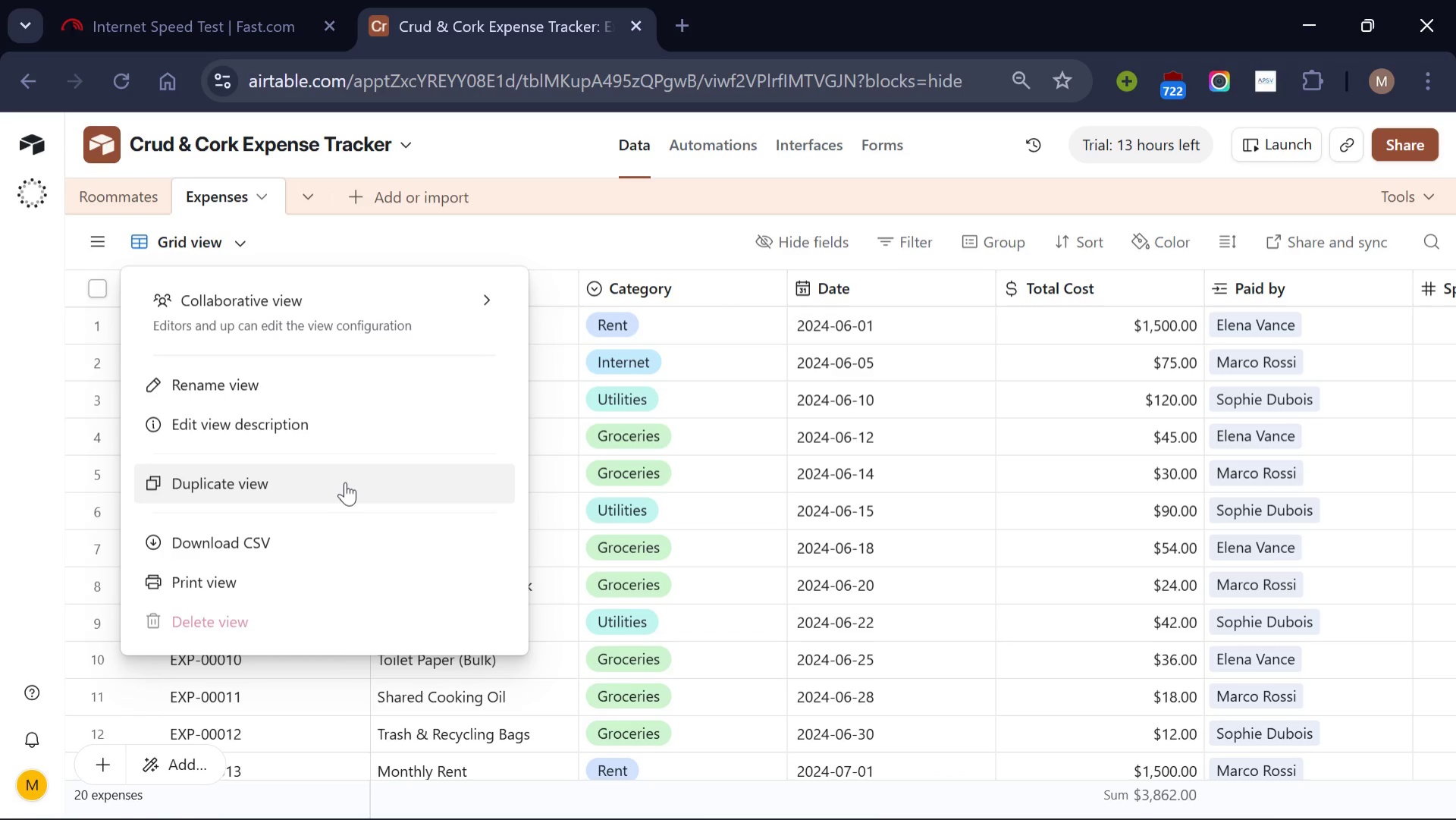 
left_click([345, 482])
 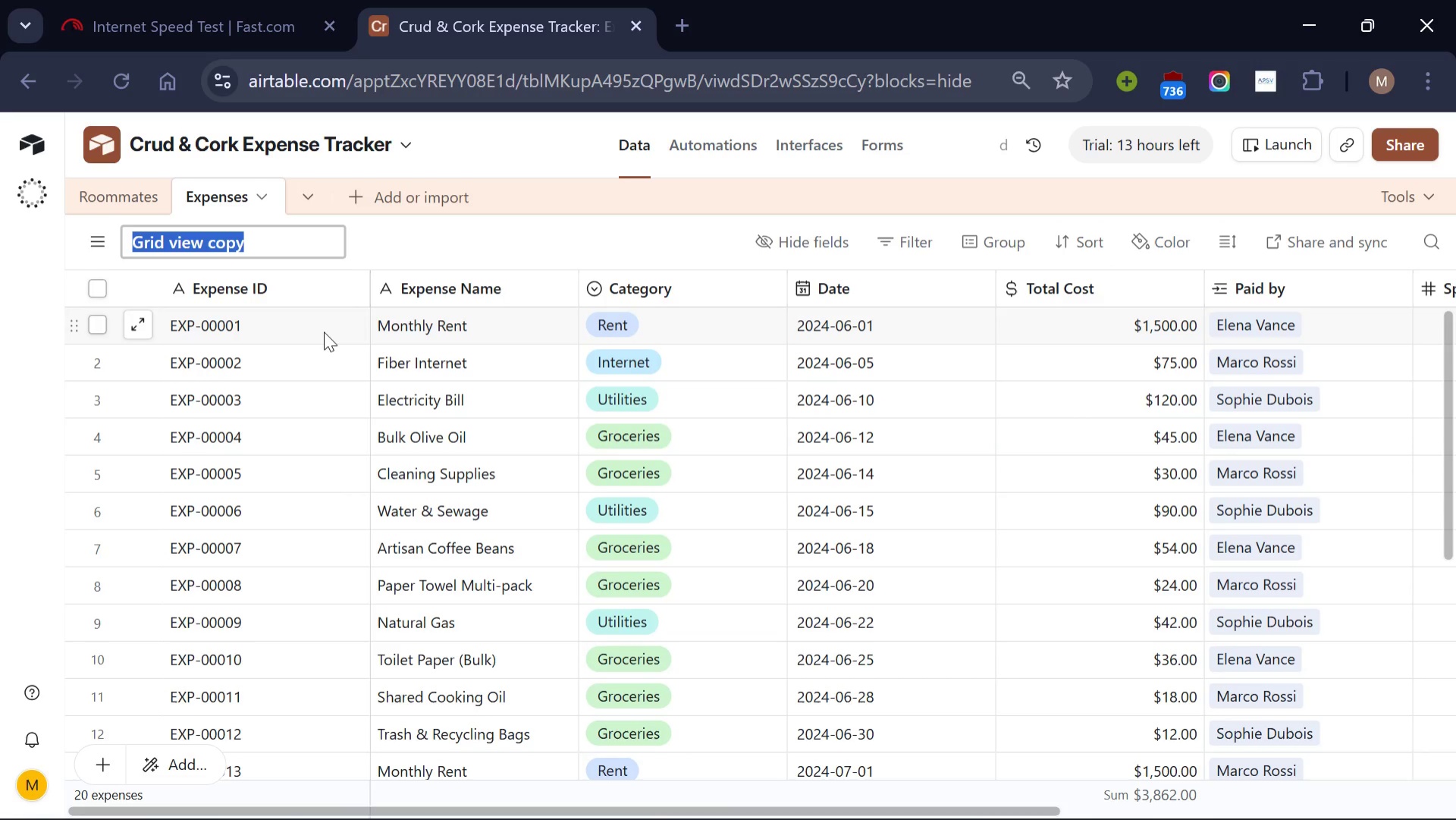 
wait(7.66)
 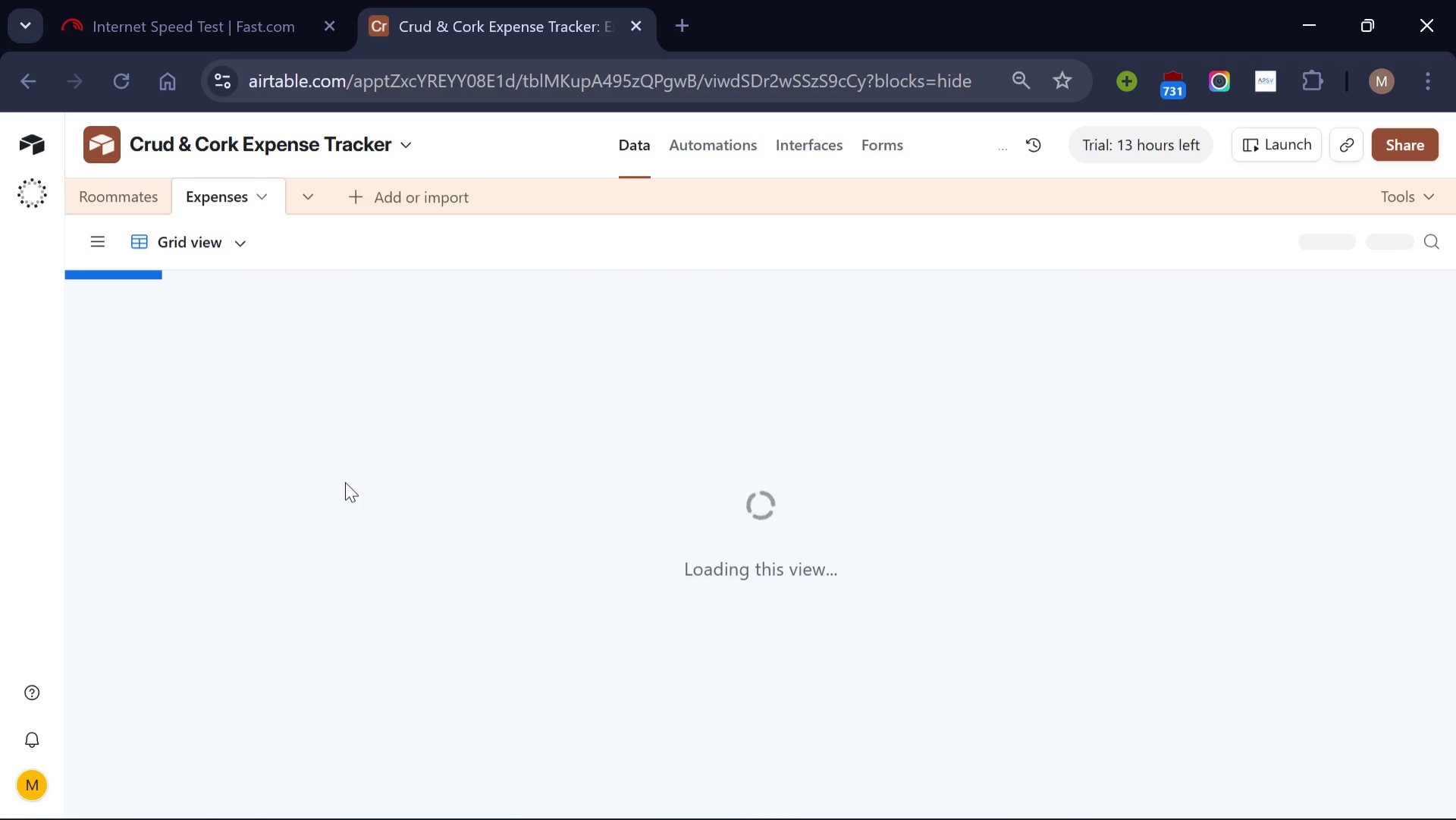 
key(Backspace)
 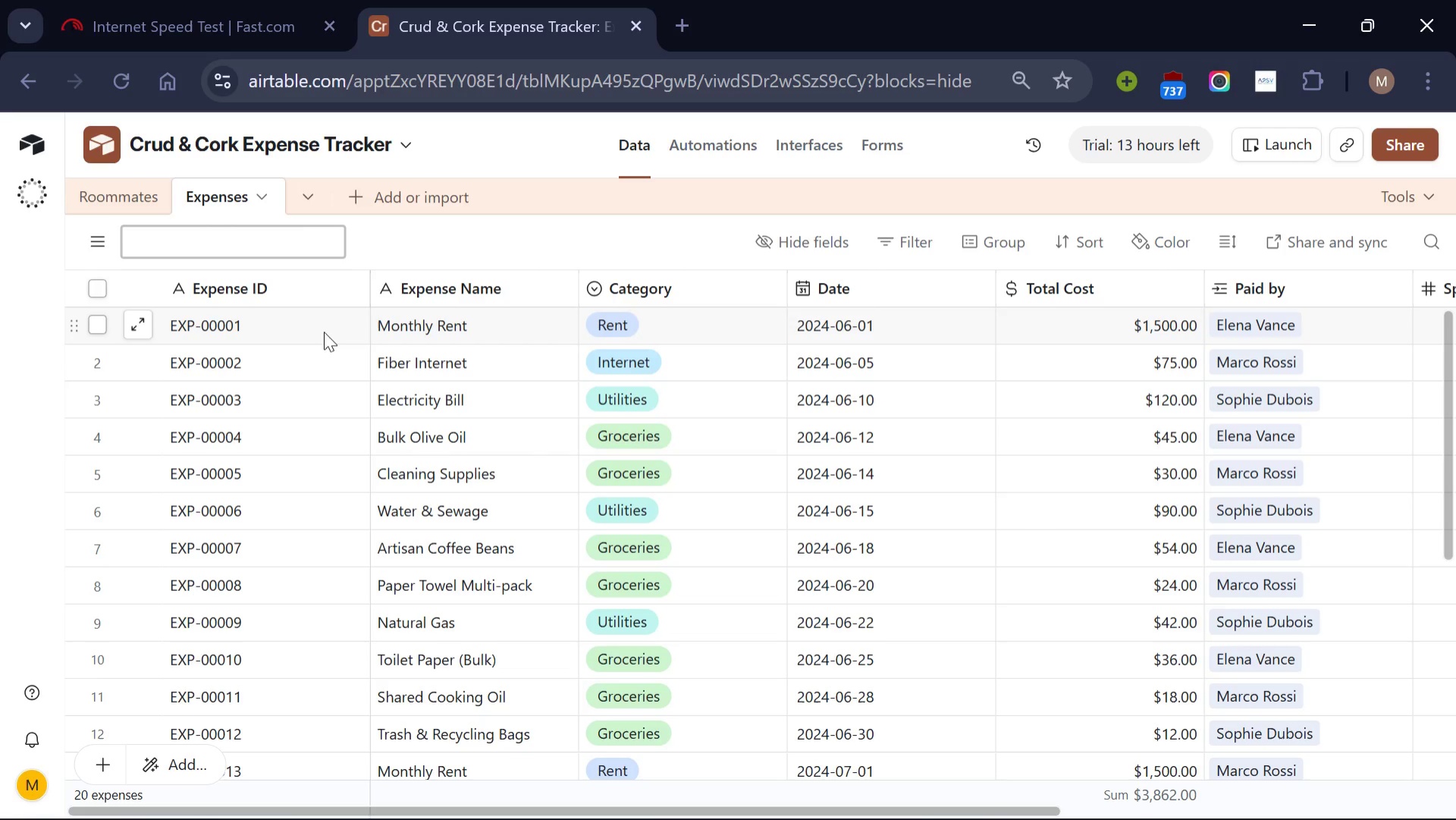 
wait(6.47)
 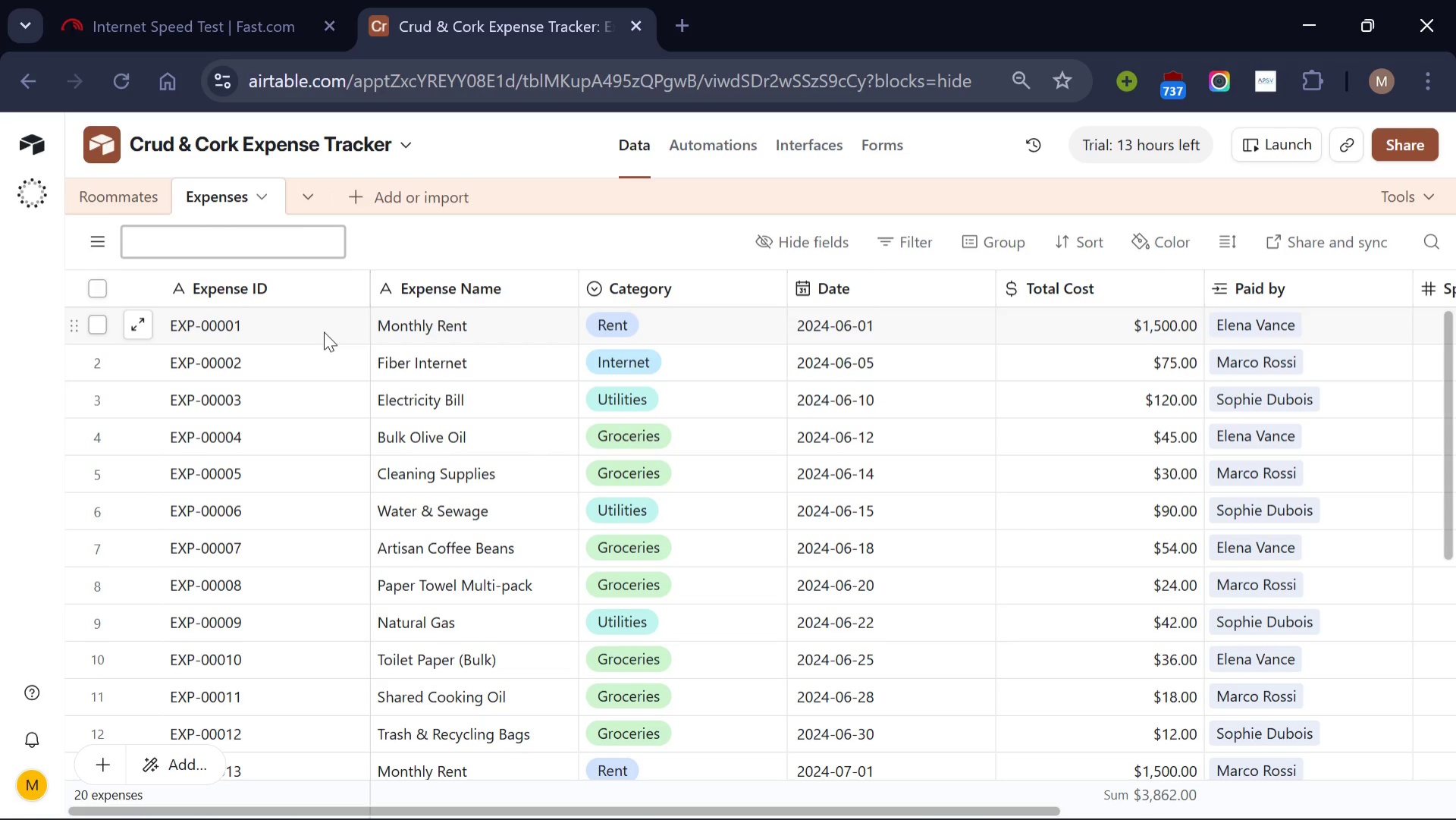 
type(Expenses by Paid by - )
 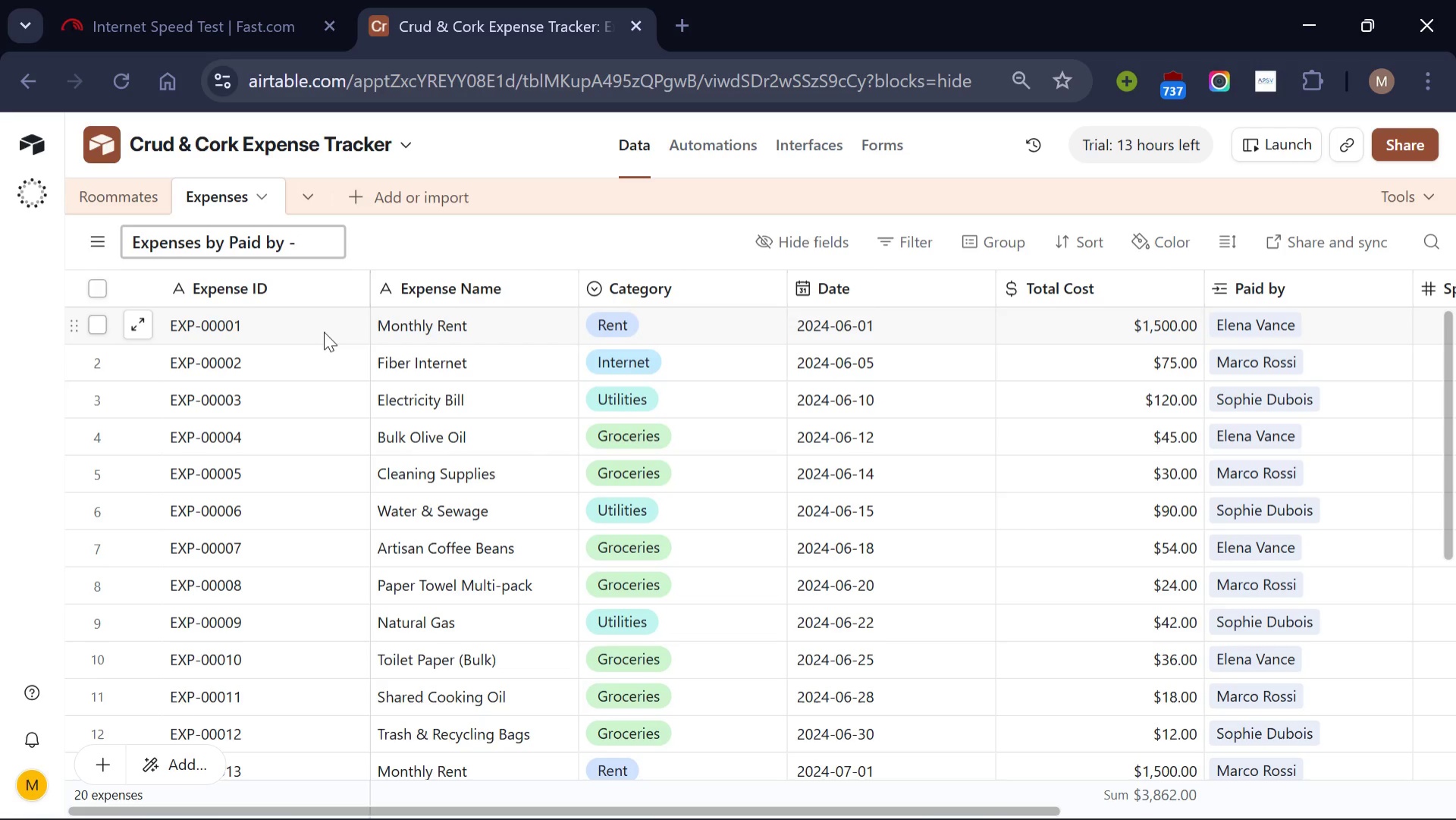 
 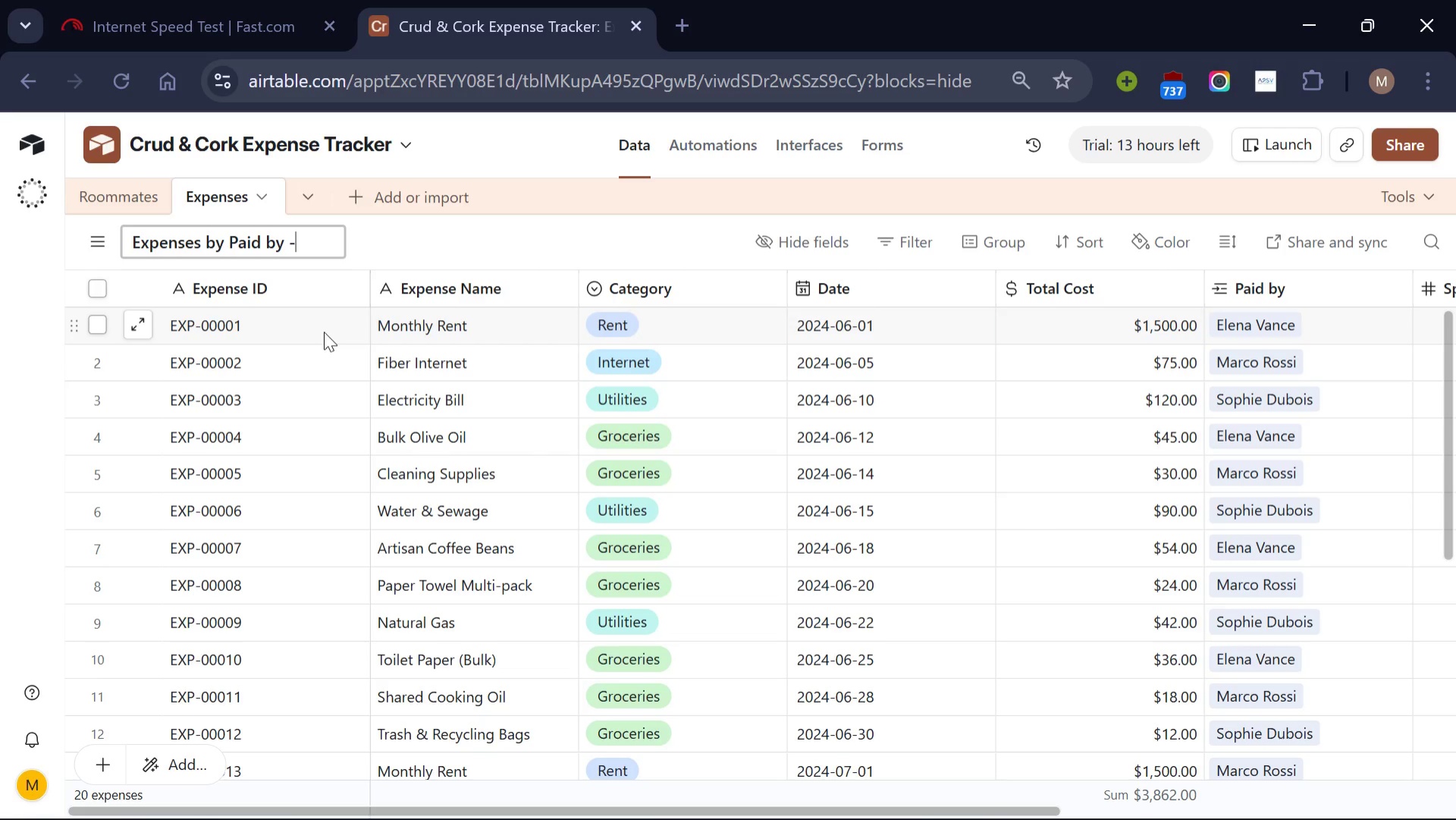 
hold_key(key=ShiftLeft, duration=1.11)
 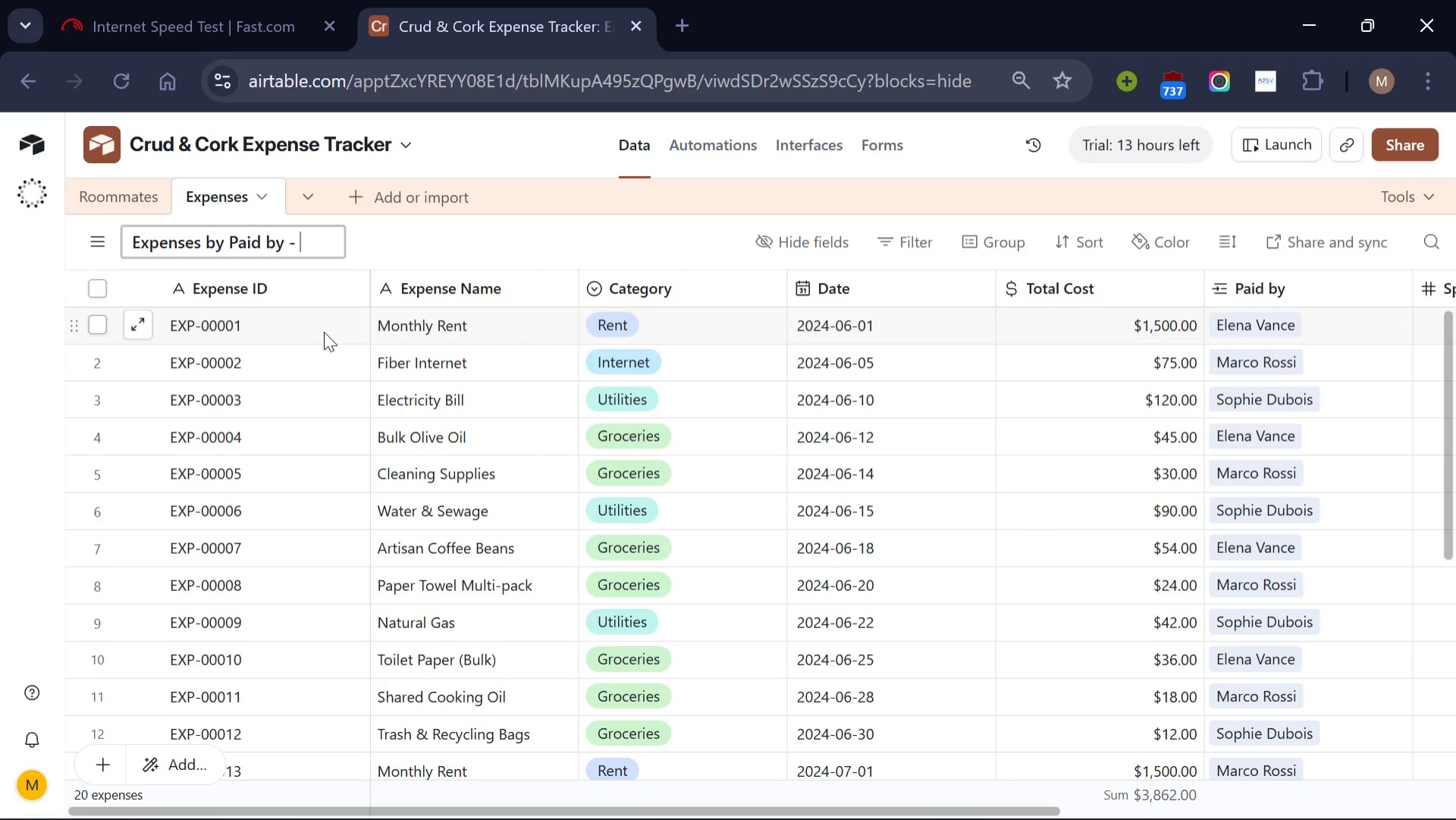 
type(Gropued)
key(Backspace)
key(Backspace)
key(Backspace)
key(Backspace)
key(Backspace)
type(ouped)
 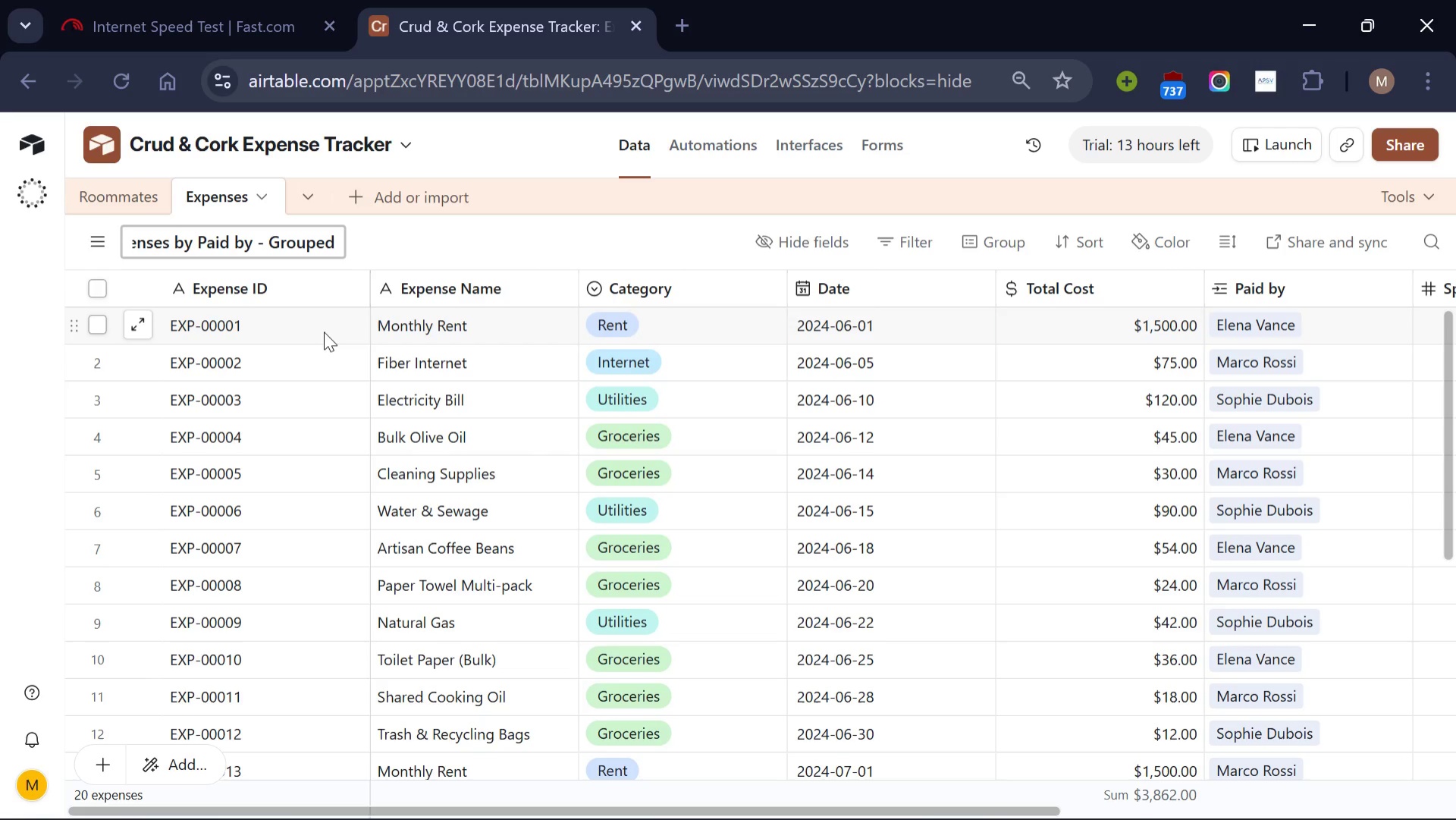 
key(Enter)
 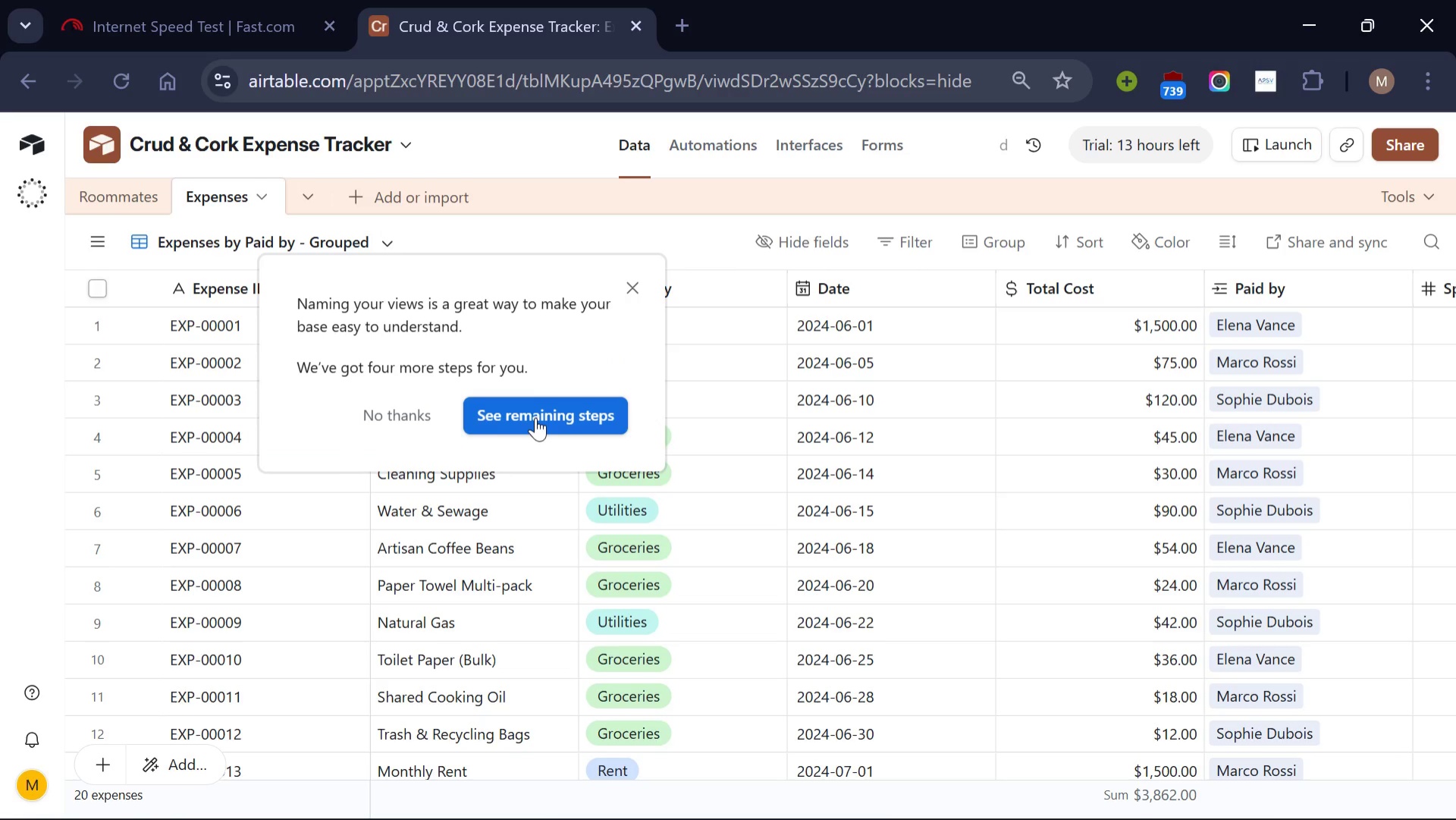 
left_click([410, 401])
 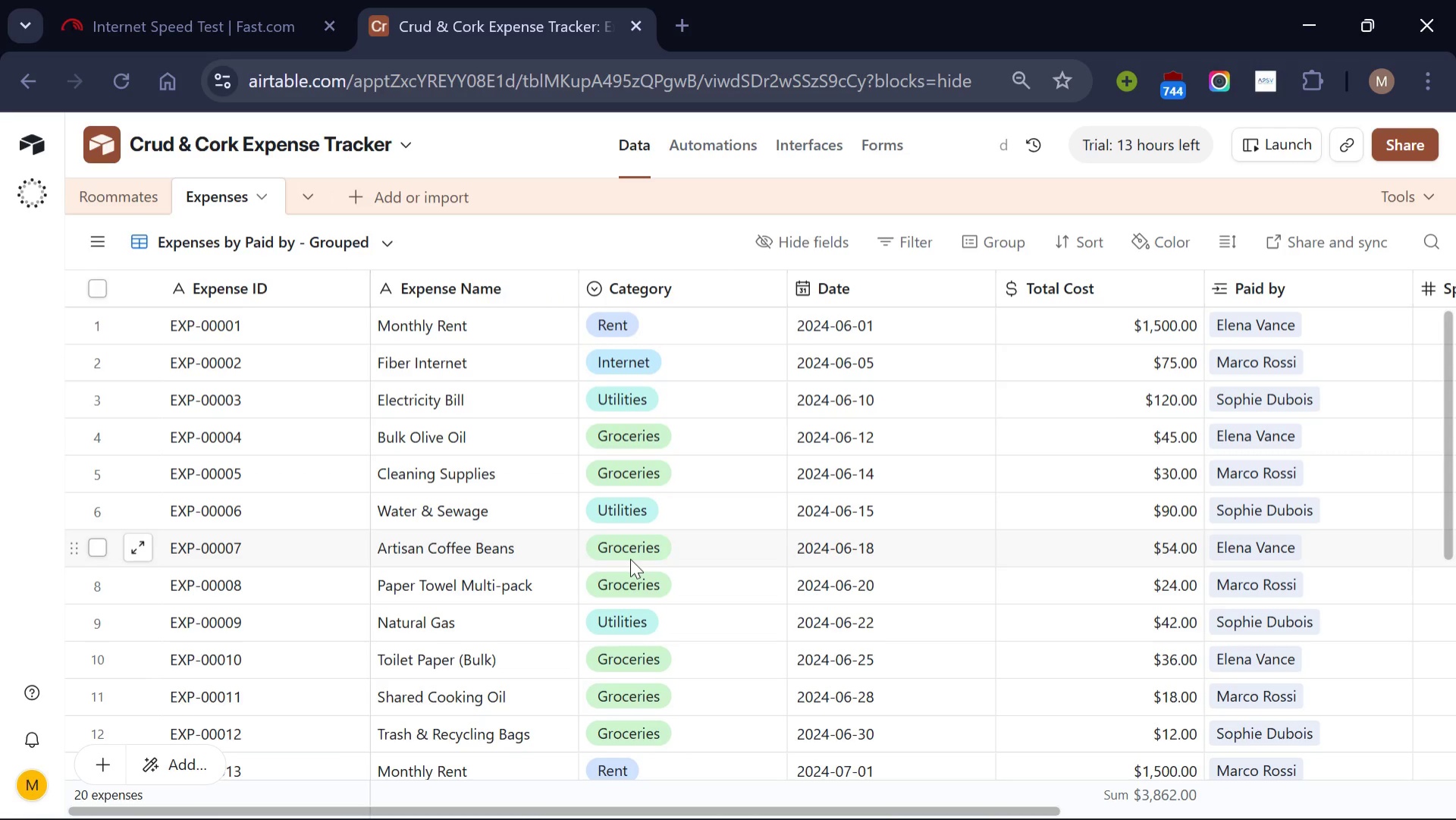 
scroll: coordinate [630, 558], scroll_direction: up, amount: 2.0
 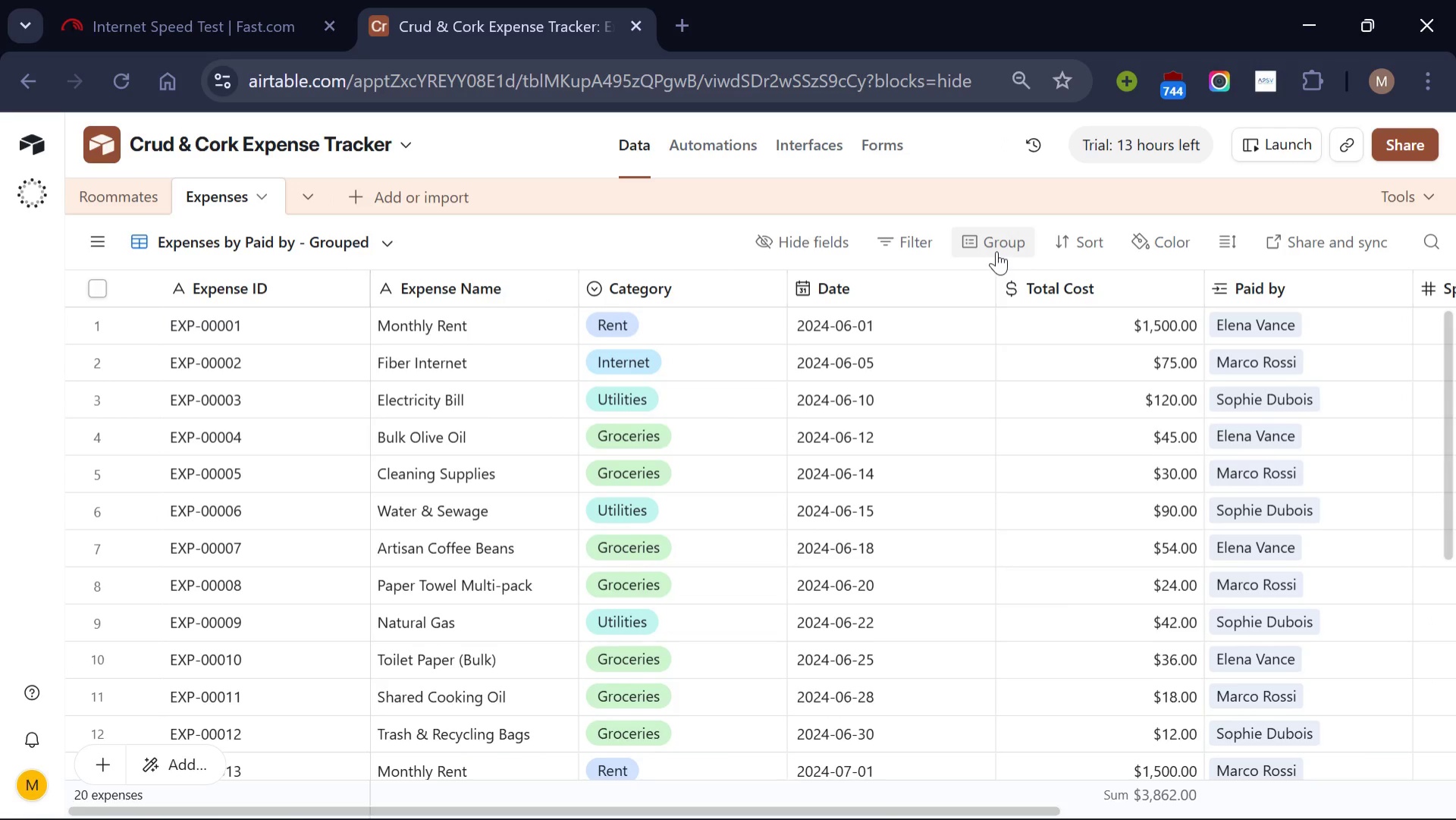 
left_click([996, 251])
 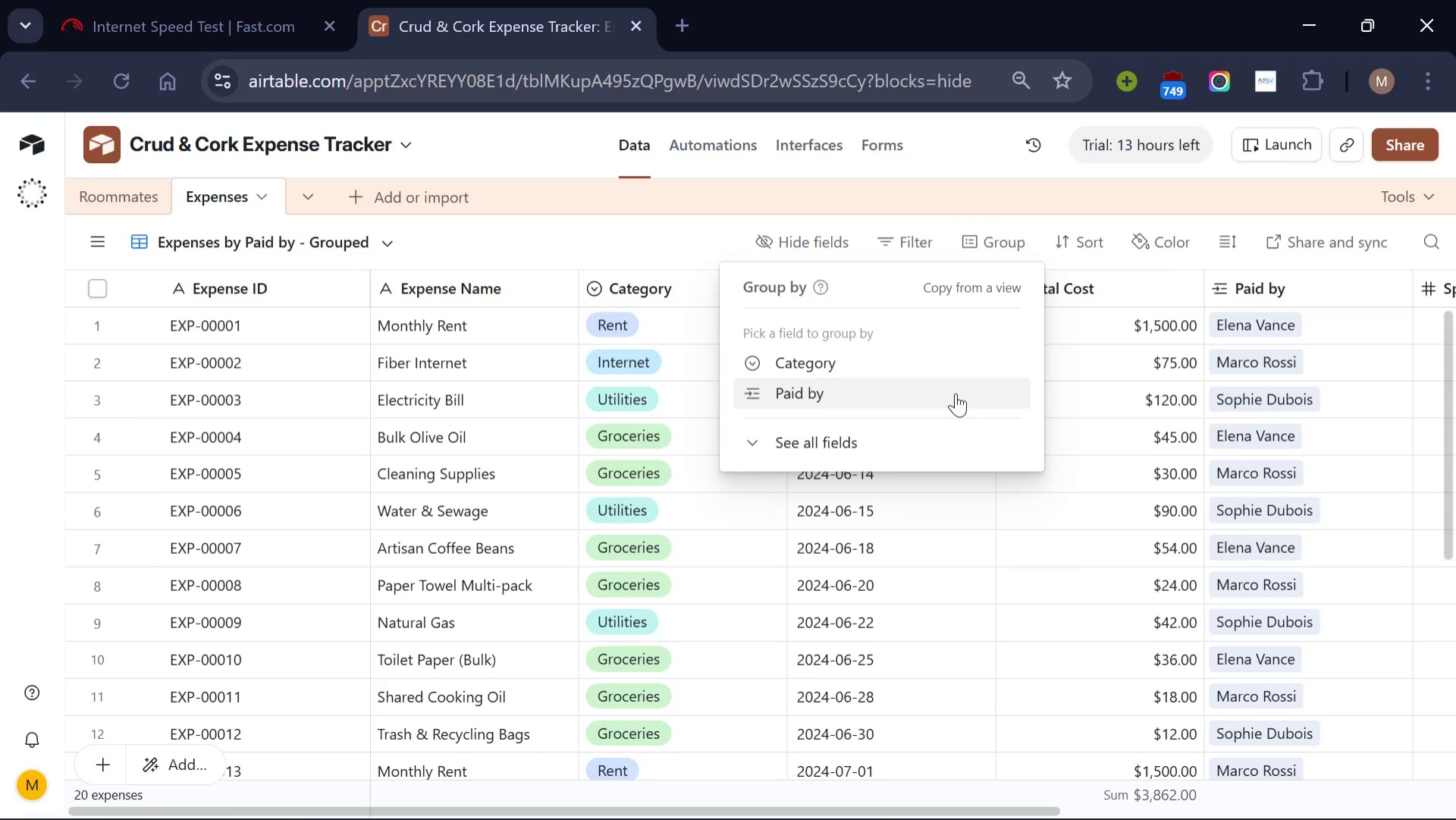 
left_click([956, 393])
 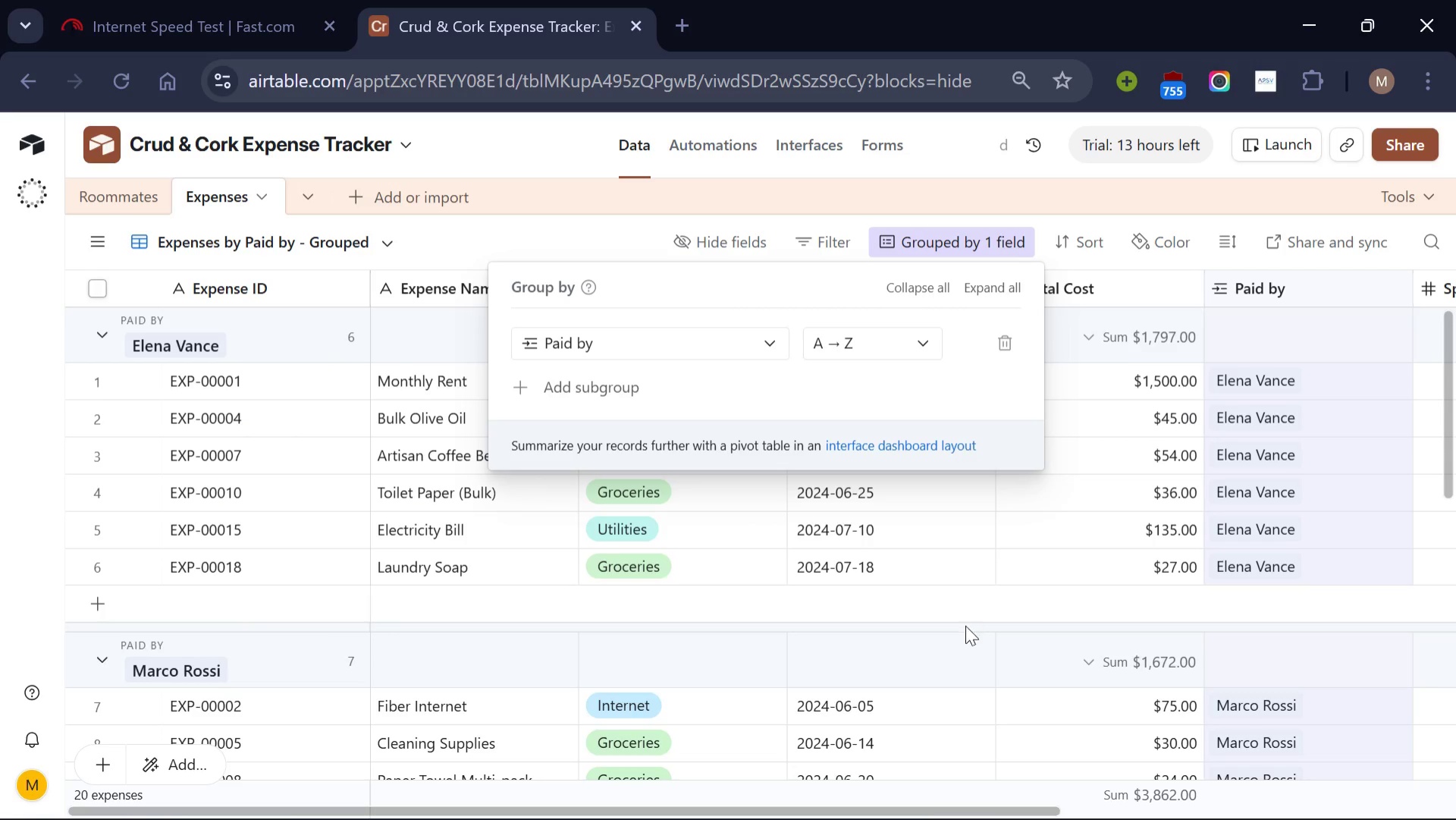 
left_click([965, 633])
 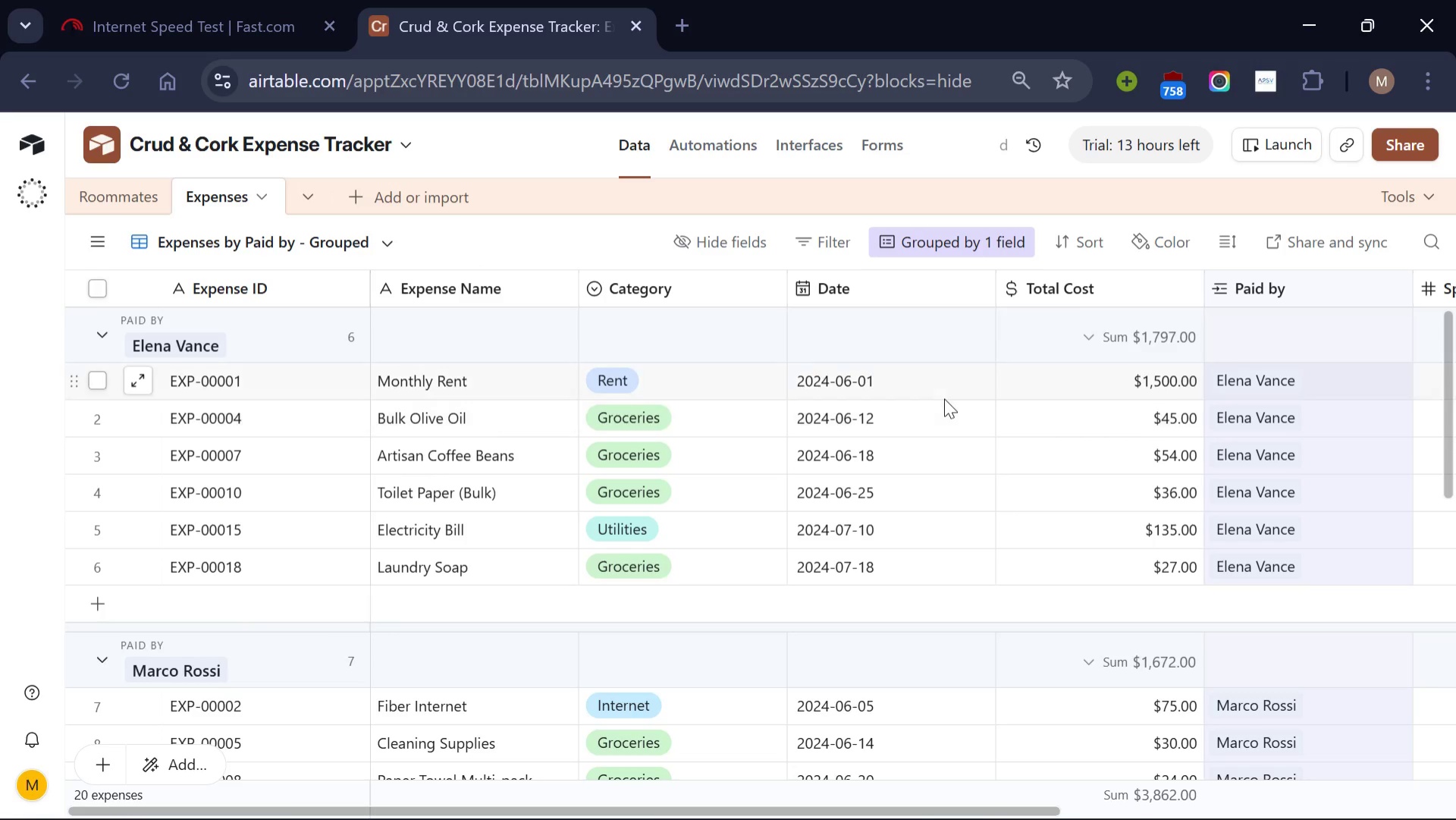 
scroll: coordinate [944, 398], scroll_direction: up, amount: 2.0
 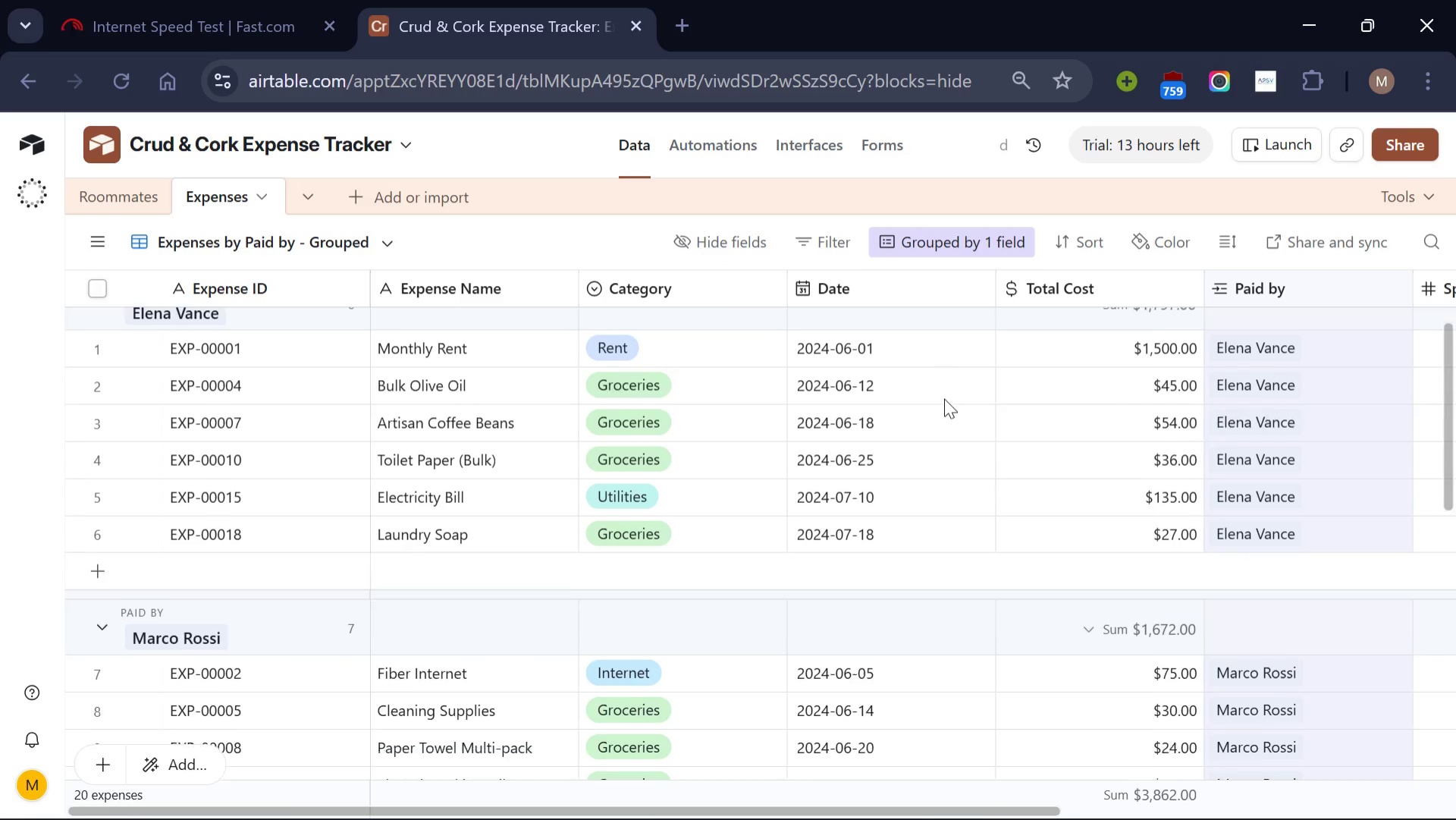 
scroll: coordinate [944, 398], scroll_direction: down, amount: 1.0
 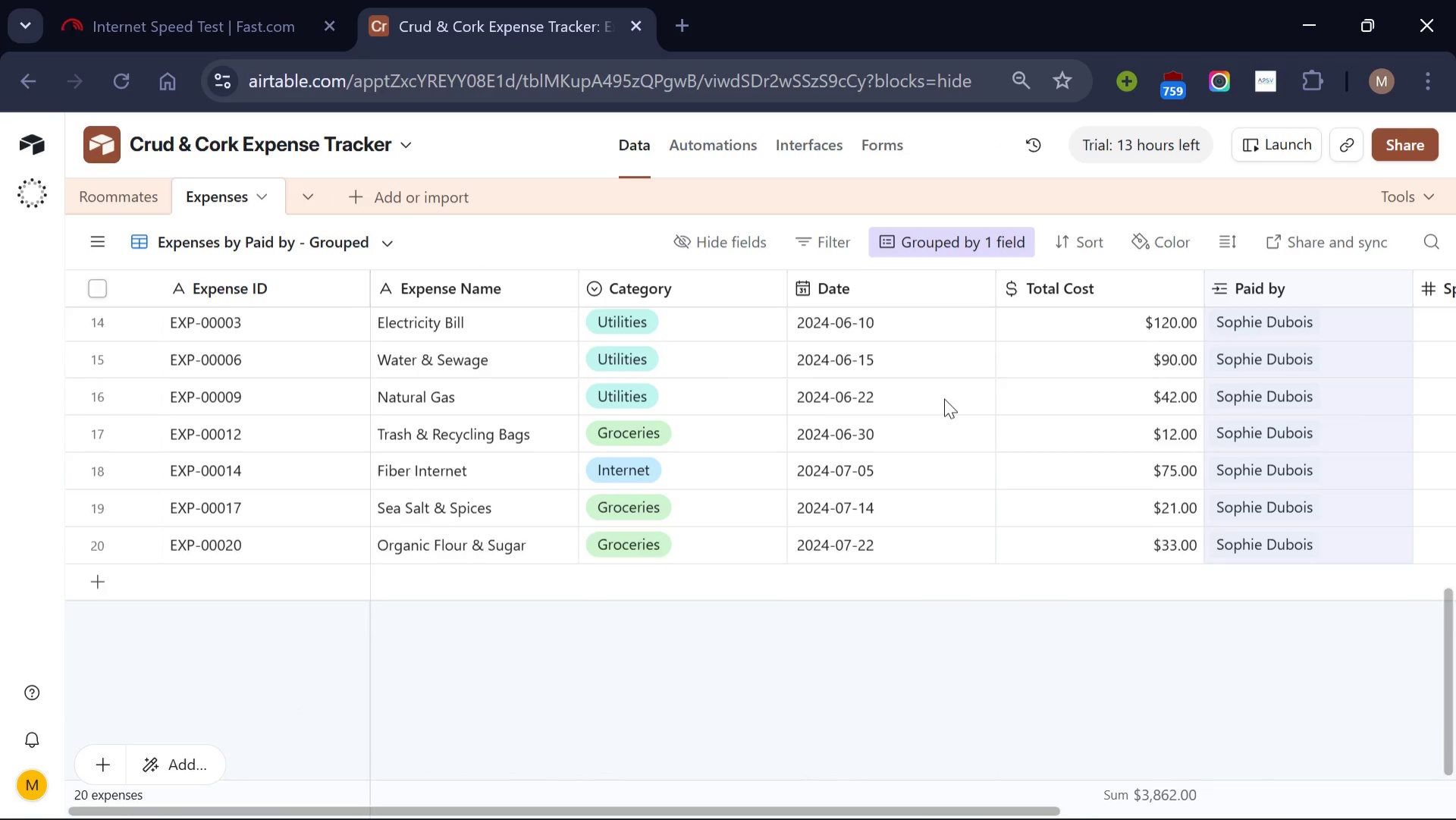 
scroll: coordinate [944, 398], scroll_direction: up, amount: 2.0
 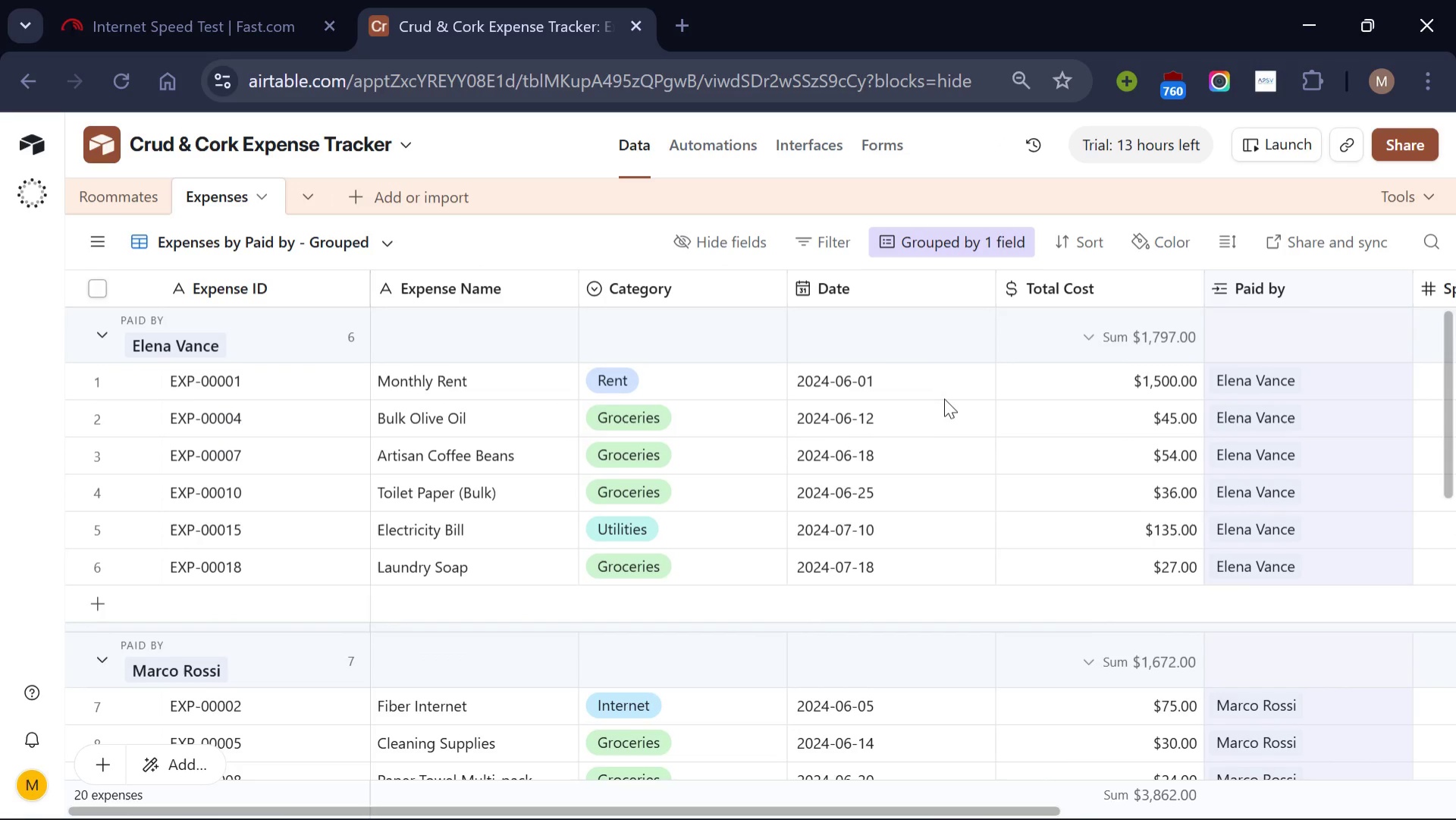 
scroll: coordinate [944, 398], scroll_direction: down, amount: 9.0
 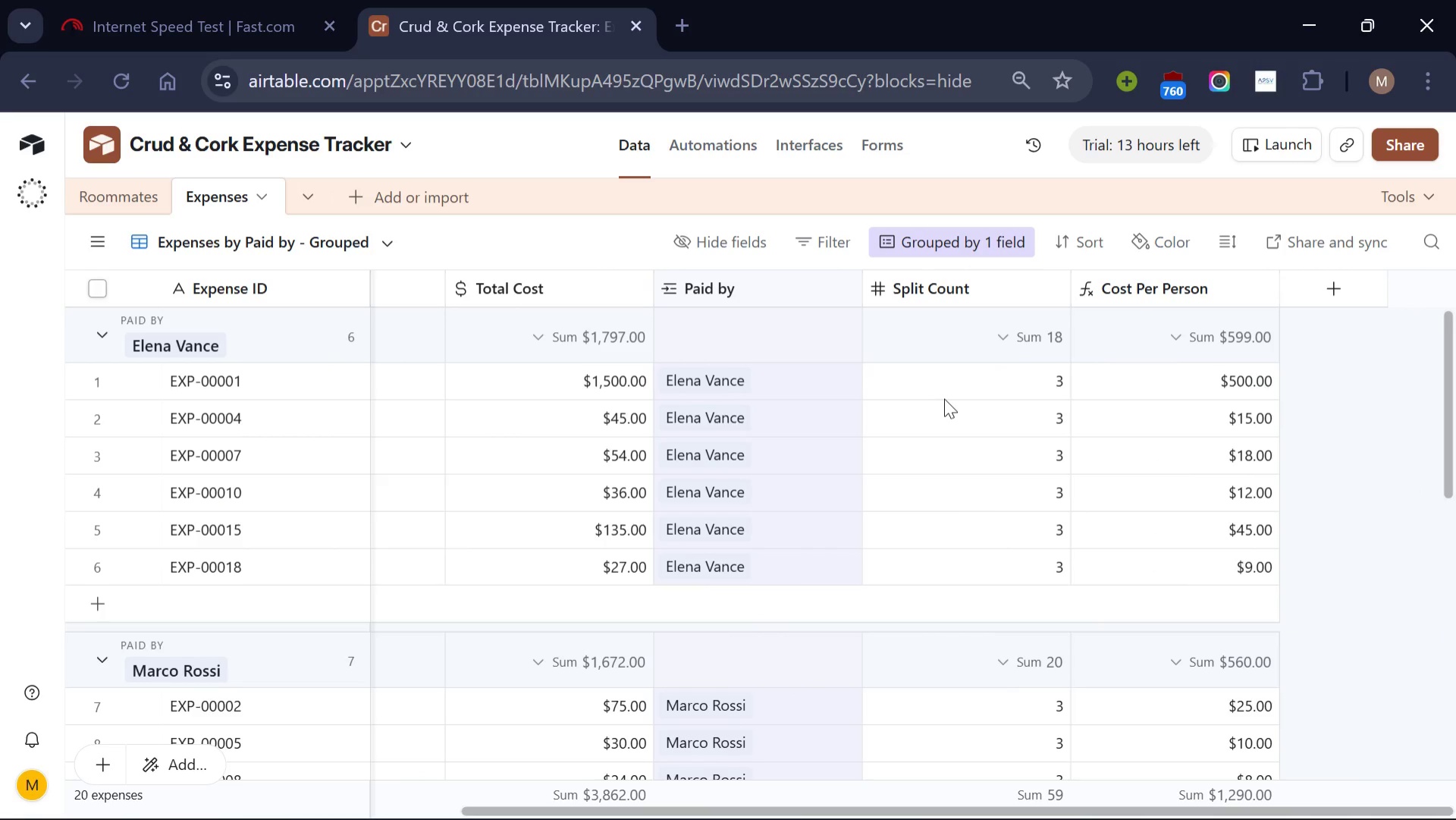 
scroll: coordinate [944, 396], scroll_direction: up, amount: 8.0
 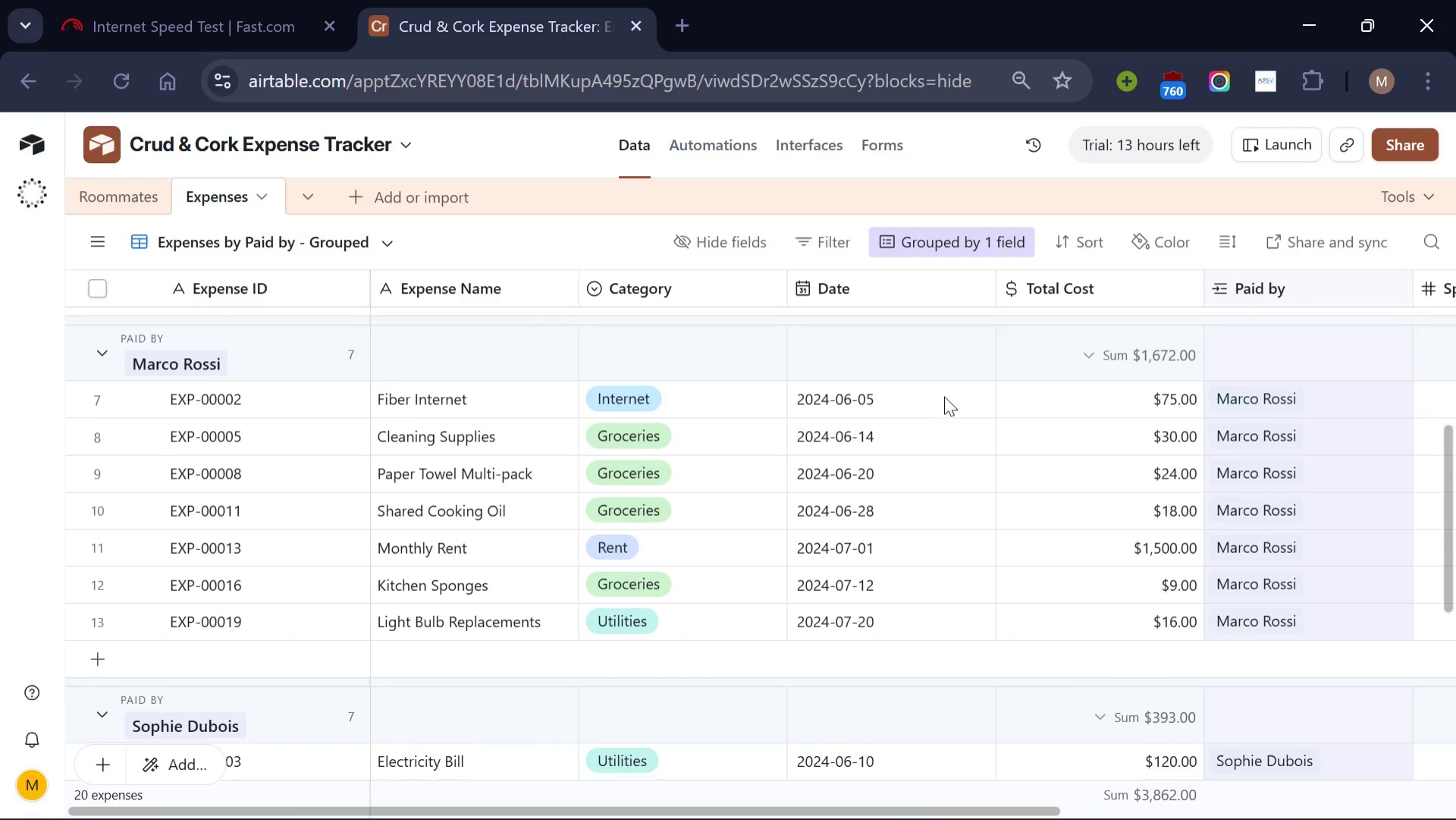 
scroll: coordinate [944, 396], scroll_direction: none, amount: 0.0
 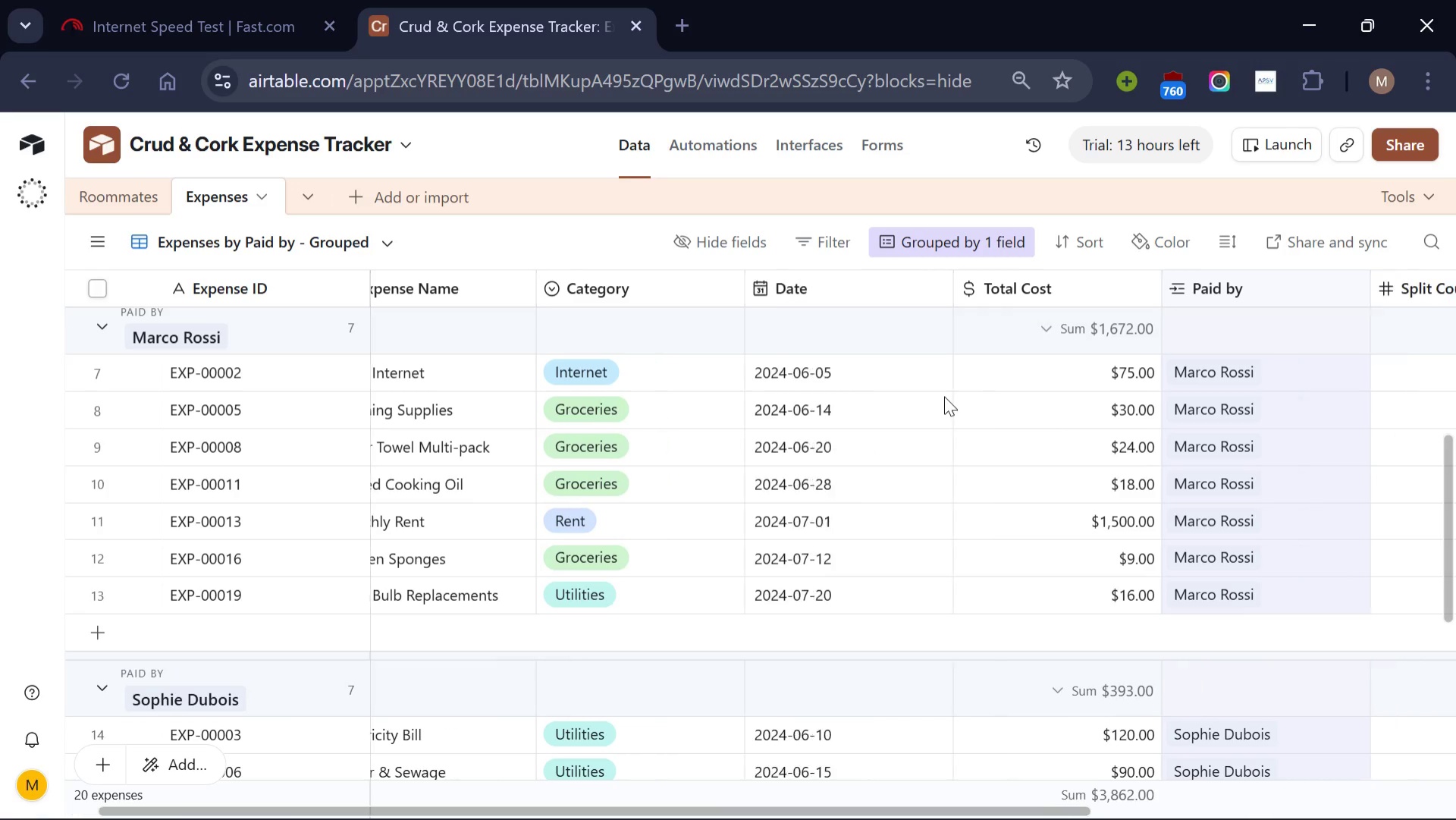 
scroll: coordinate [944, 396], scroll_direction: down, amount: 4.0
 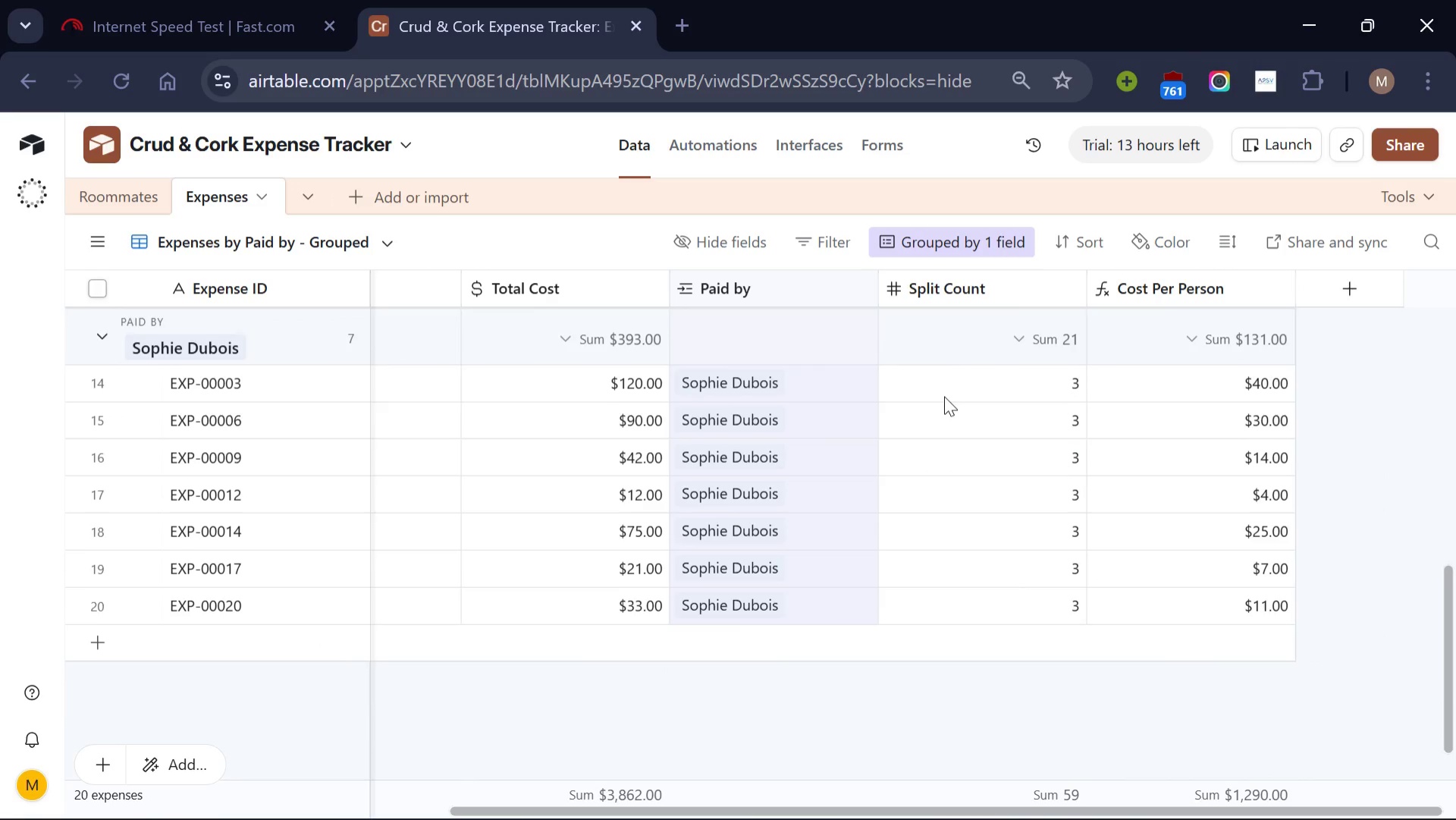 
scroll: coordinate [944, 396], scroll_direction: none, amount: 0.0
 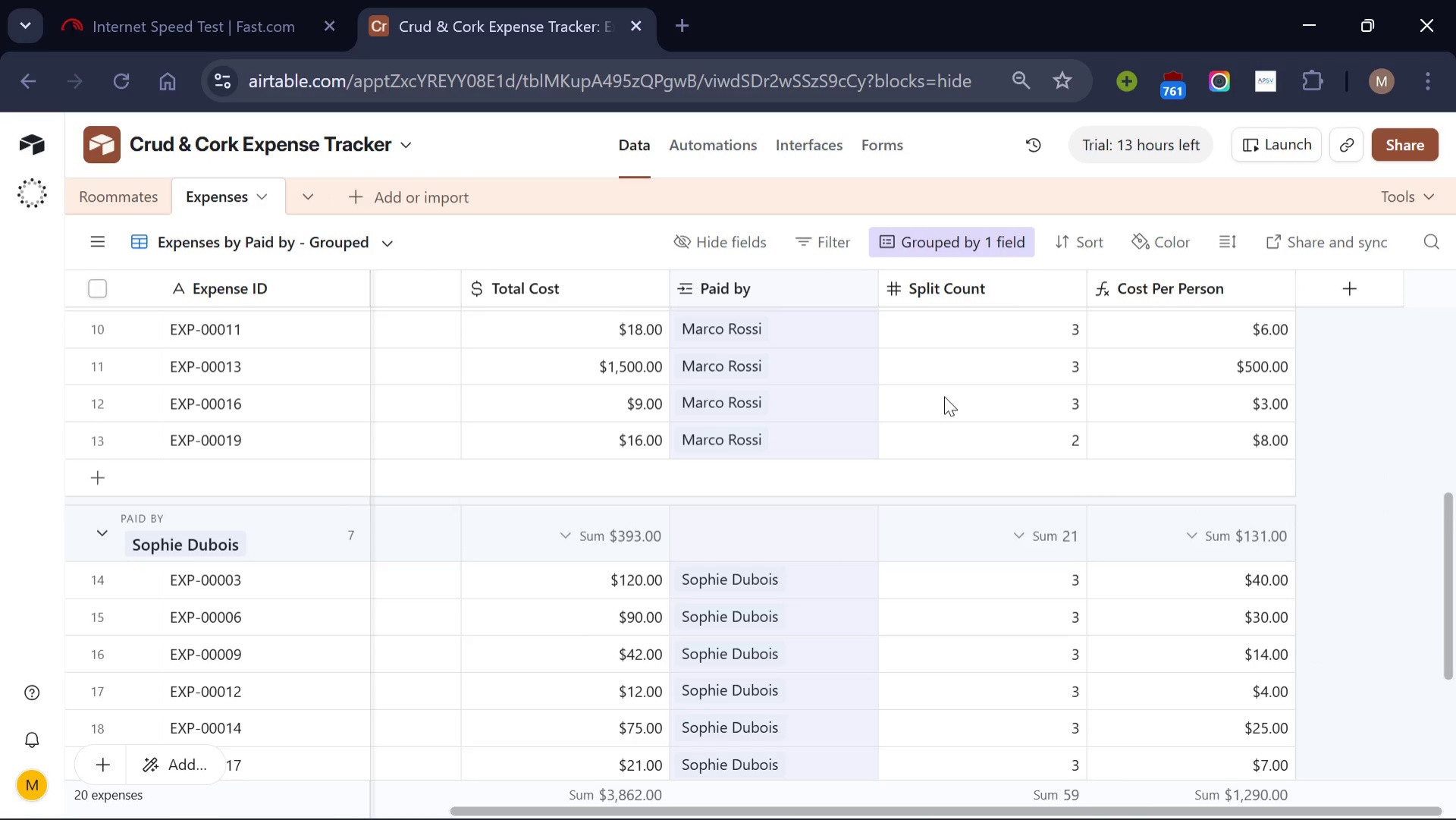 
scroll: coordinate [944, 396], scroll_direction: up, amount: 5.0
 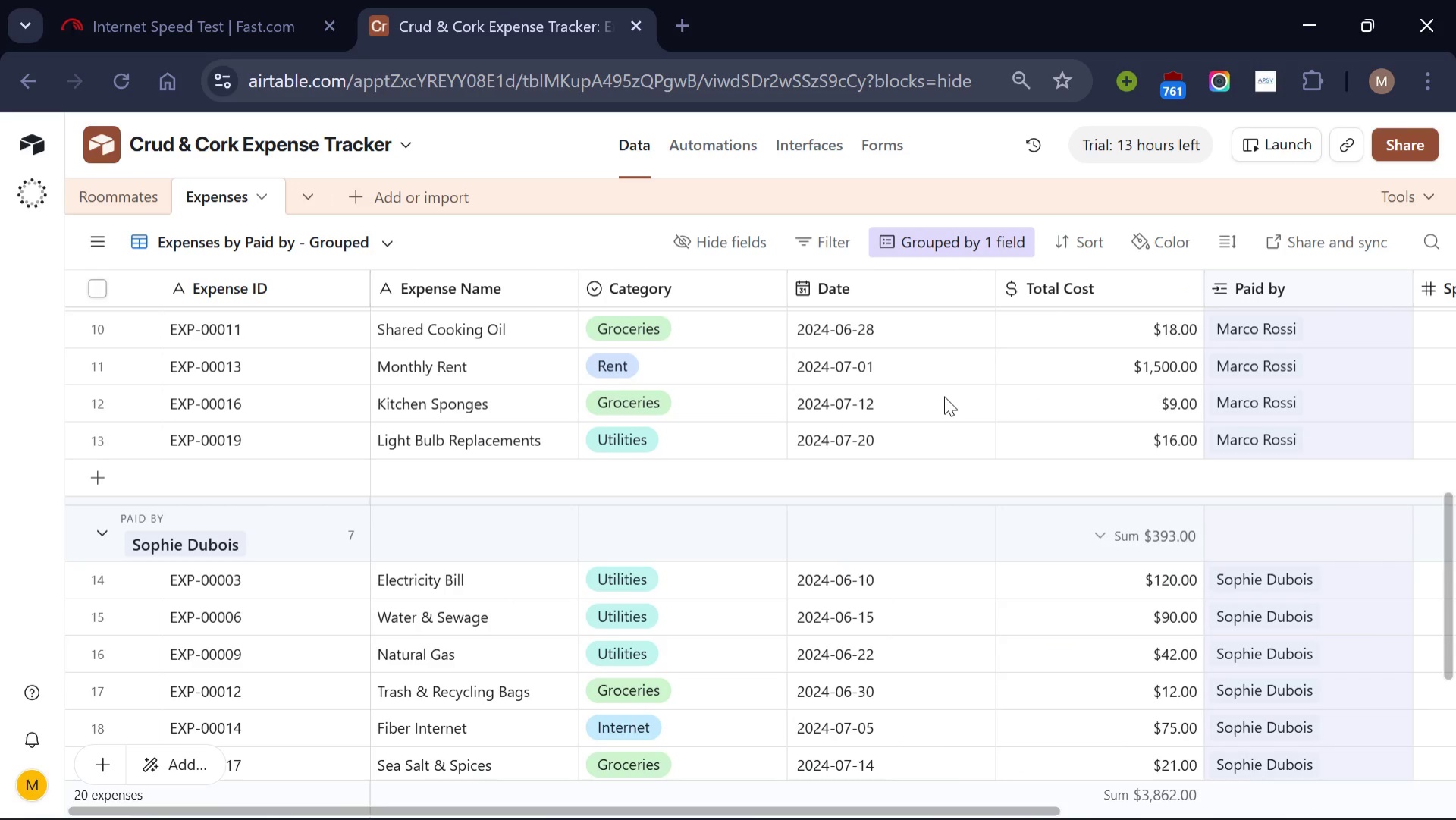 
wait(7.81)
 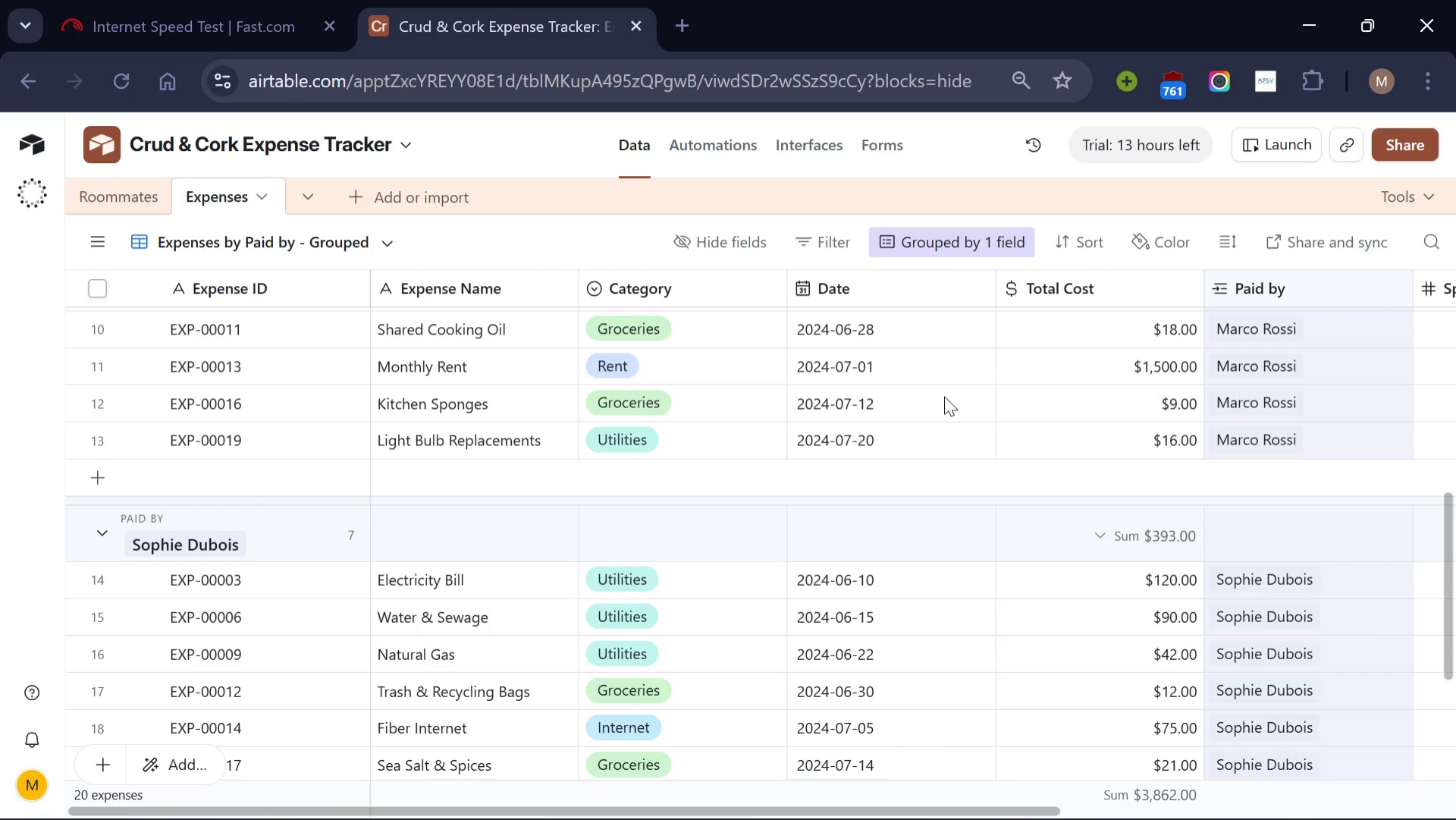 
scroll: coordinate [852, 515], scroll_direction: up, amount: 7.0
 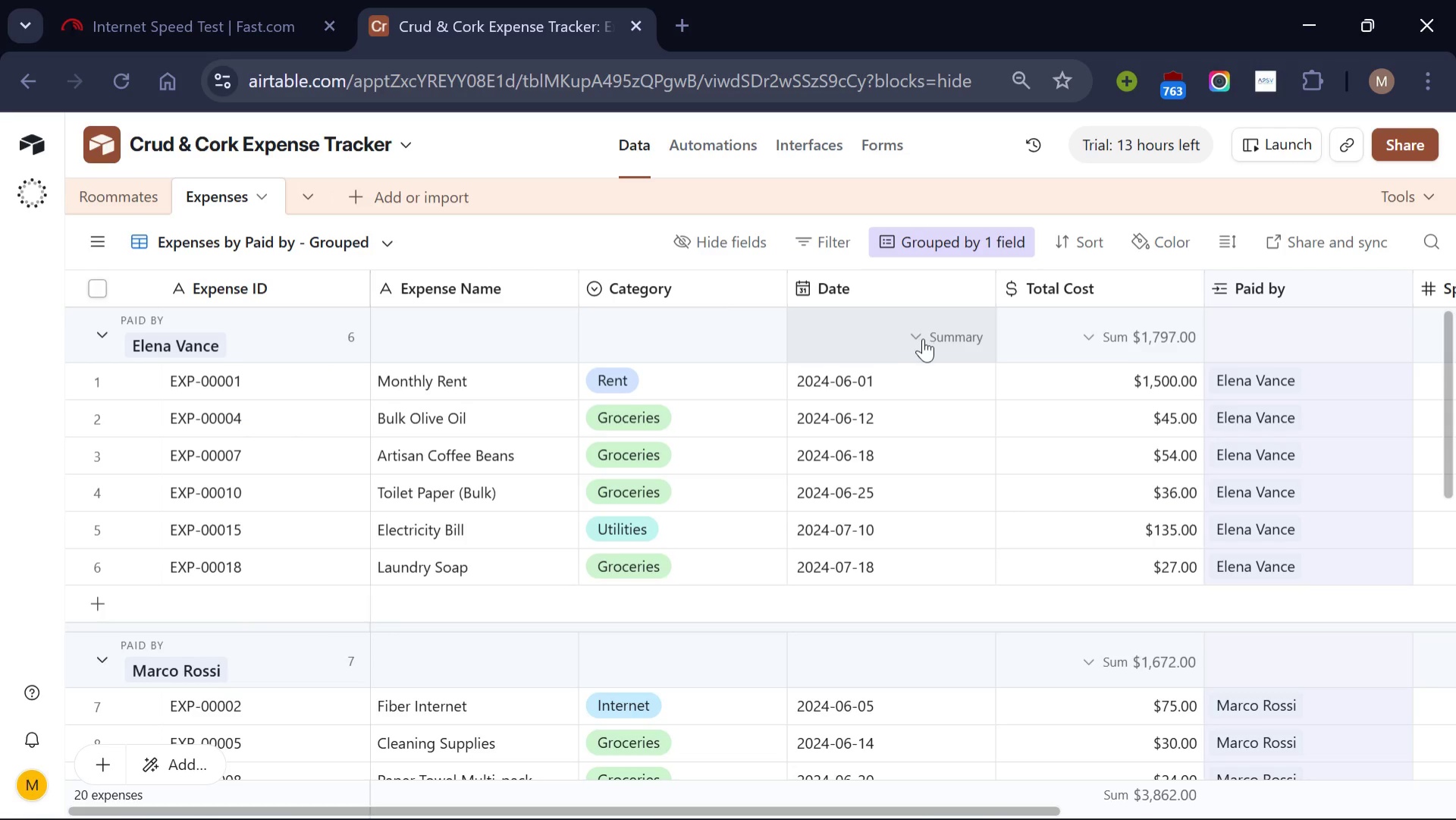 
wait(6.95)
 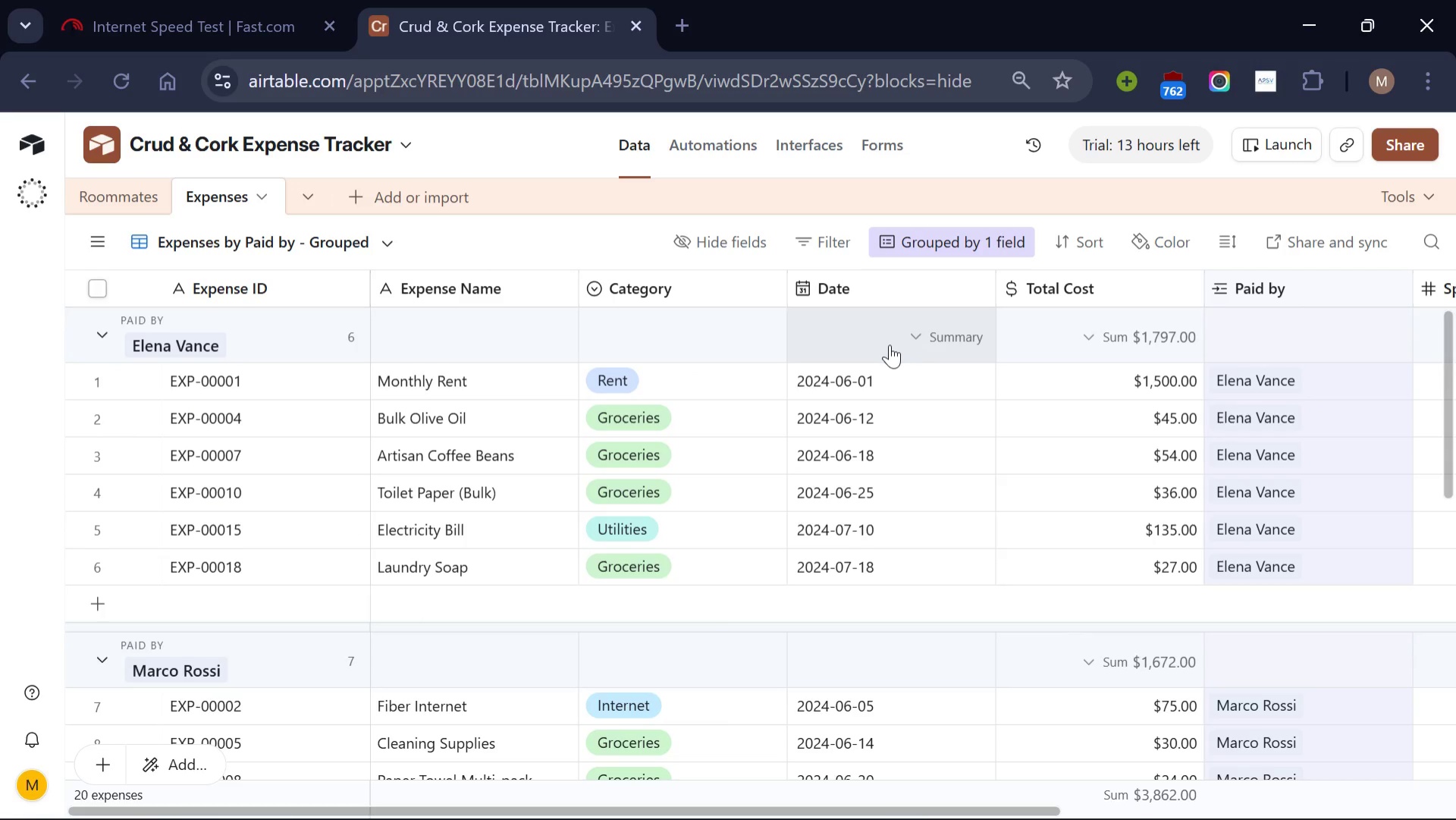 
scroll: coordinate [1039, 512], scroll_direction: down, amount: 2.0
 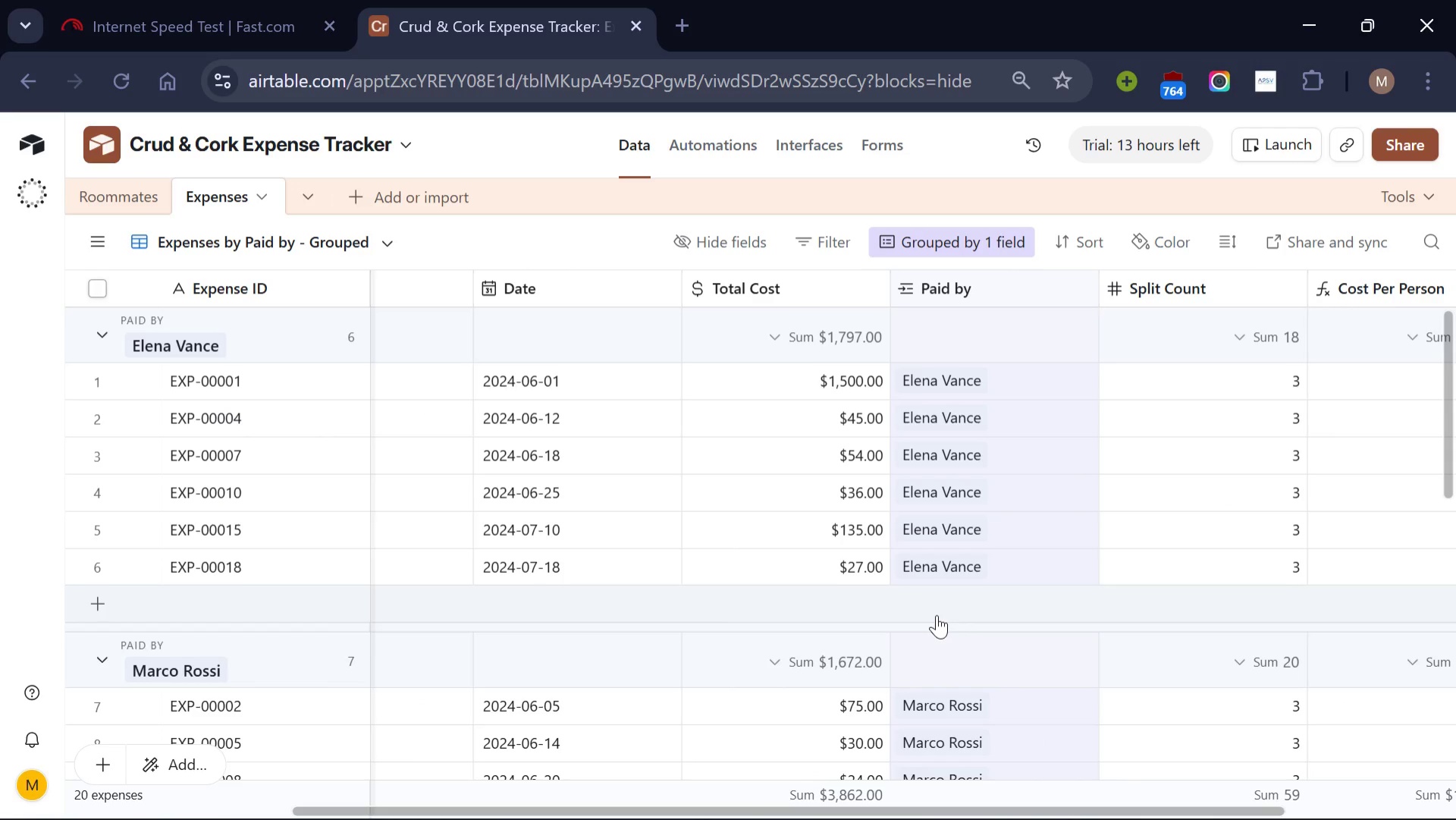 
scroll: coordinate [937, 614], scroll_direction: none, amount: 0.0
 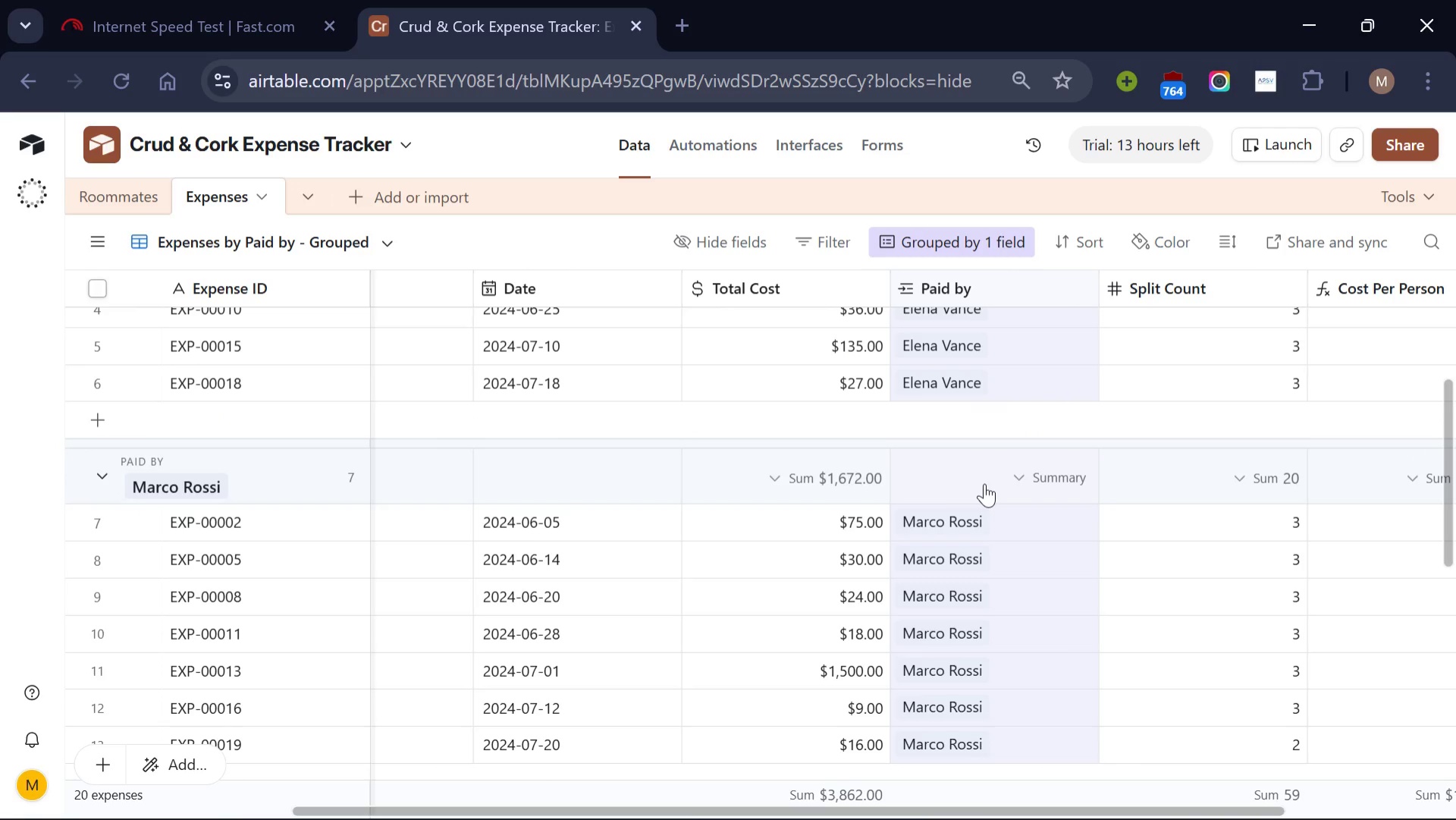 
scroll: coordinate [985, 480], scroll_direction: down, amount: 1.0
 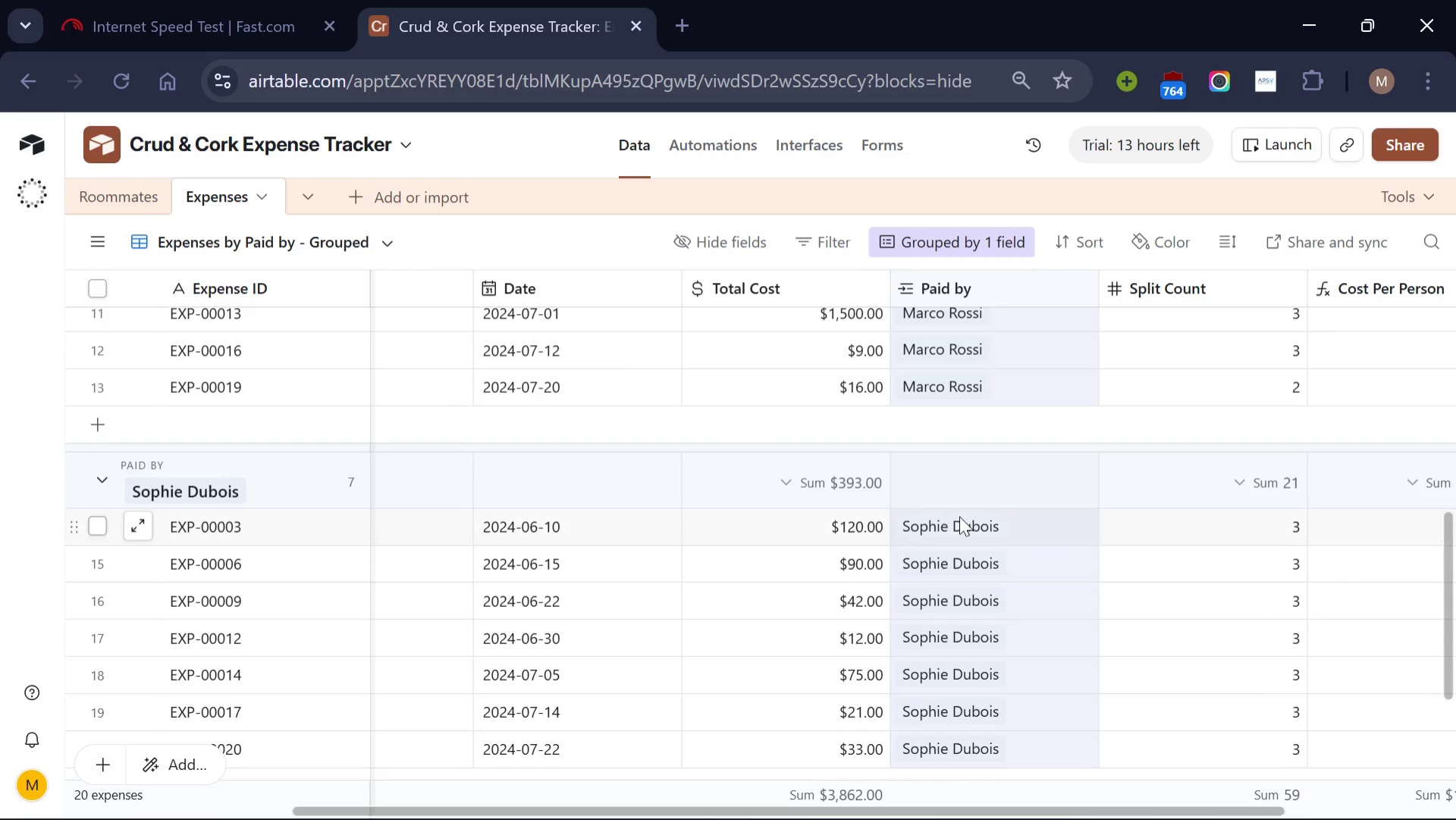 
scroll: coordinate [961, 519], scroll_direction: none, amount: 0.0
 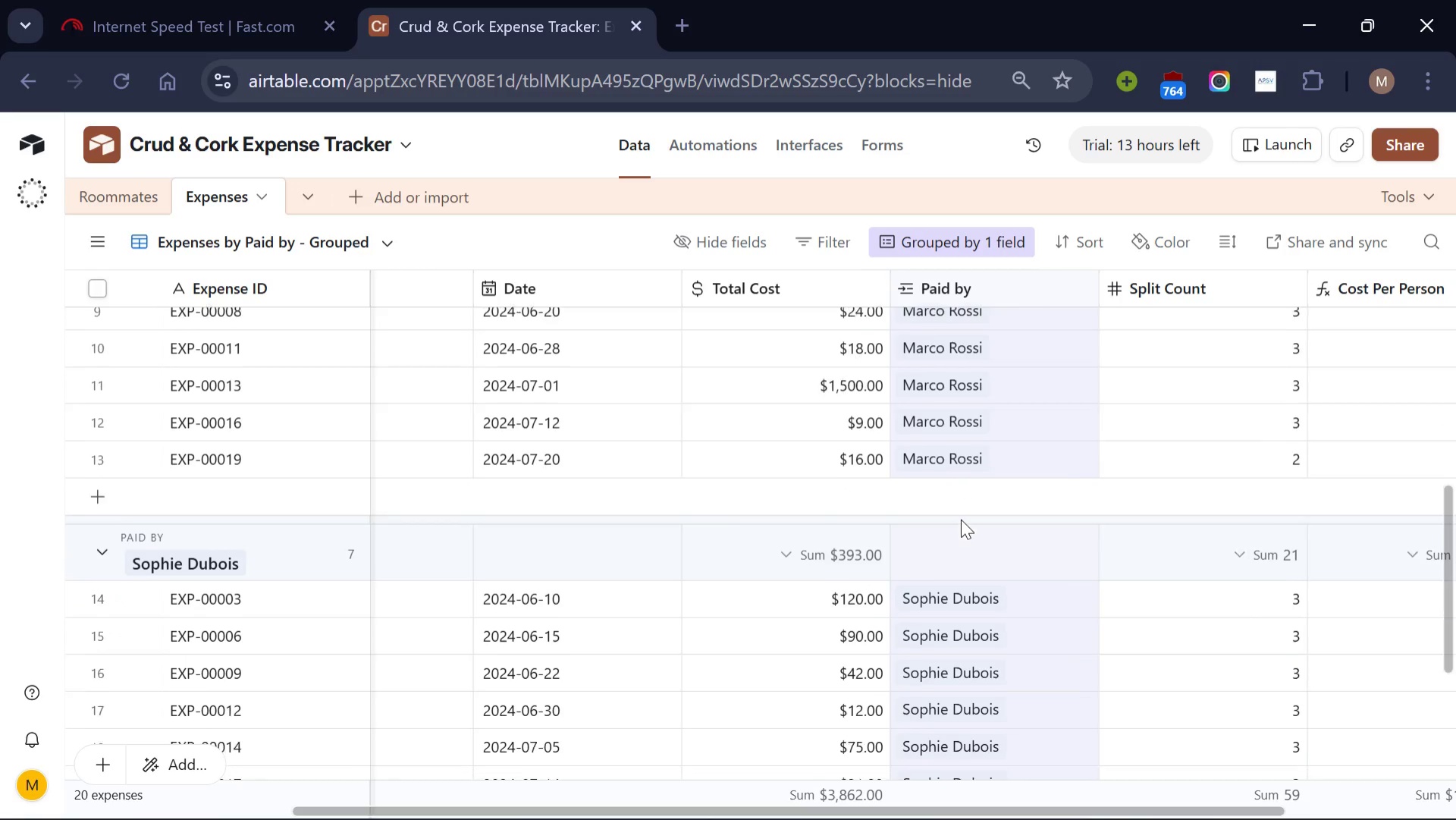 
scroll: coordinate [961, 519], scroll_direction: up, amount: 1.0
 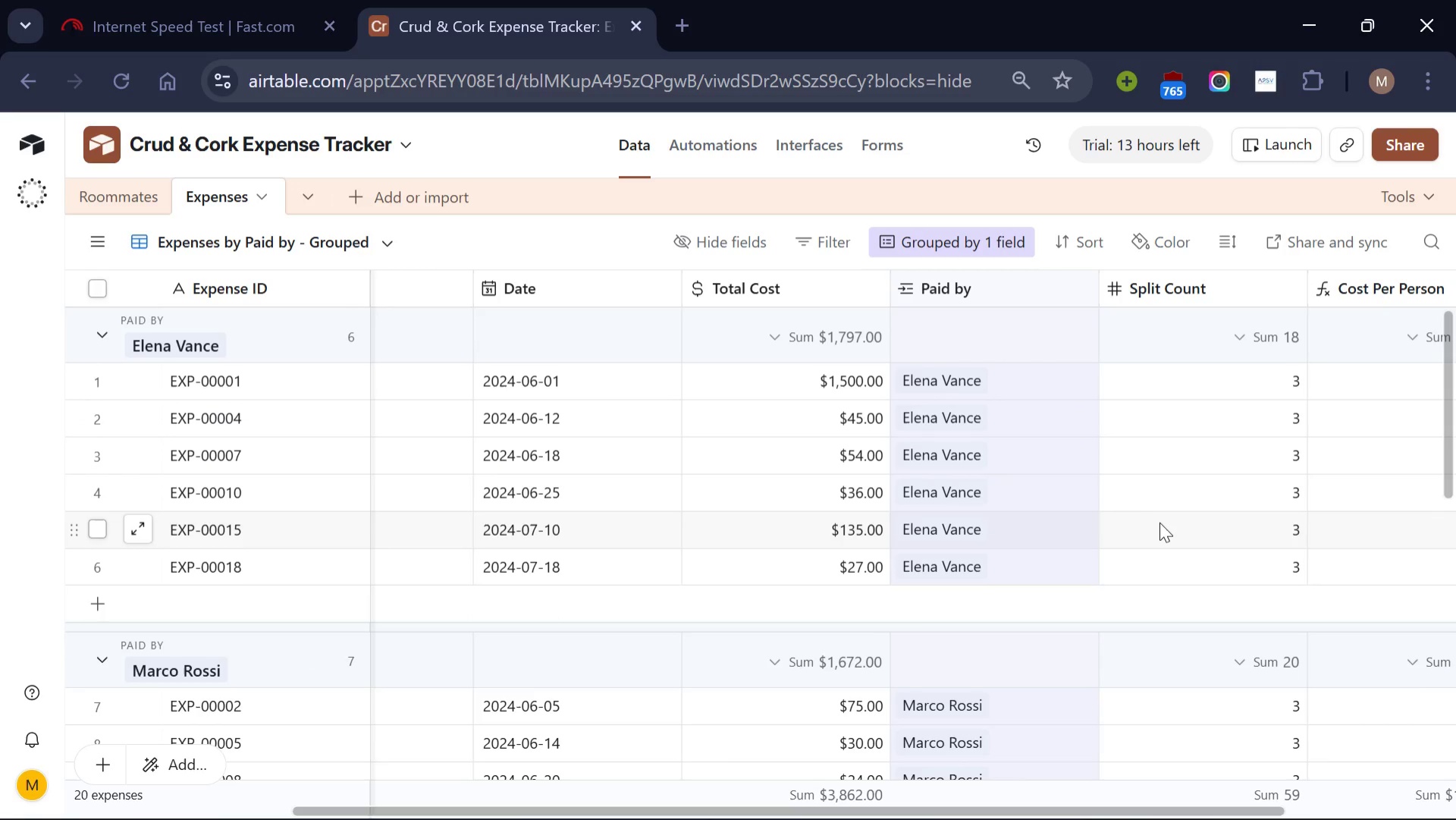 
scroll: coordinate [1166, 523], scroll_direction: down, amount: 2.0
 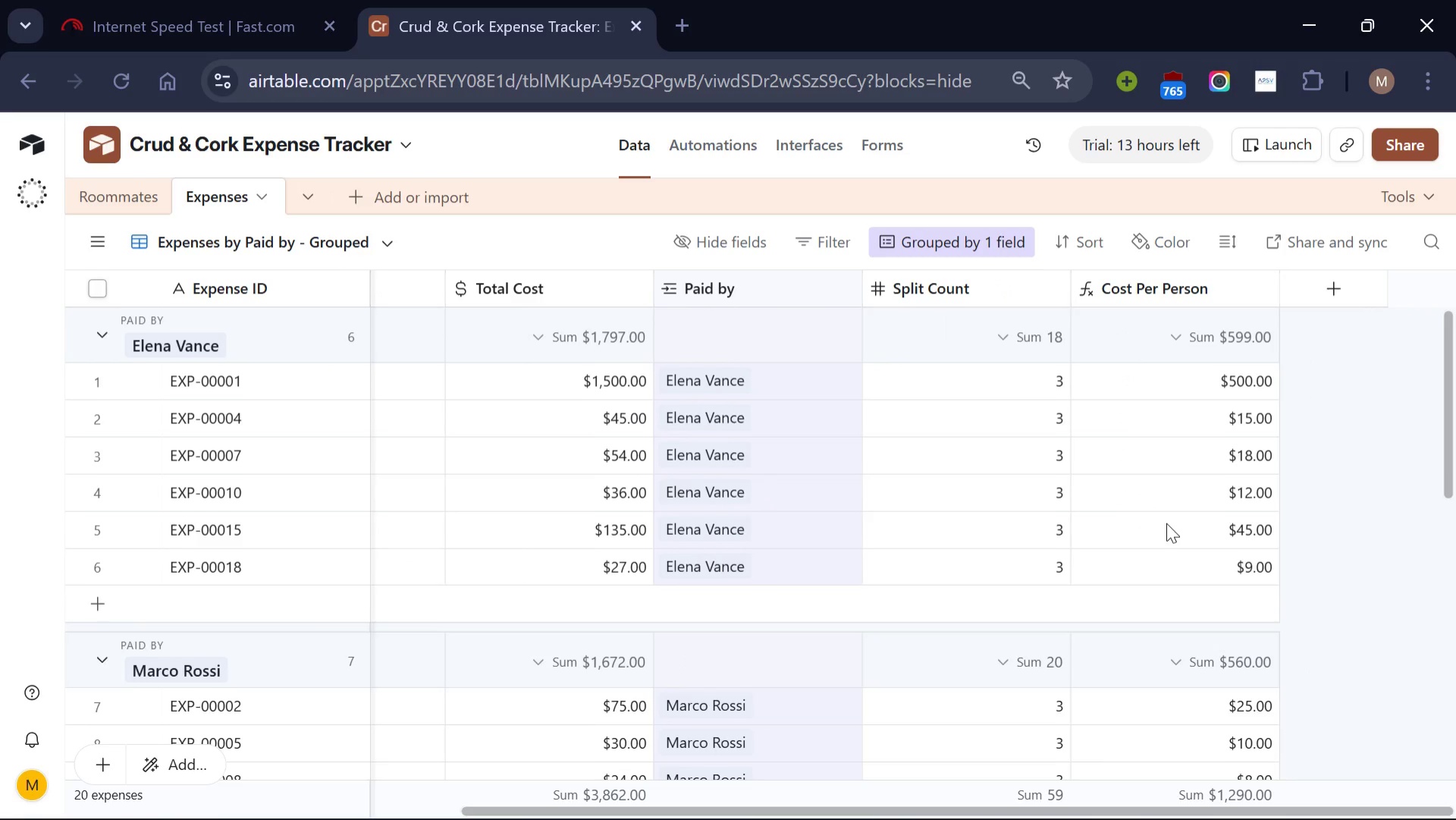 
scroll: coordinate [1166, 523], scroll_direction: none, amount: 0.0
 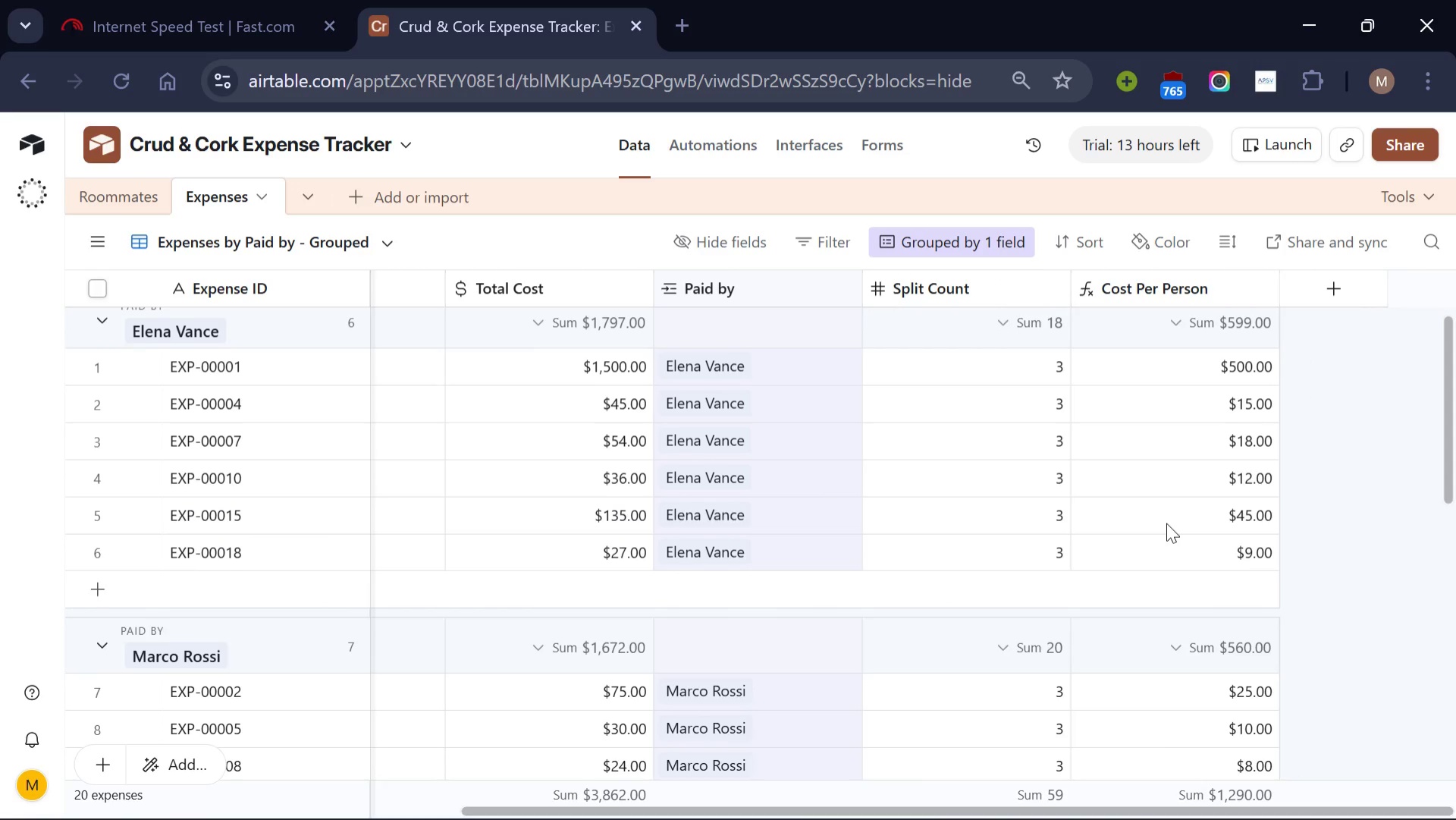 
scroll: coordinate [1166, 520], scroll_direction: down, amount: 1.0
 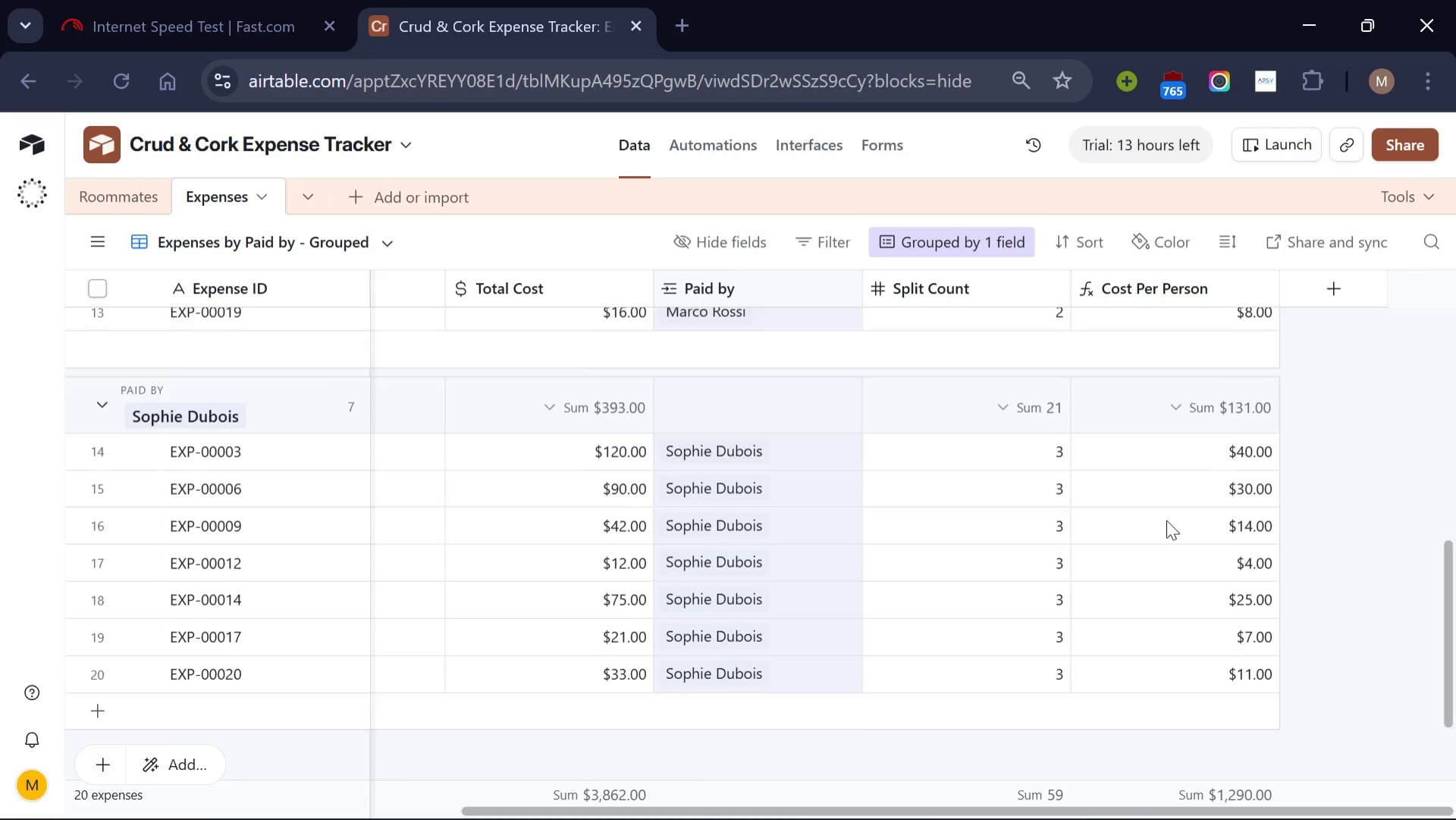 
scroll: coordinate [769, 558], scroll_direction: up, amount: 18.0
 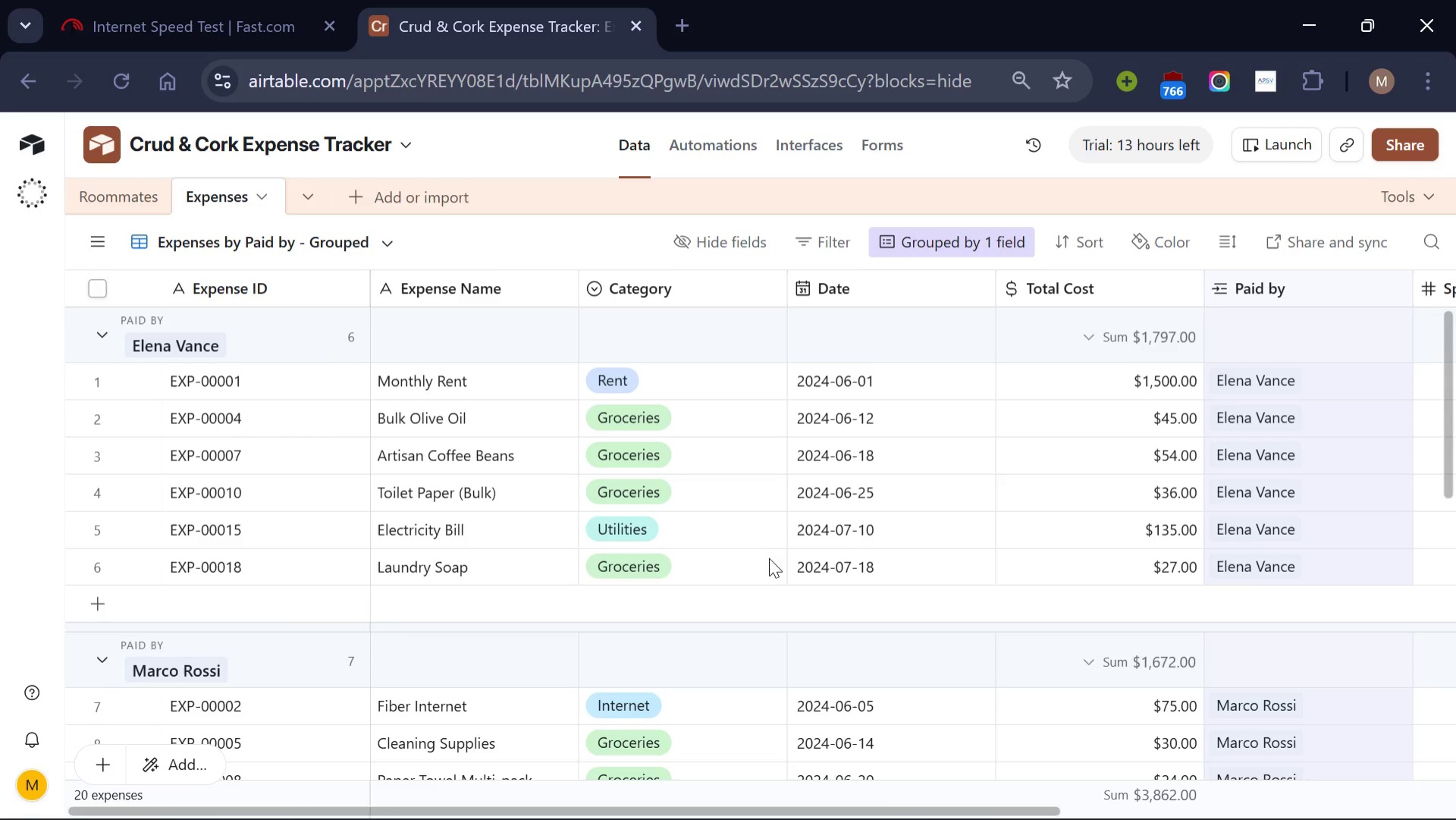 
wait(32.2)
 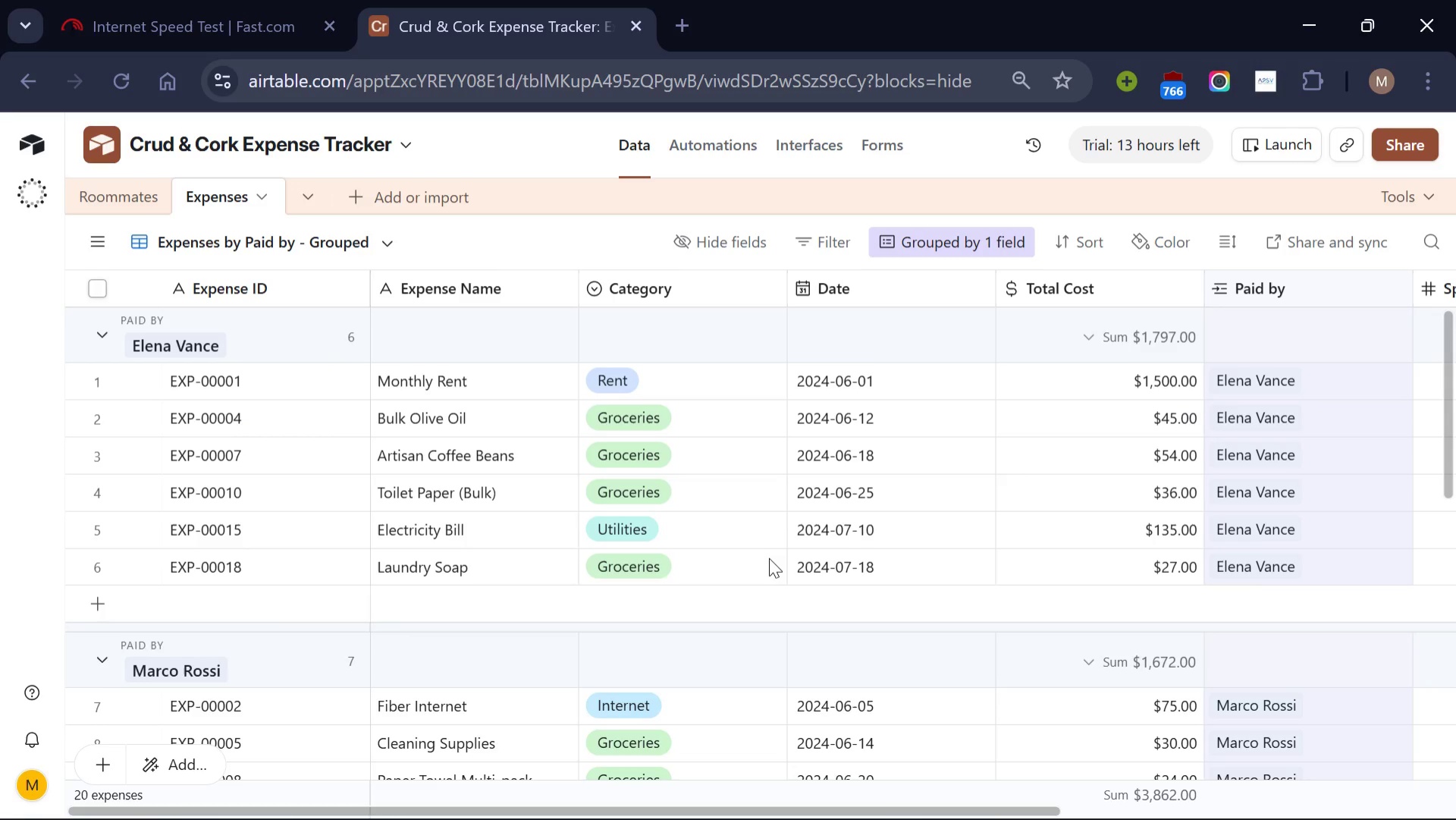 
left_click([174, 289])
 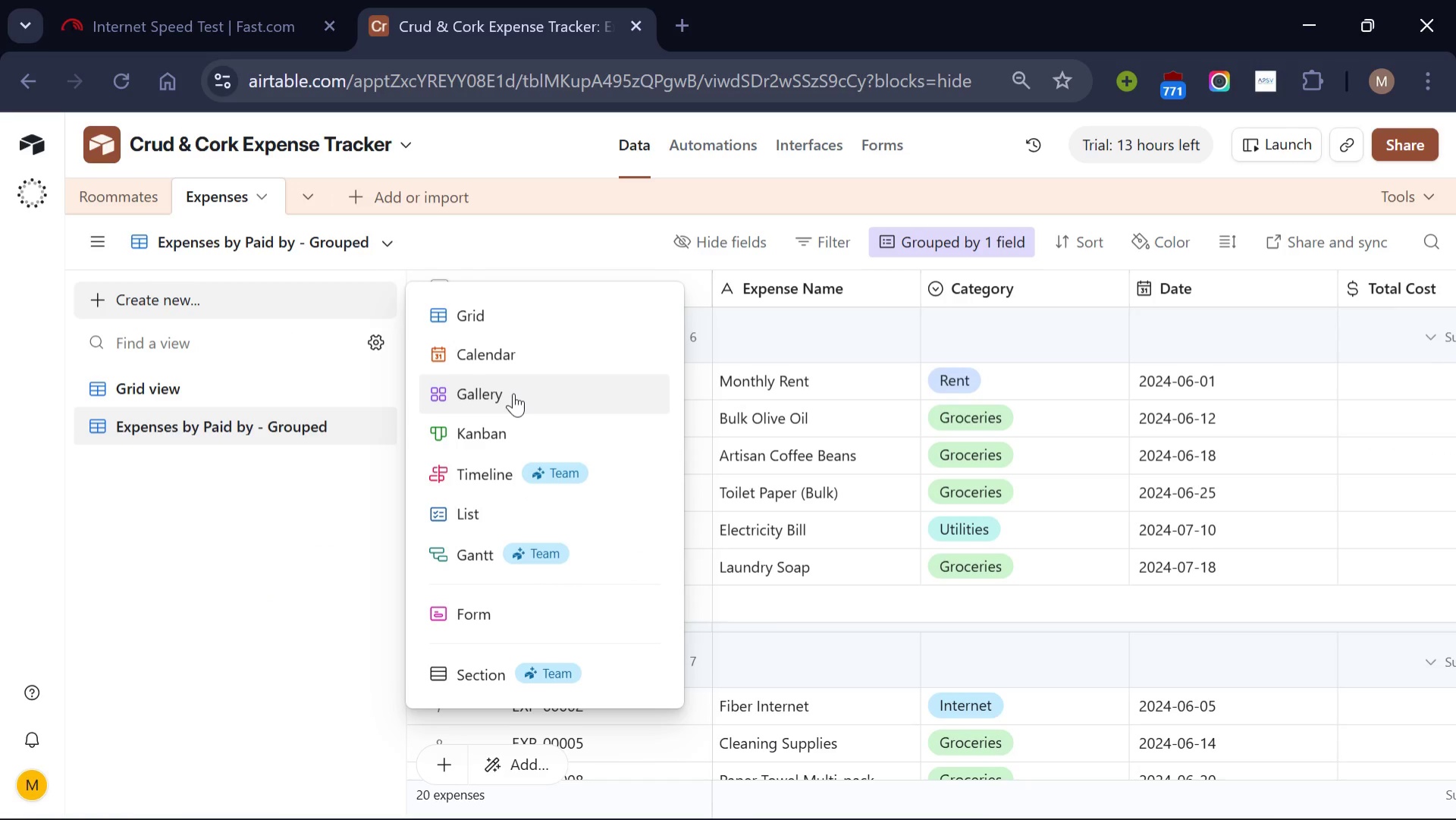 
left_click([513, 393])
 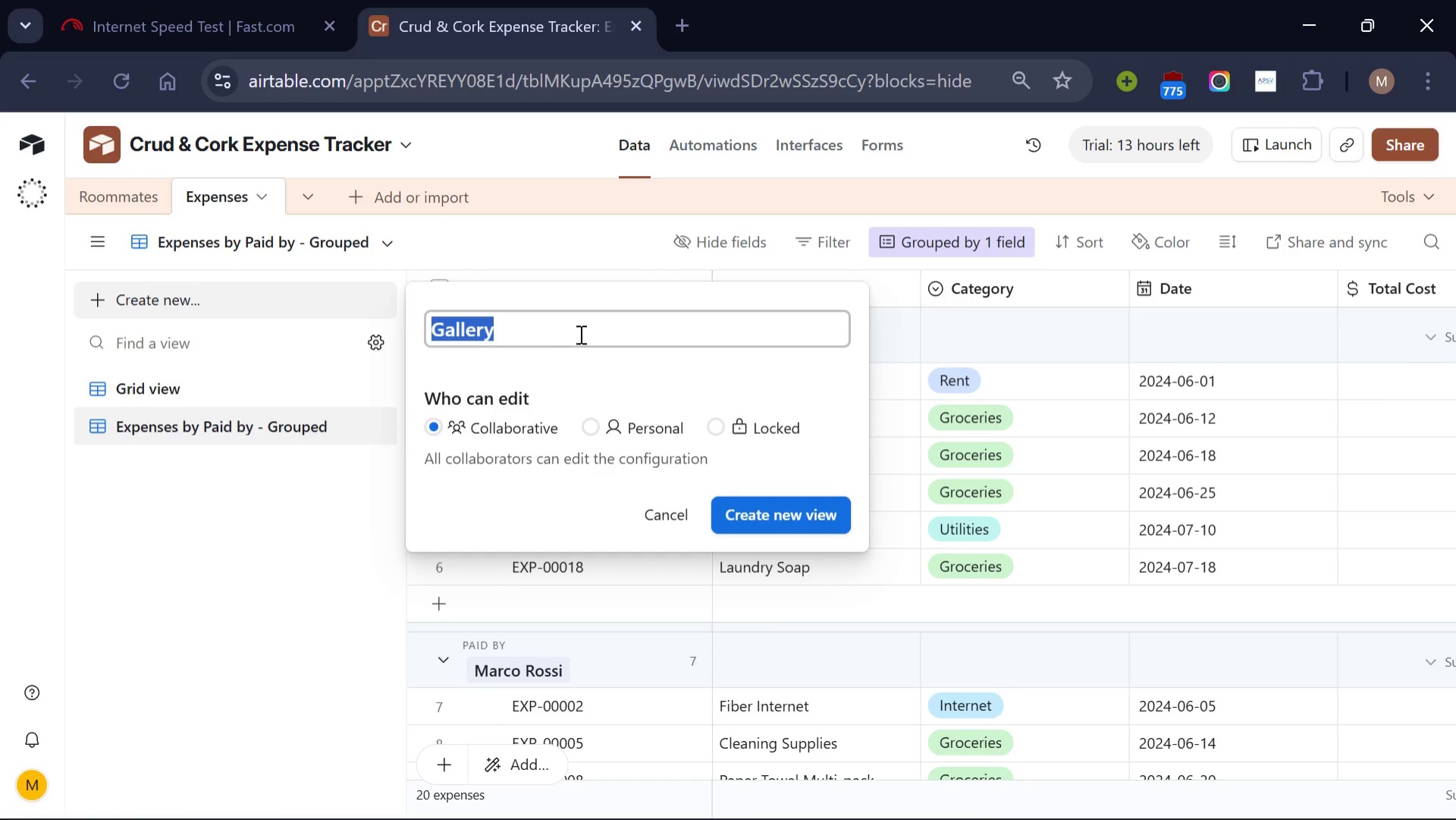 
left_click([580, 334])
 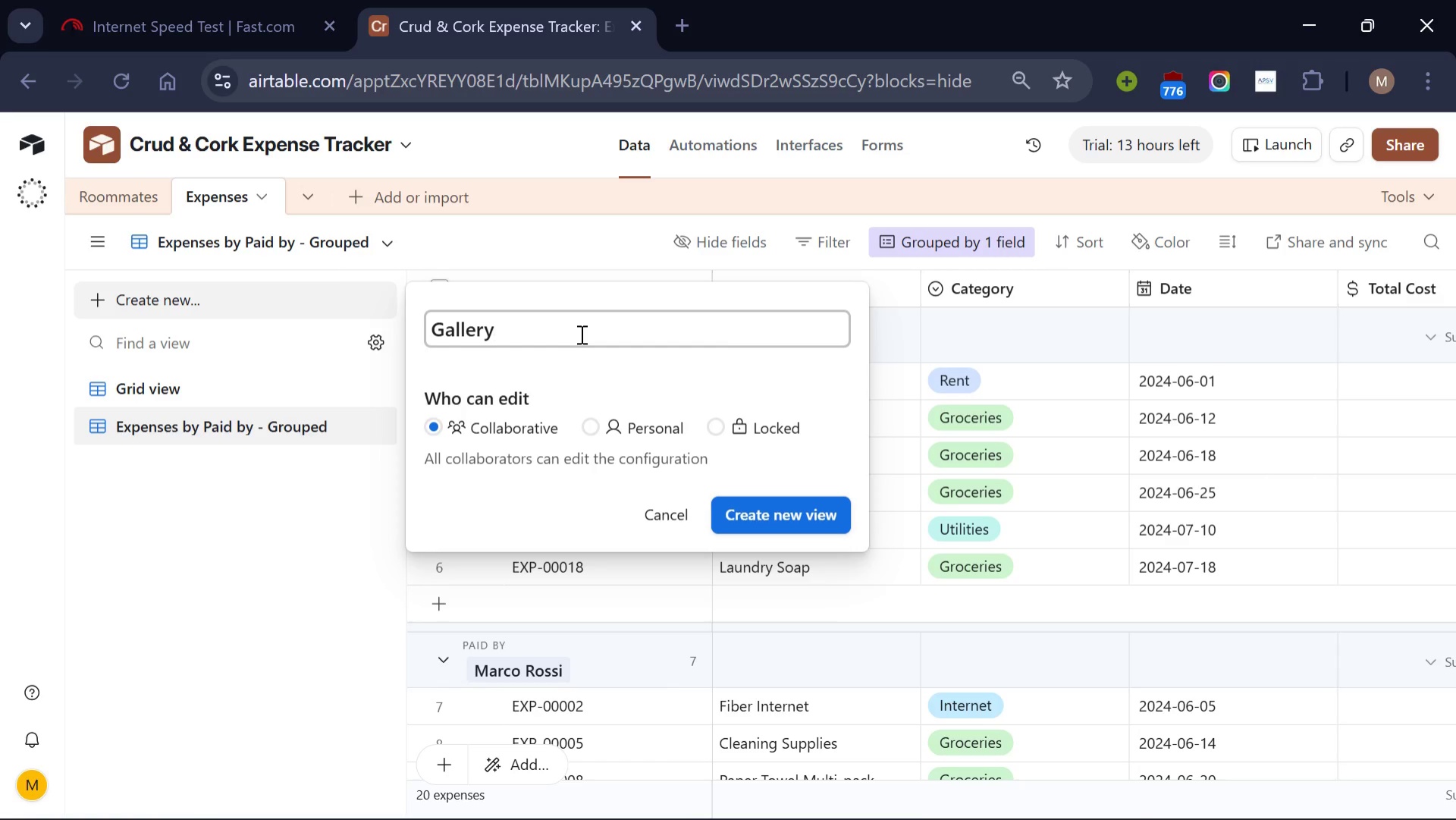 
type( - Expense Snapshot)
 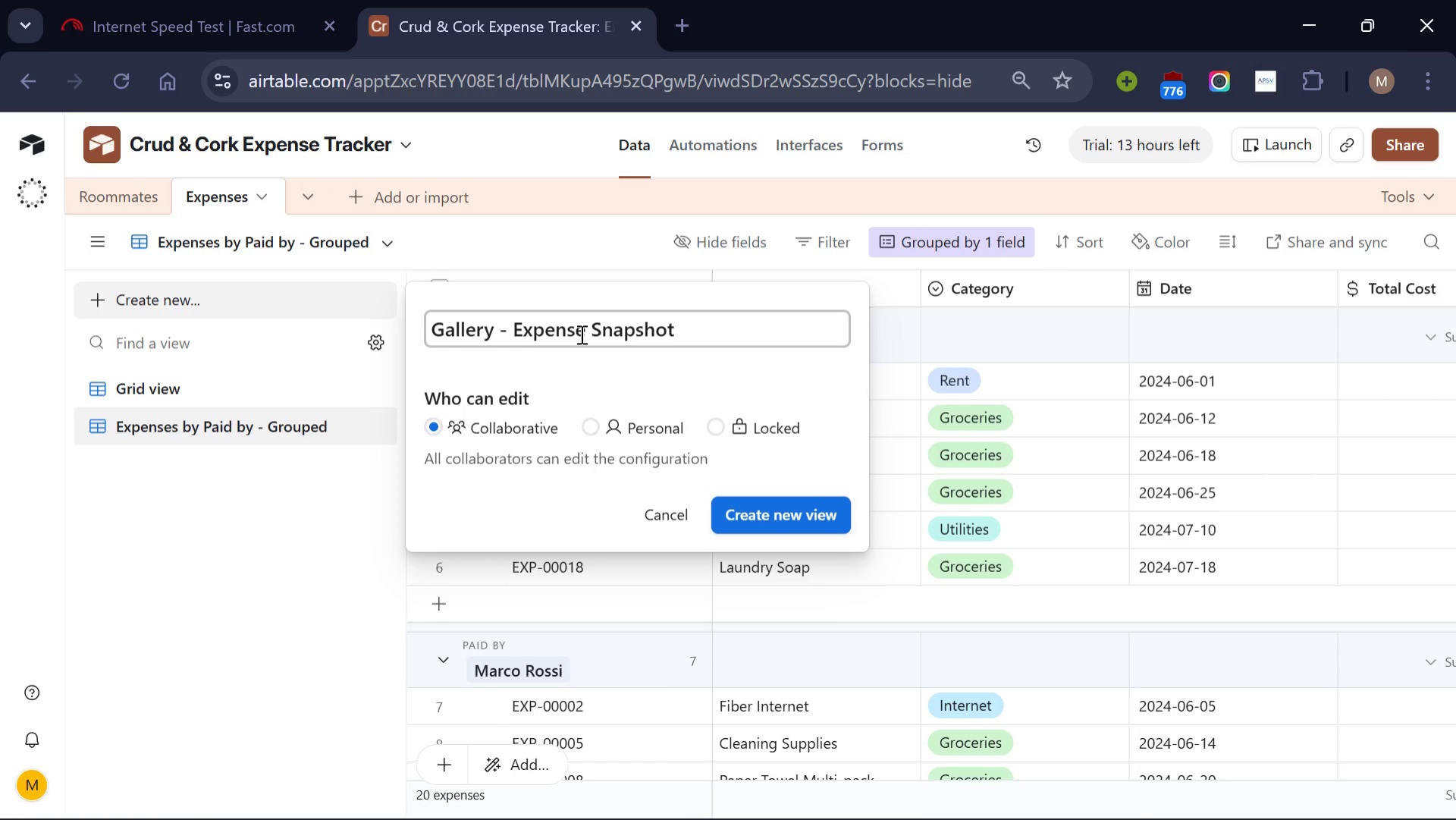 
wait(11.5)
 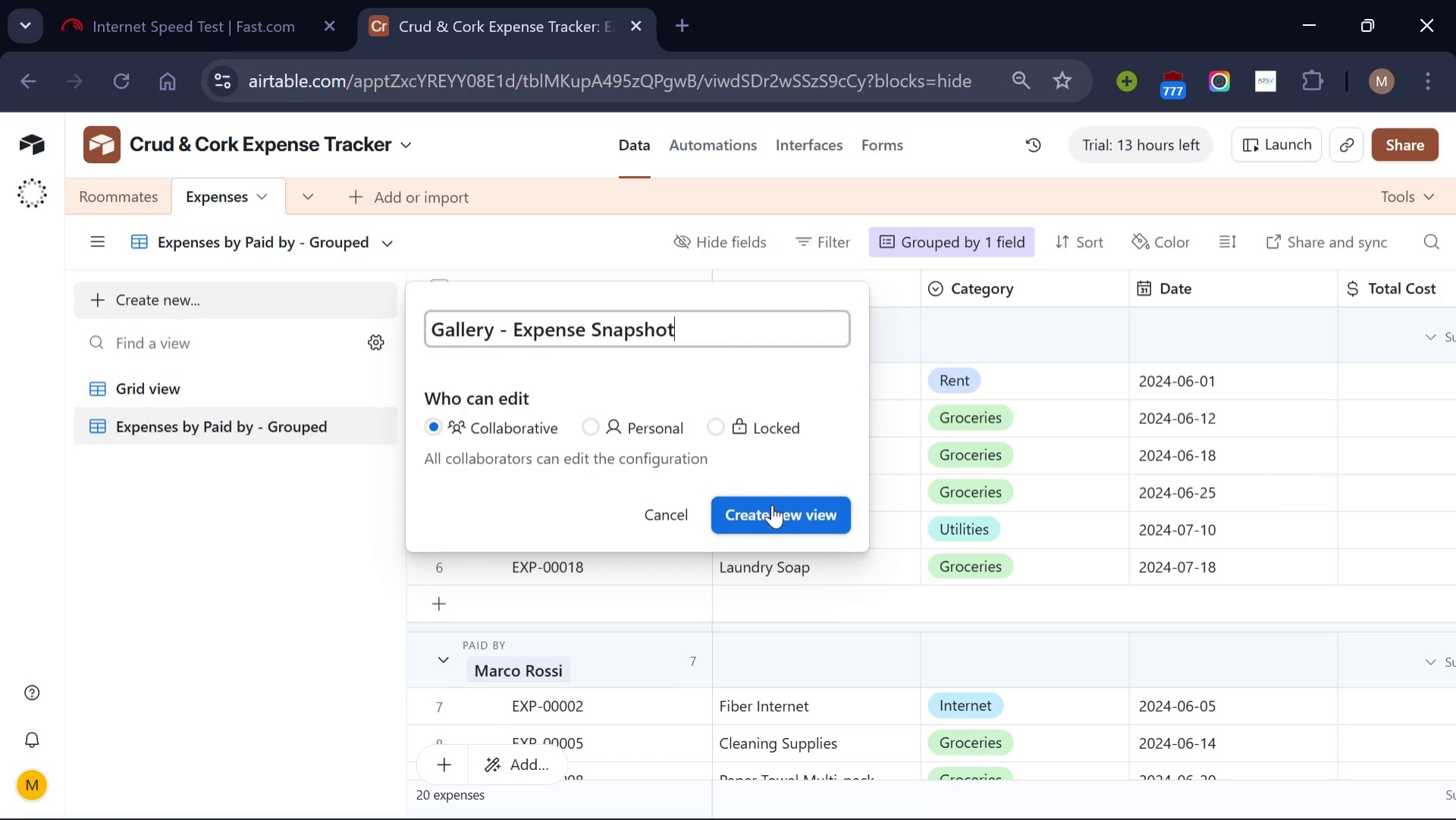 
scroll: coordinate [767, 433], scroll_direction: none, amount: 0.0
 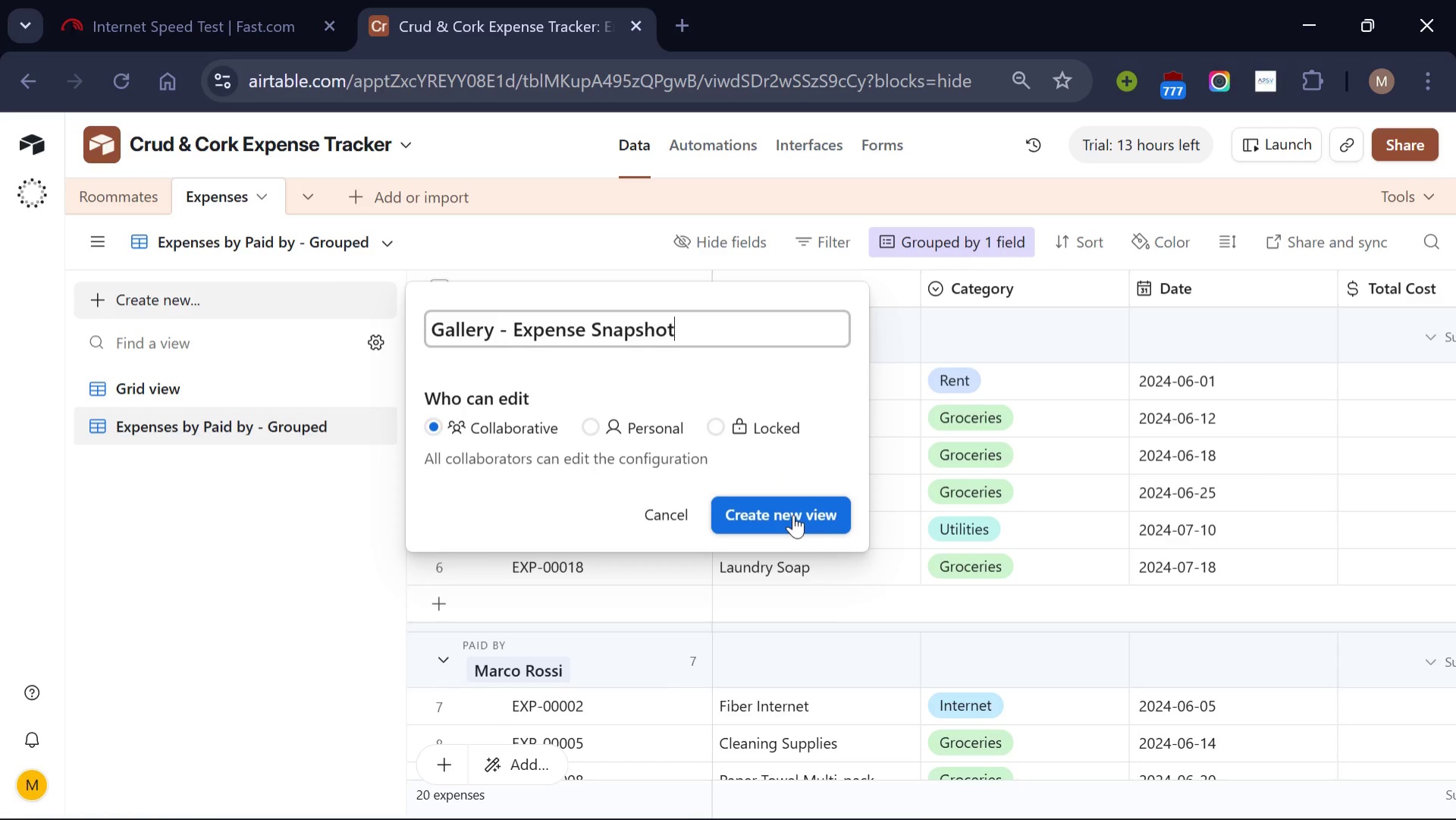 
left_click([793, 514])
 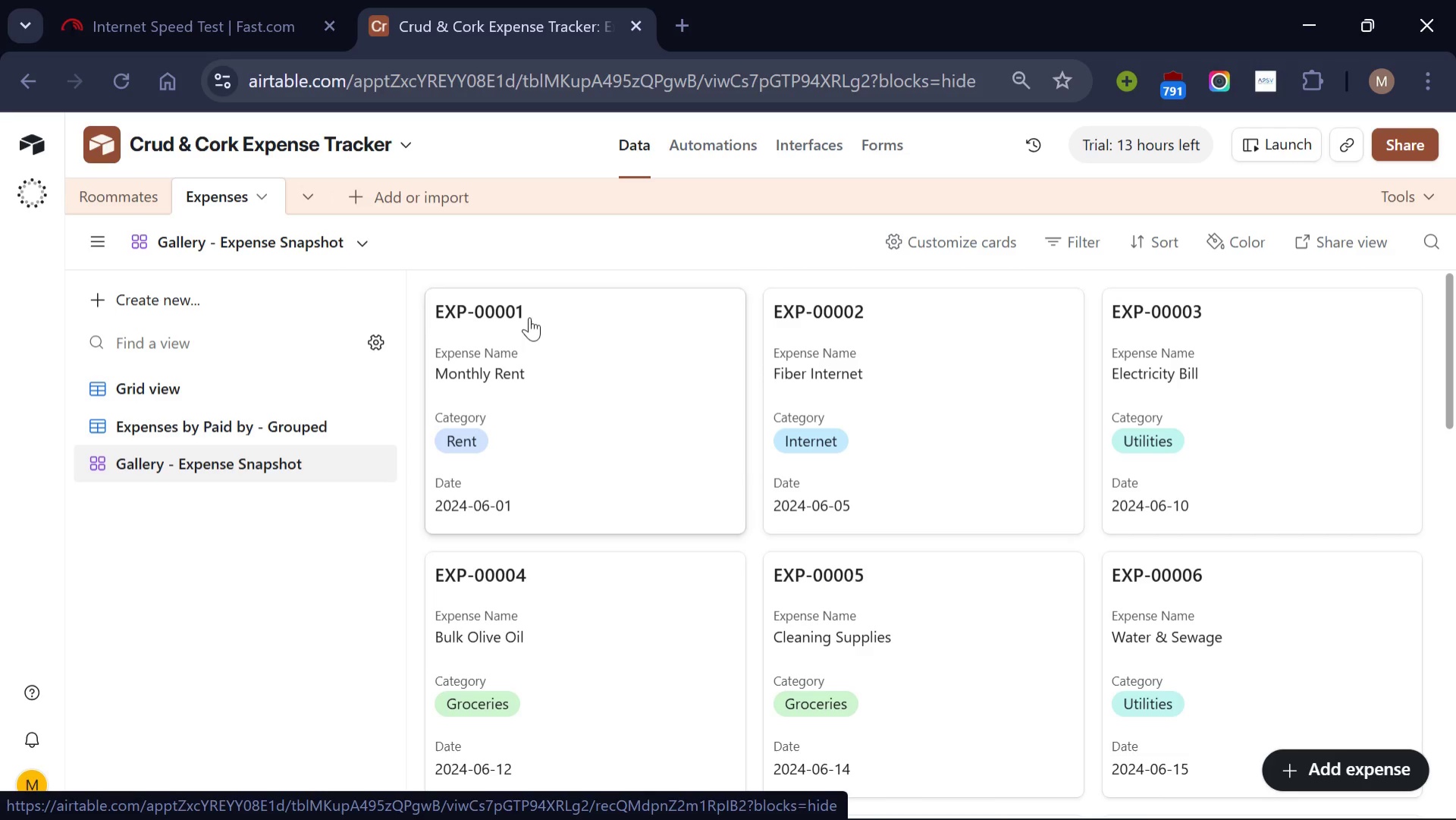 
wait(19.03)
 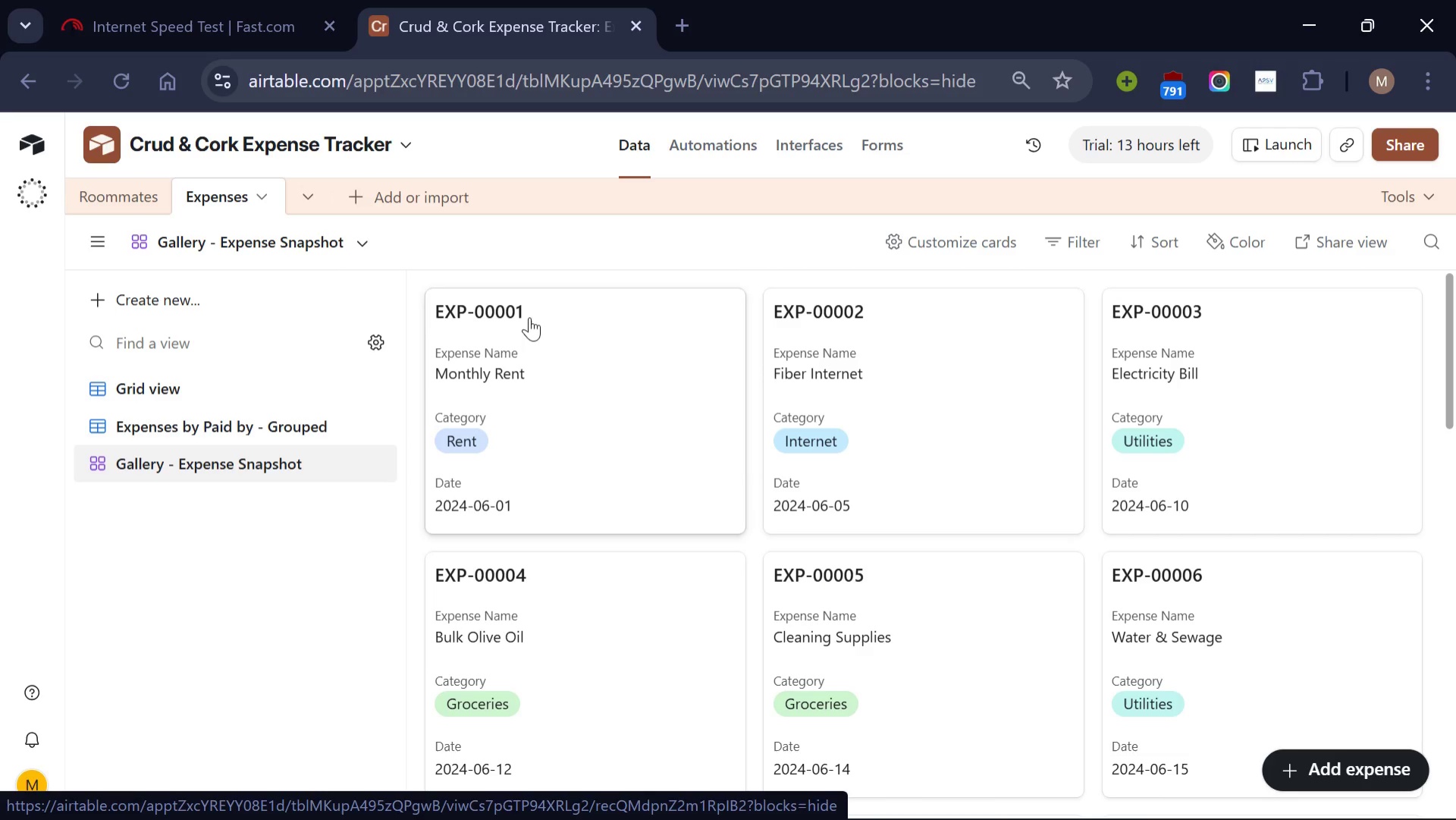 
mouse_move([582, 423])
 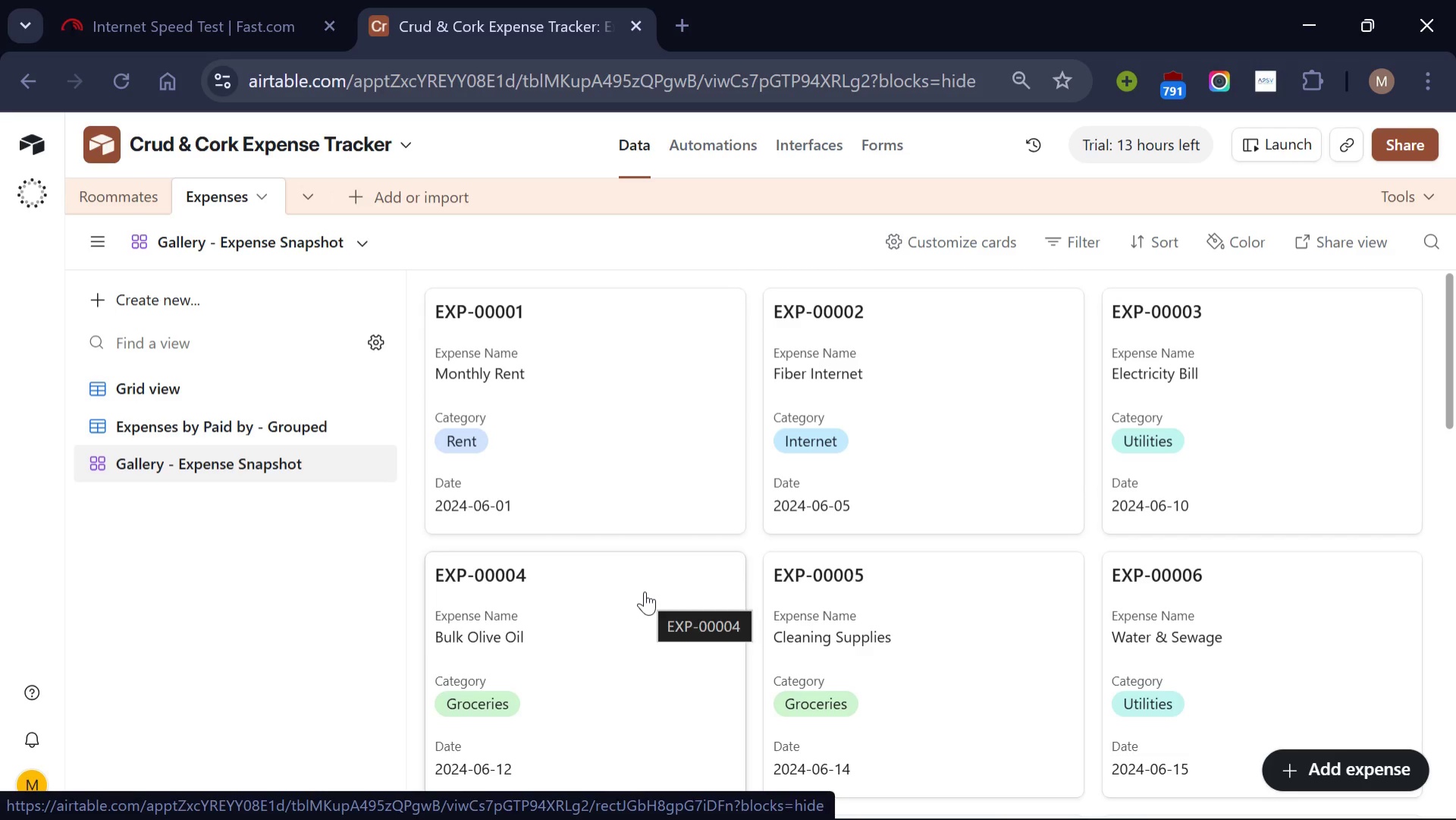 
scroll: coordinate [645, 591], scroll_direction: down, amount: 1.0
 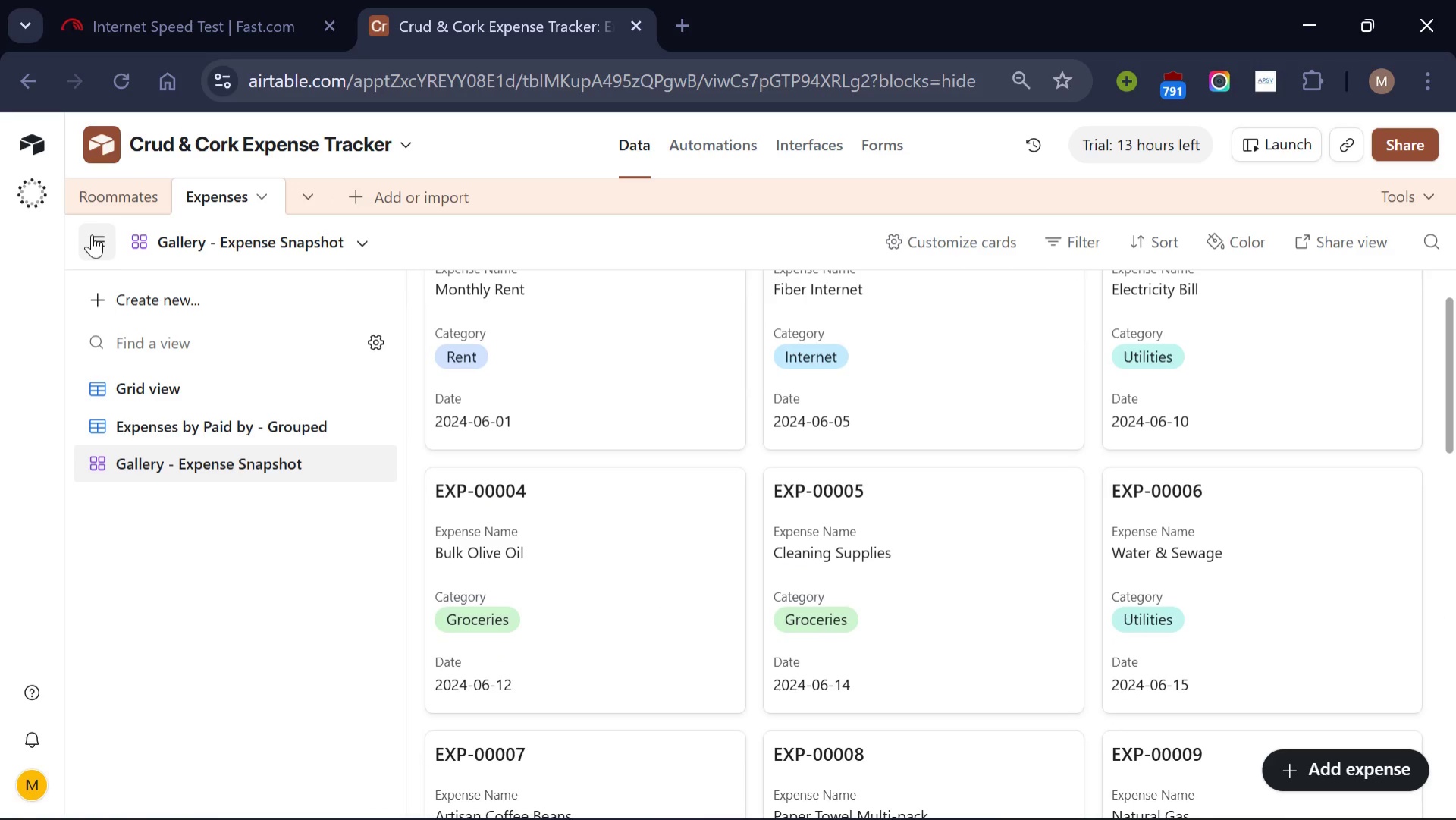 
left_click([92, 234])
 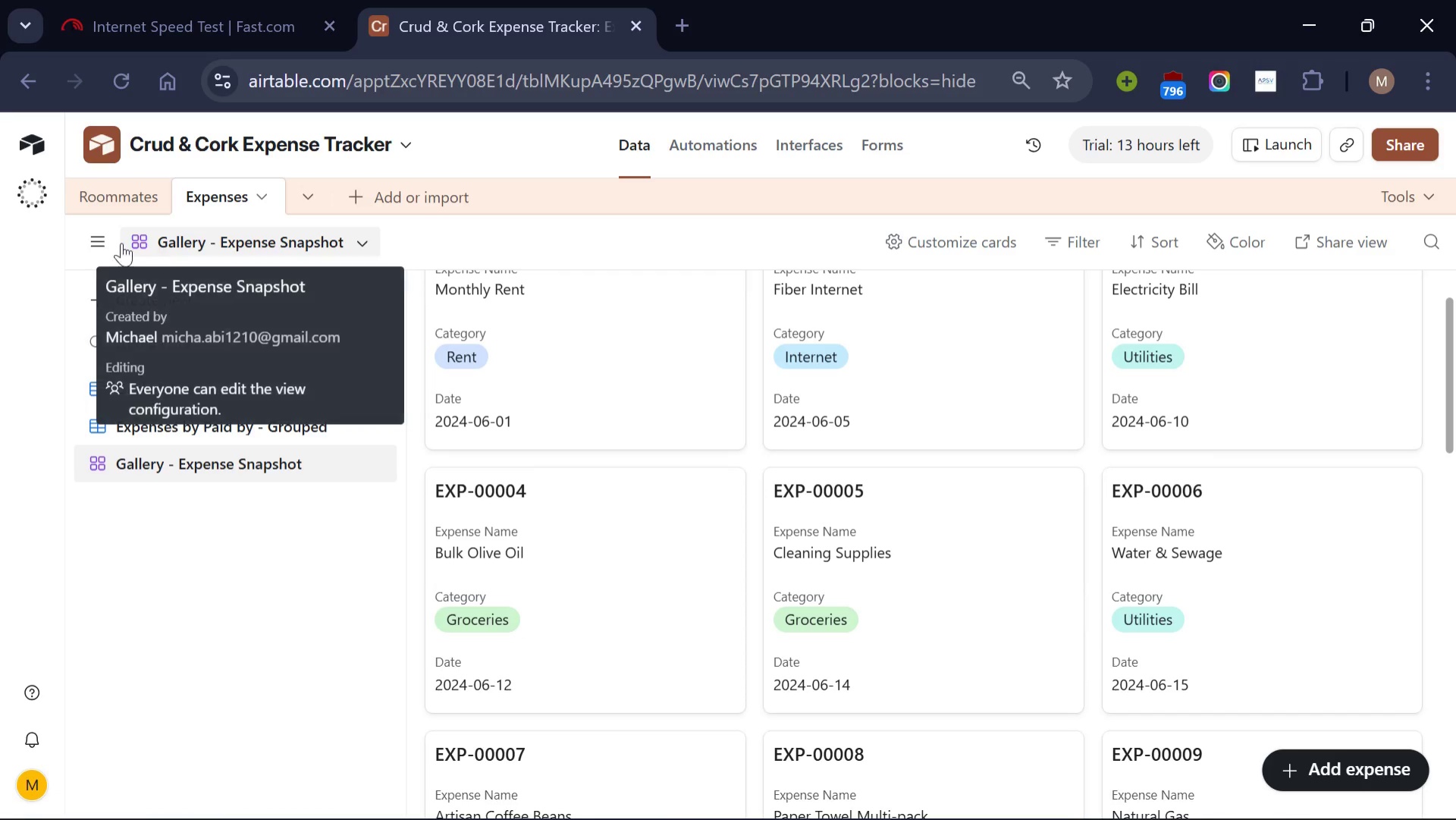 
left_click([99, 236])
 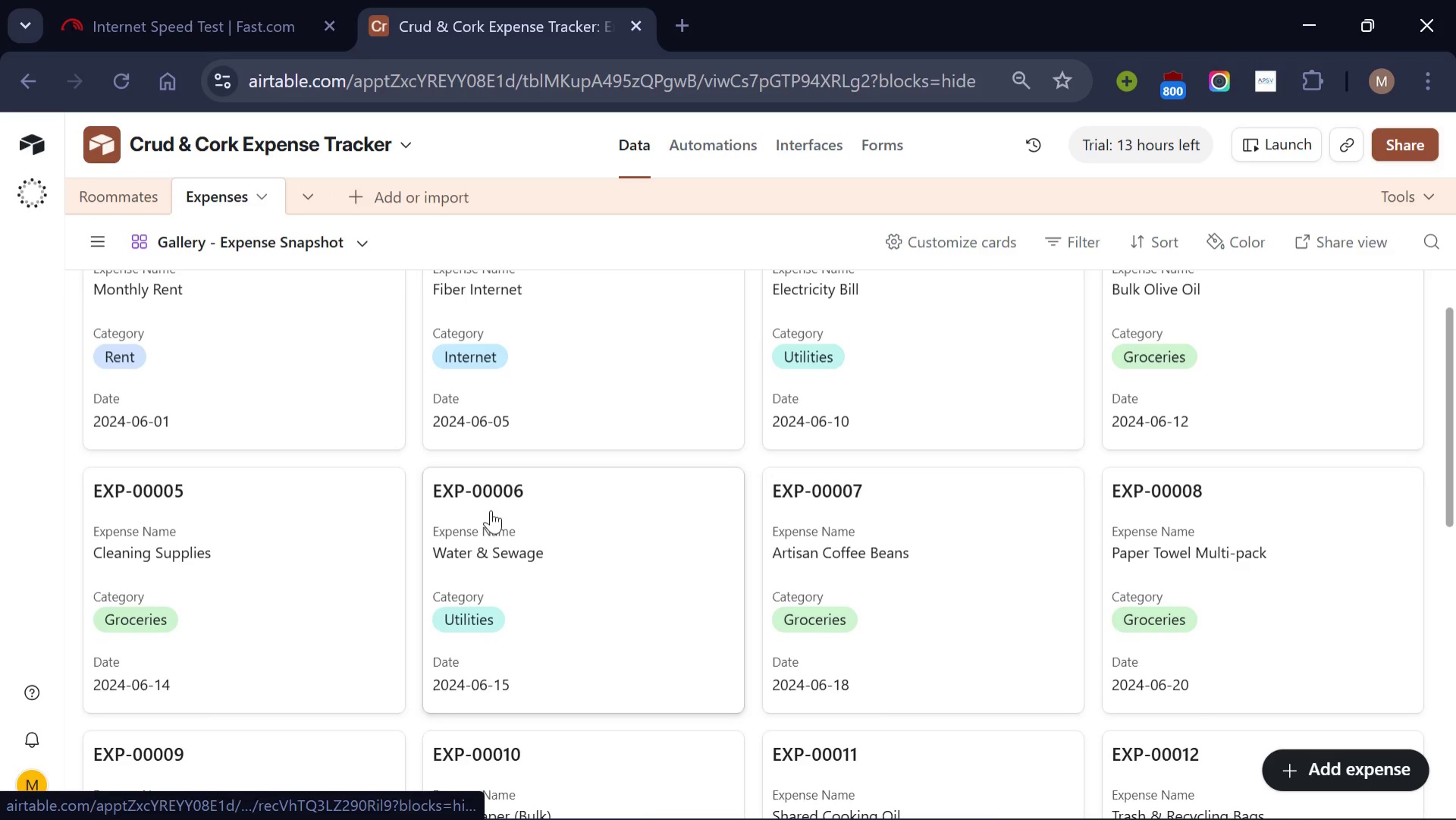 
scroll: coordinate [491, 510], scroll_direction: up, amount: 4.0
 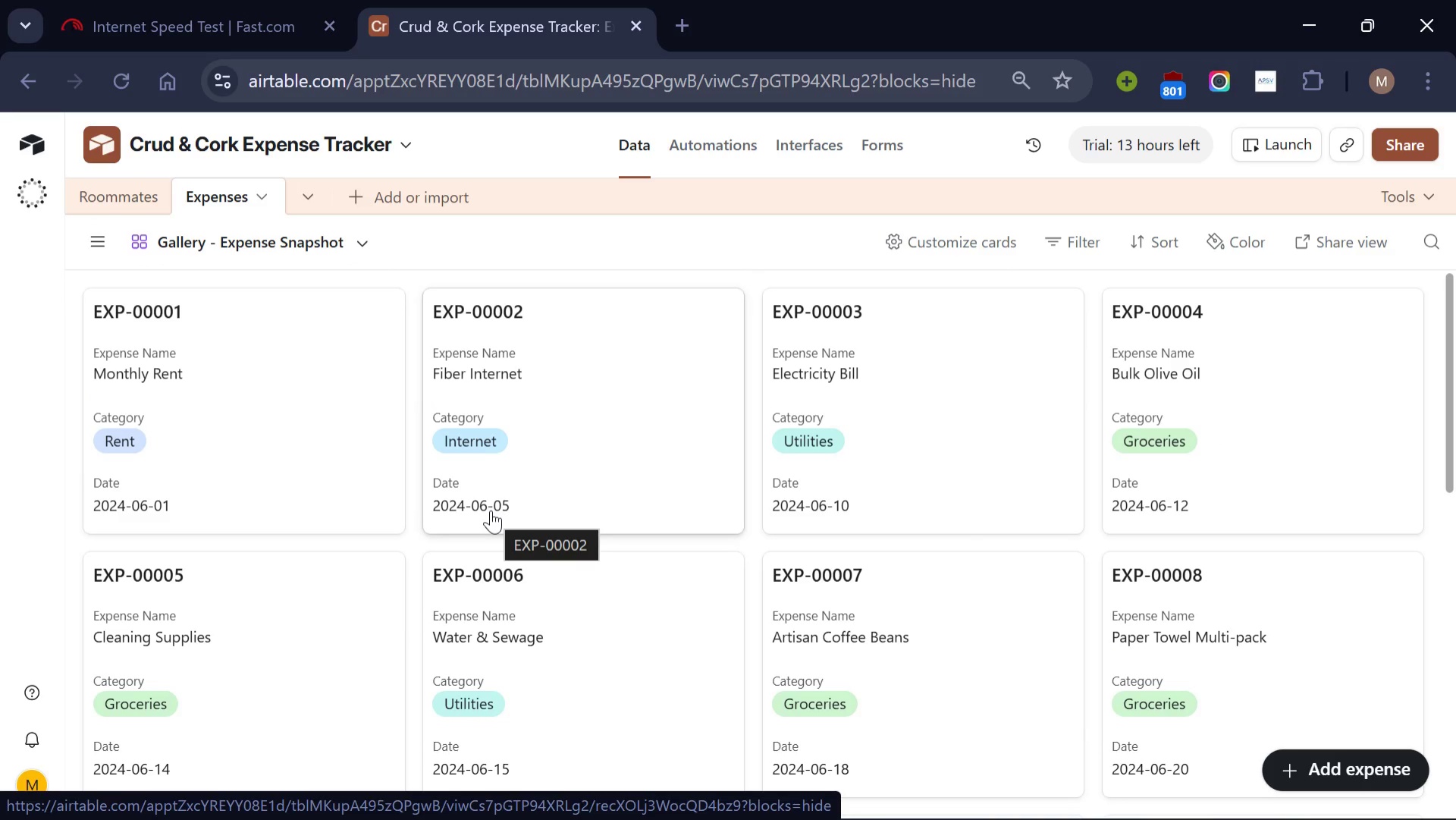 
wait(15.21)
 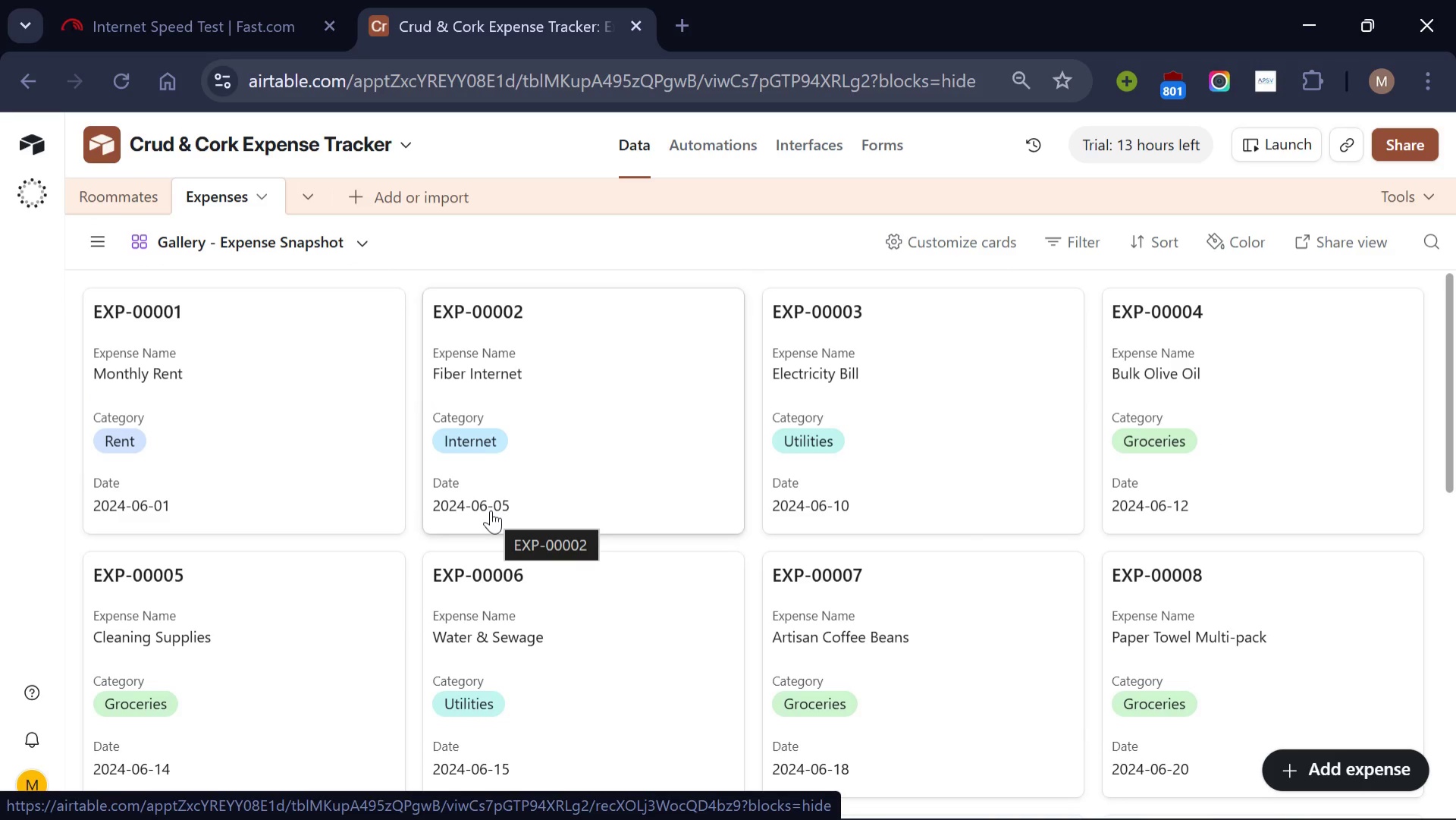 
right_click([346, 319])
 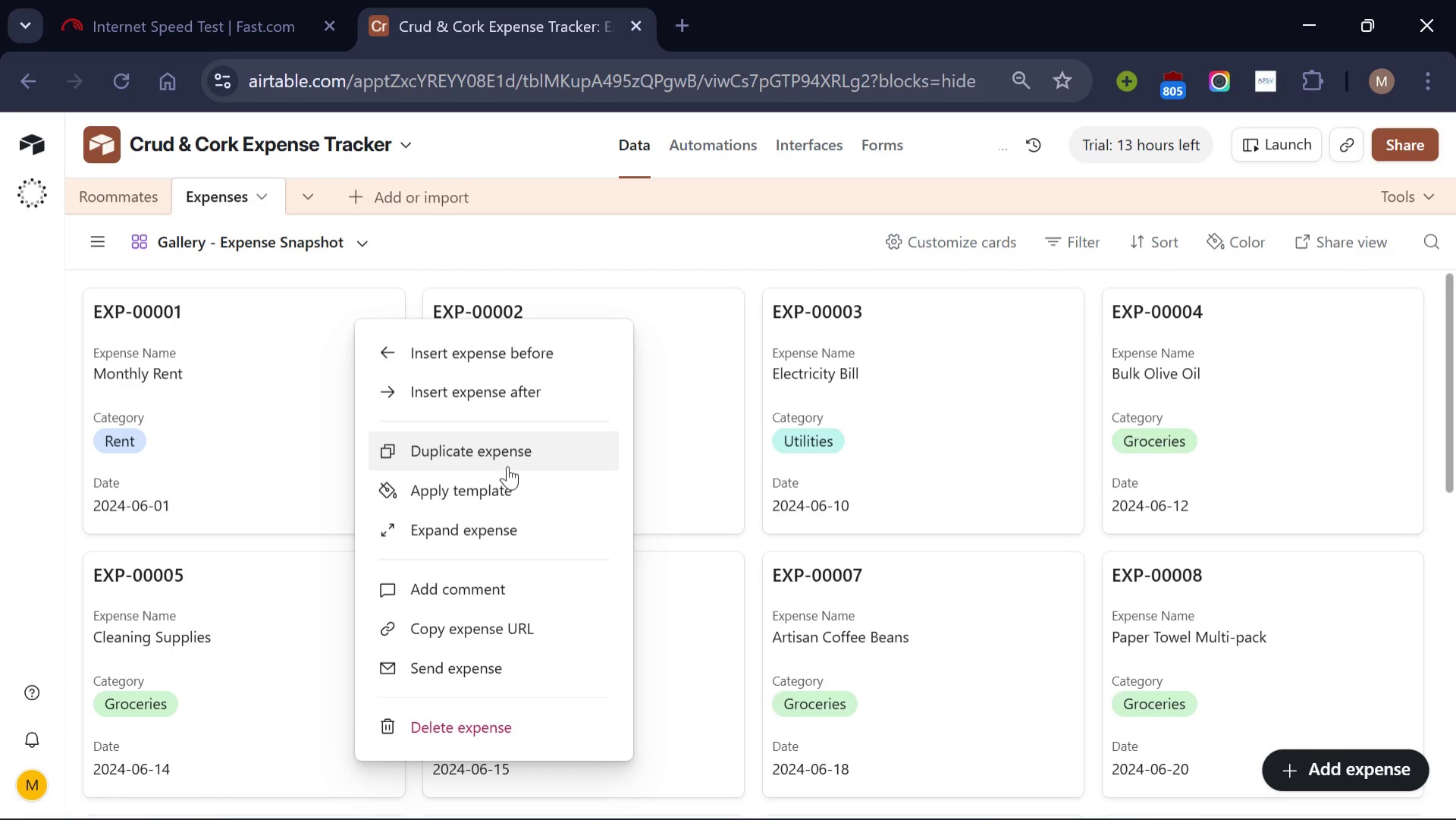 
wait(7.34)
 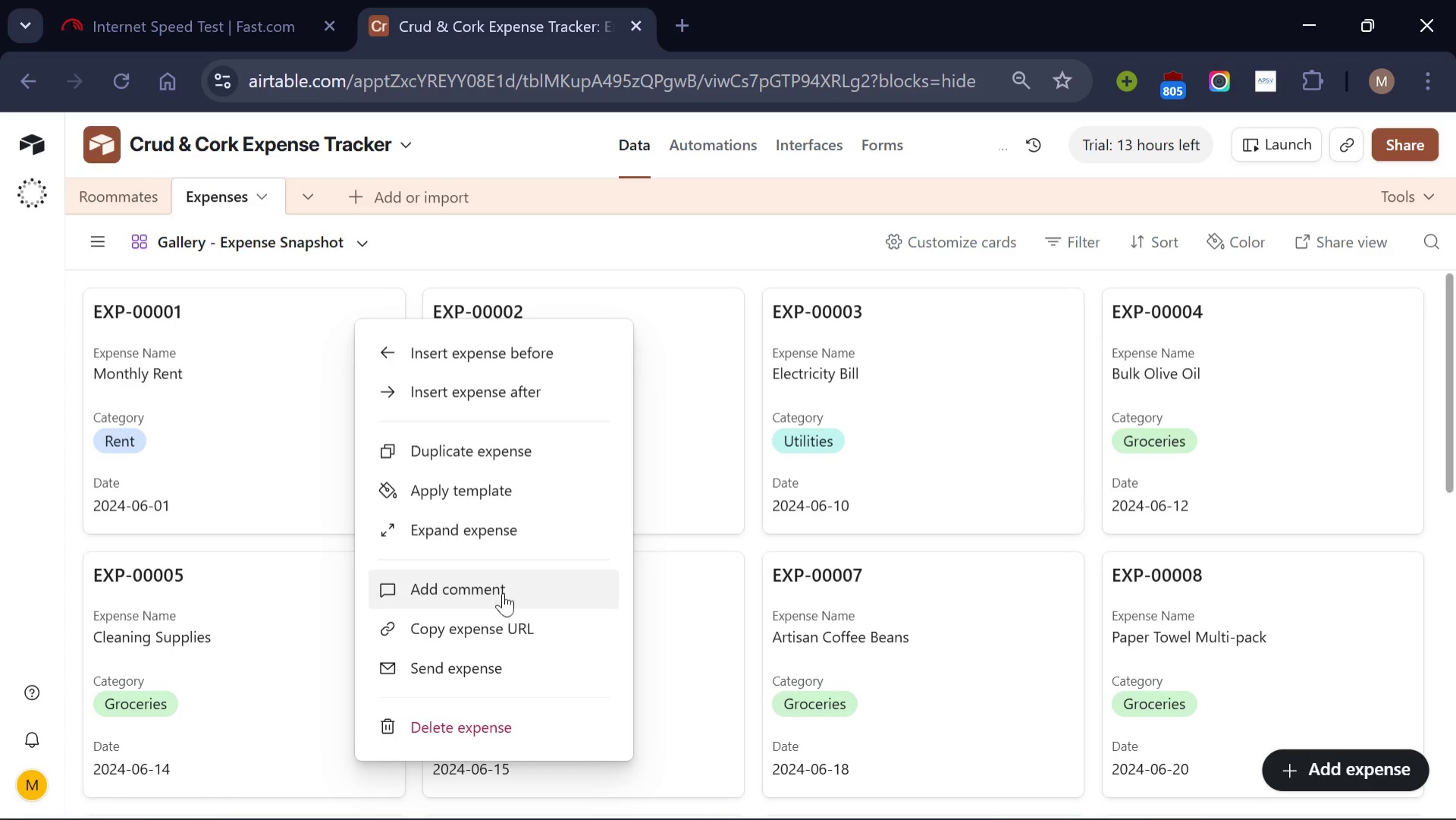 
left_click([322, 302])
 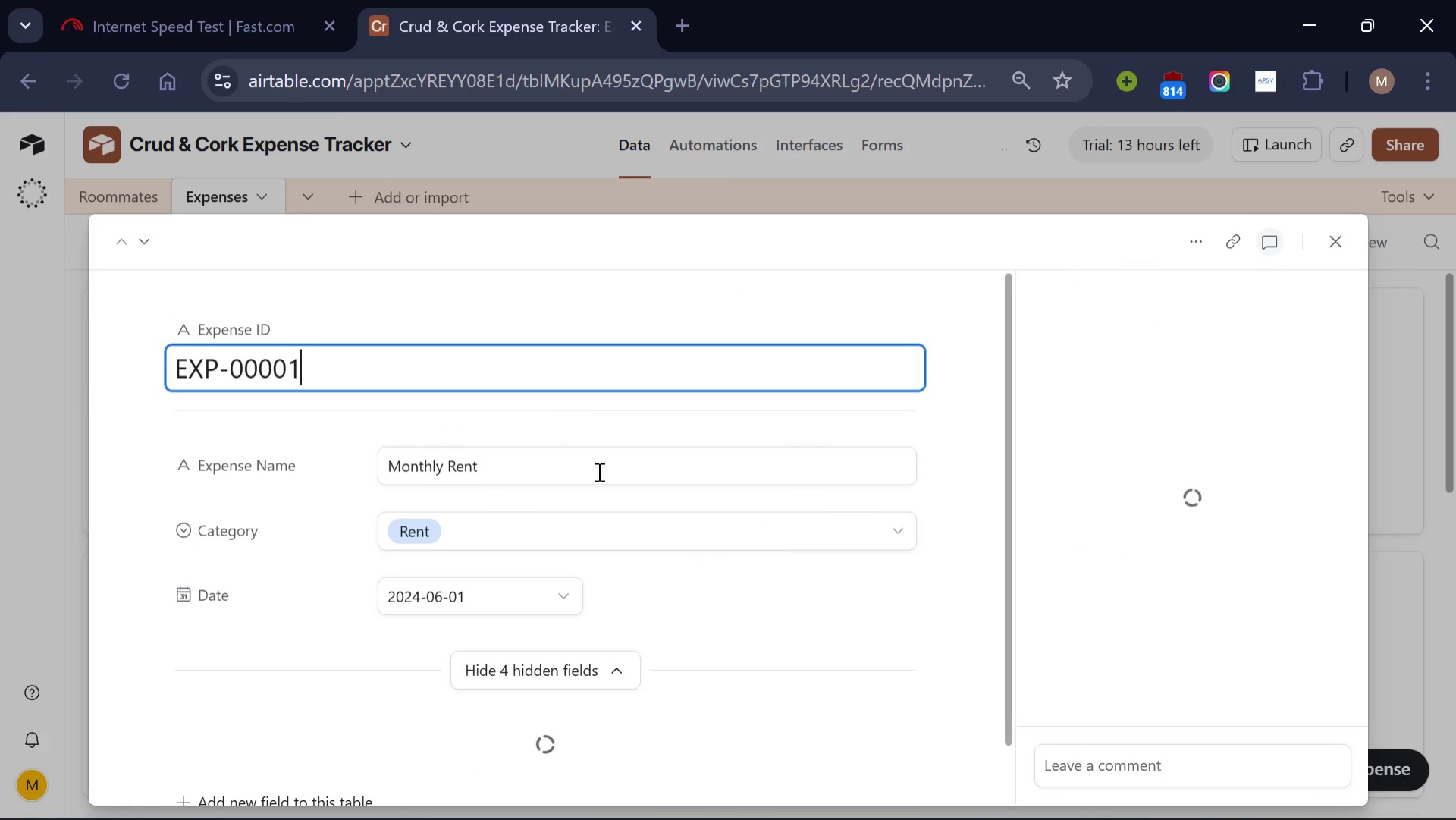 
scroll: coordinate [615, 538], scroll_direction: none, amount: 0.0
 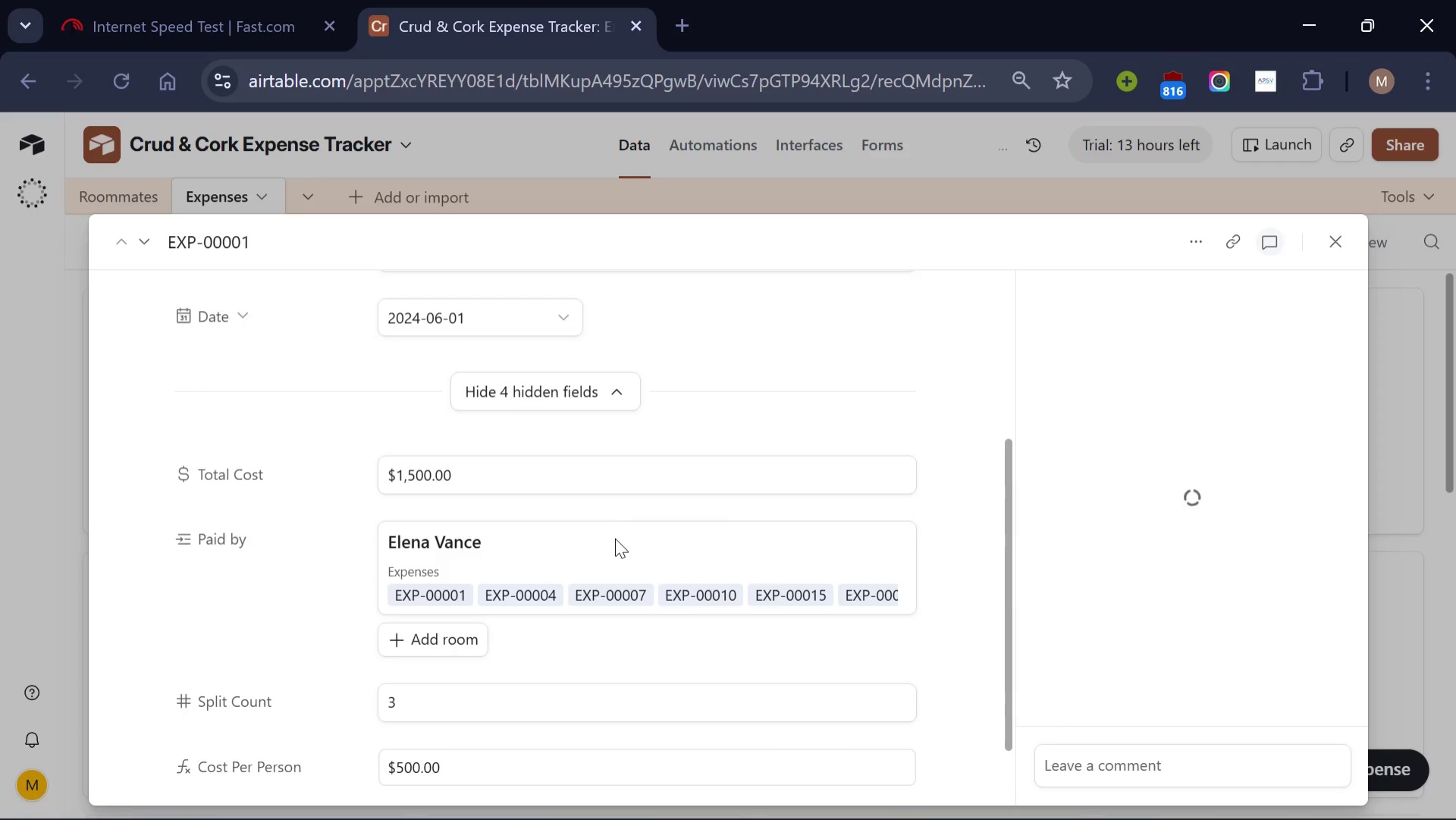 
scroll: coordinate [615, 538], scroll_direction: down, amount: 1.0
 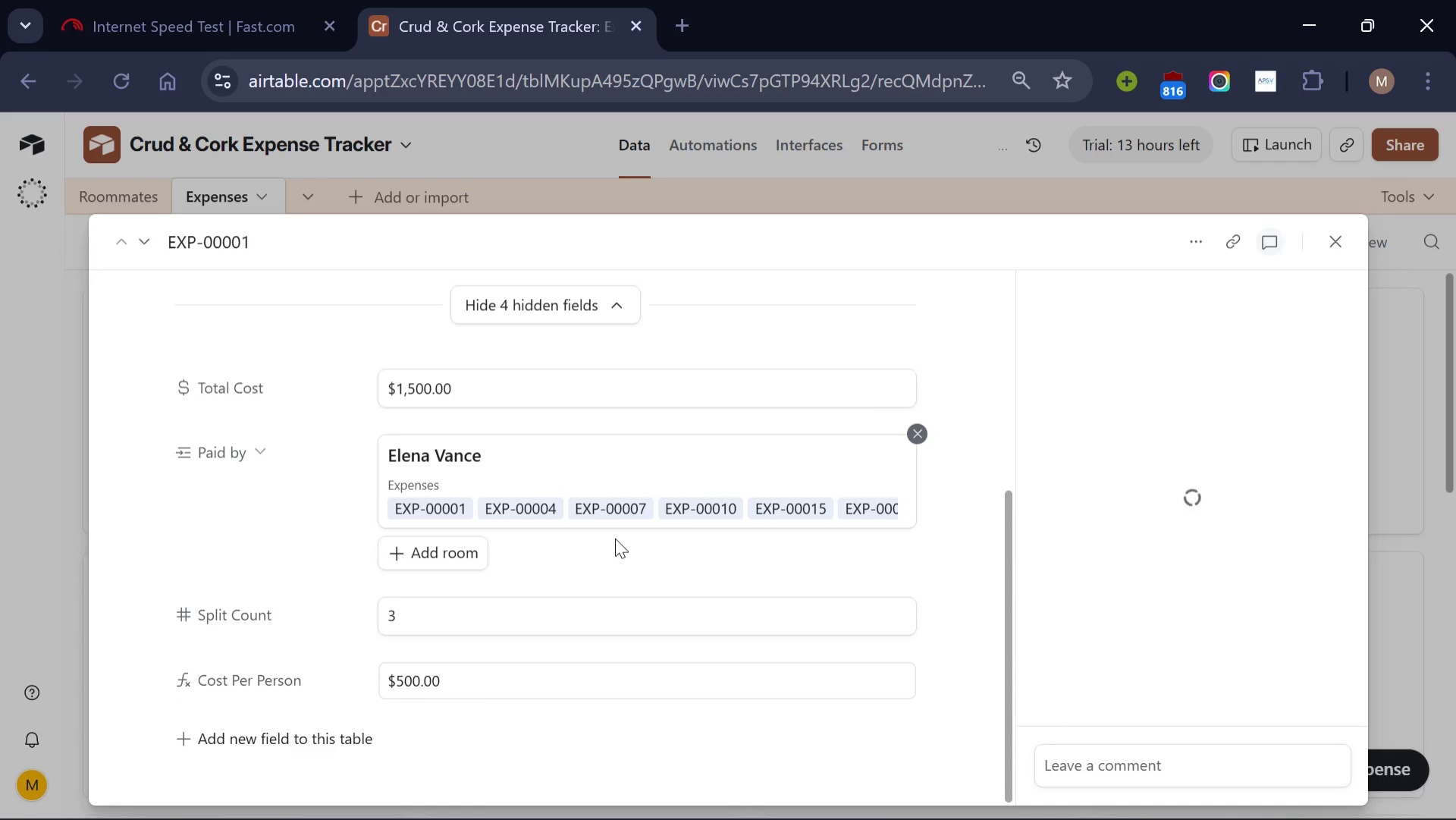 
scroll: coordinate [615, 538], scroll_direction: none, amount: 0.0
 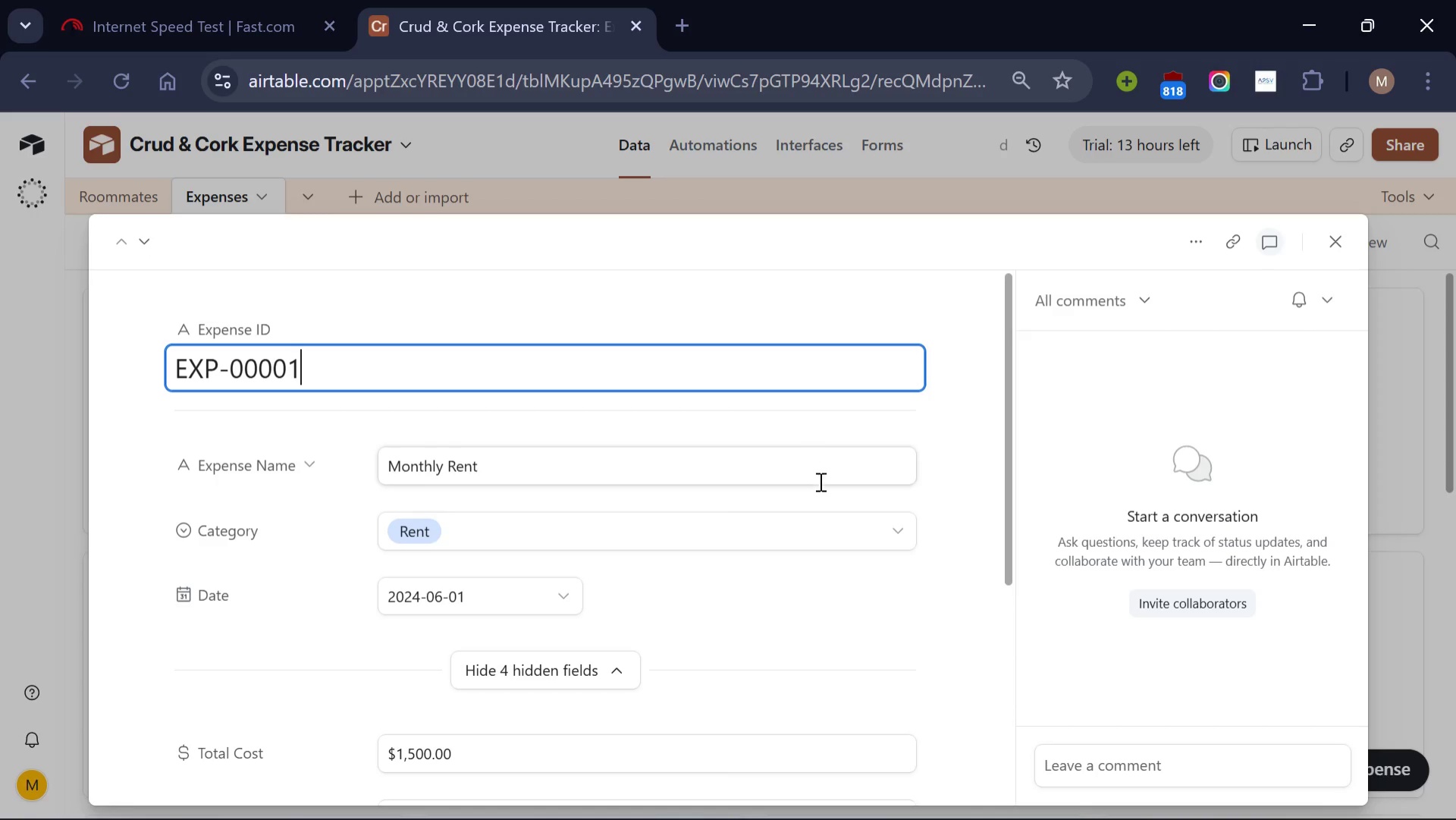 
wait(10.77)
 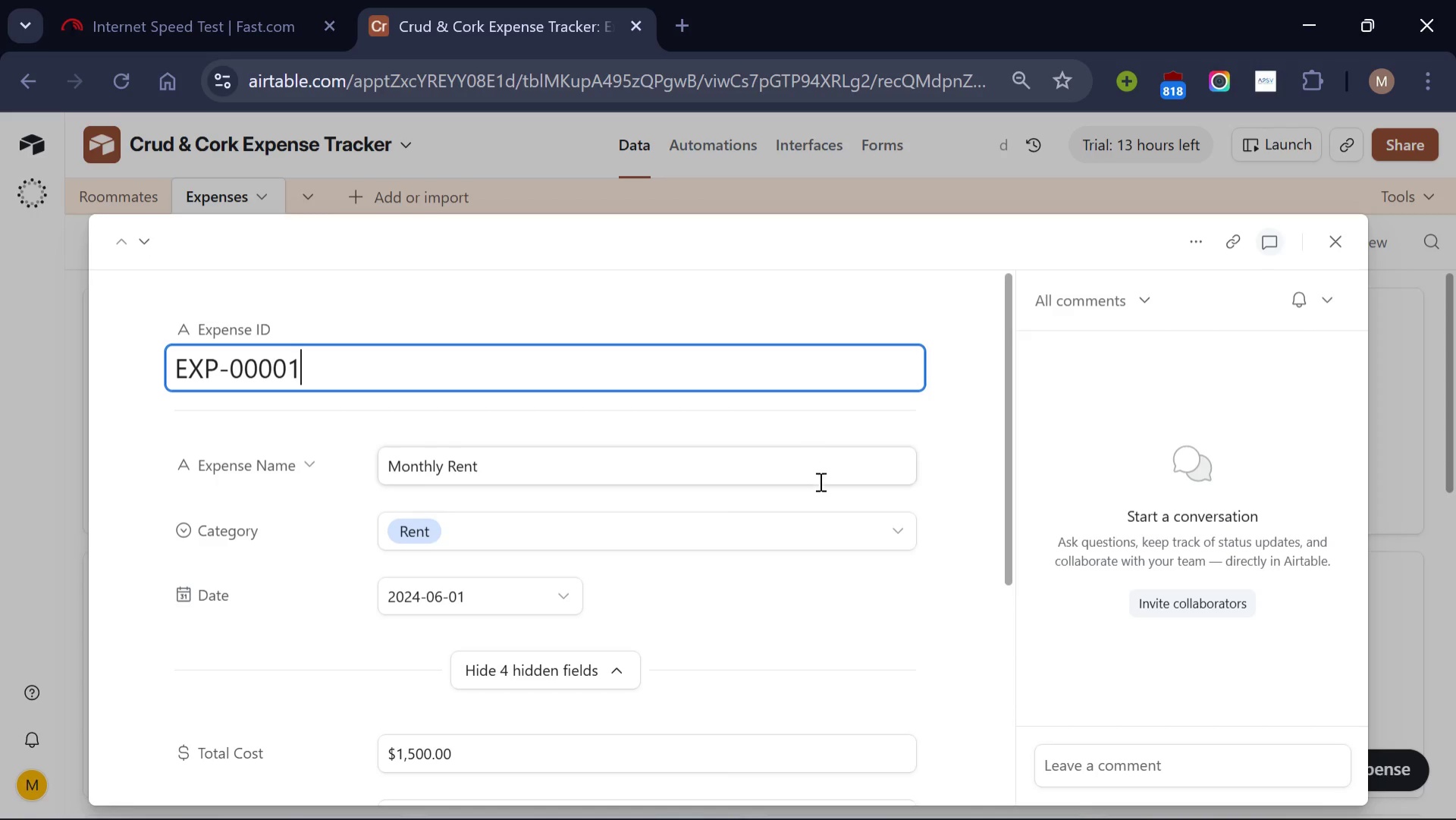 
left_click([1336, 243])
 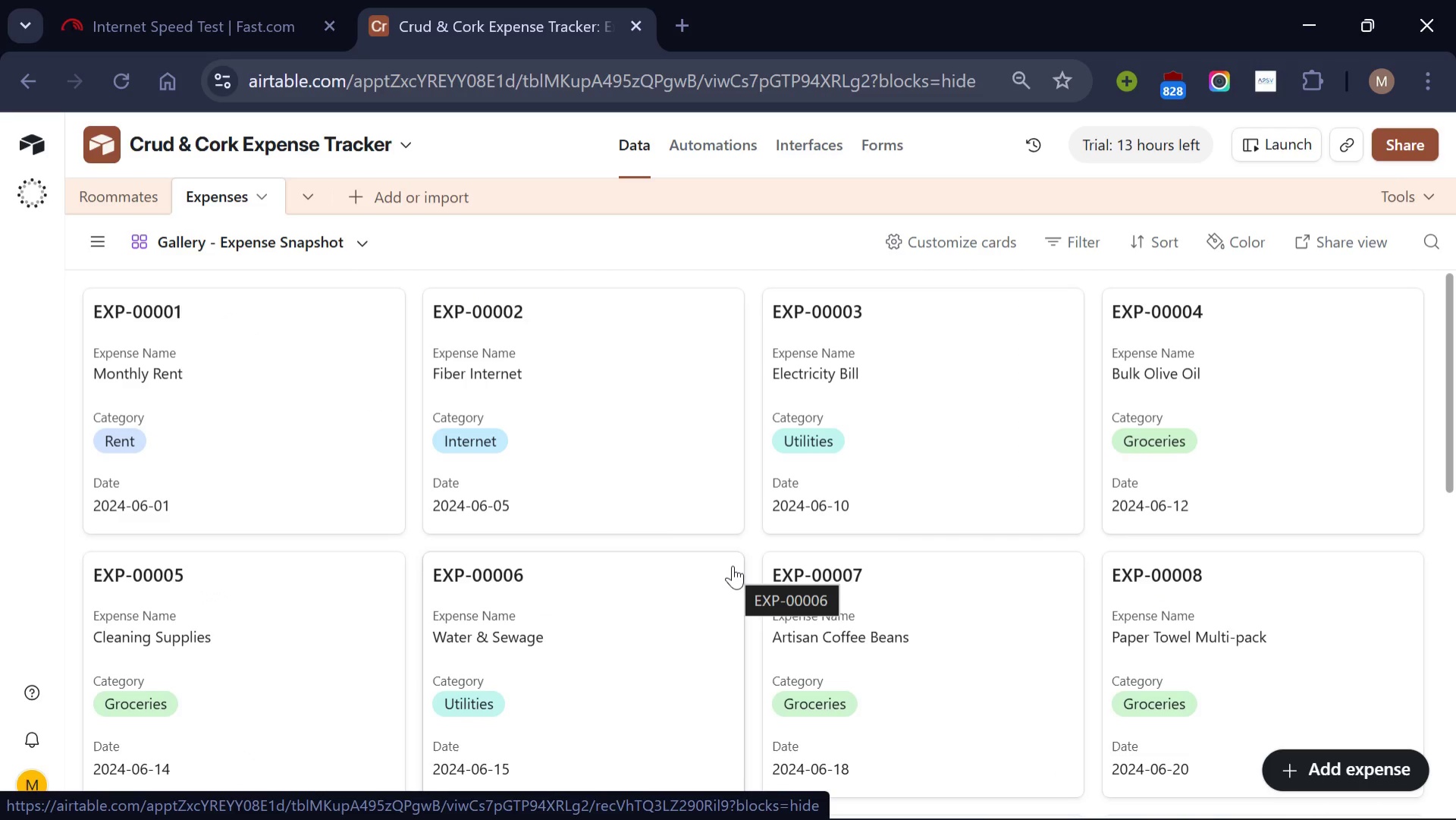 
wait(22.66)
 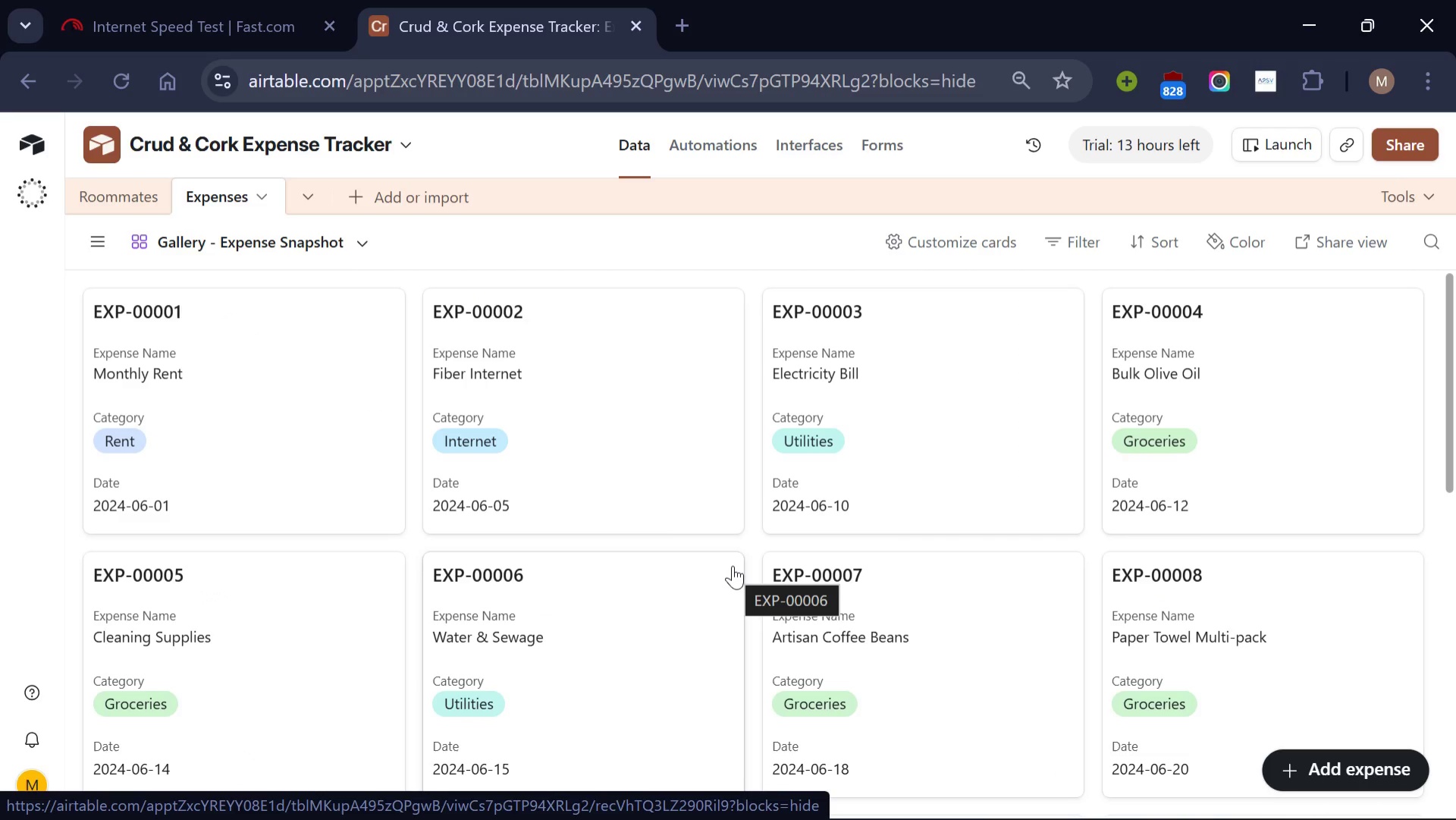 
scroll: coordinate [570, 507], scroll_direction: up, amount: 2.0
 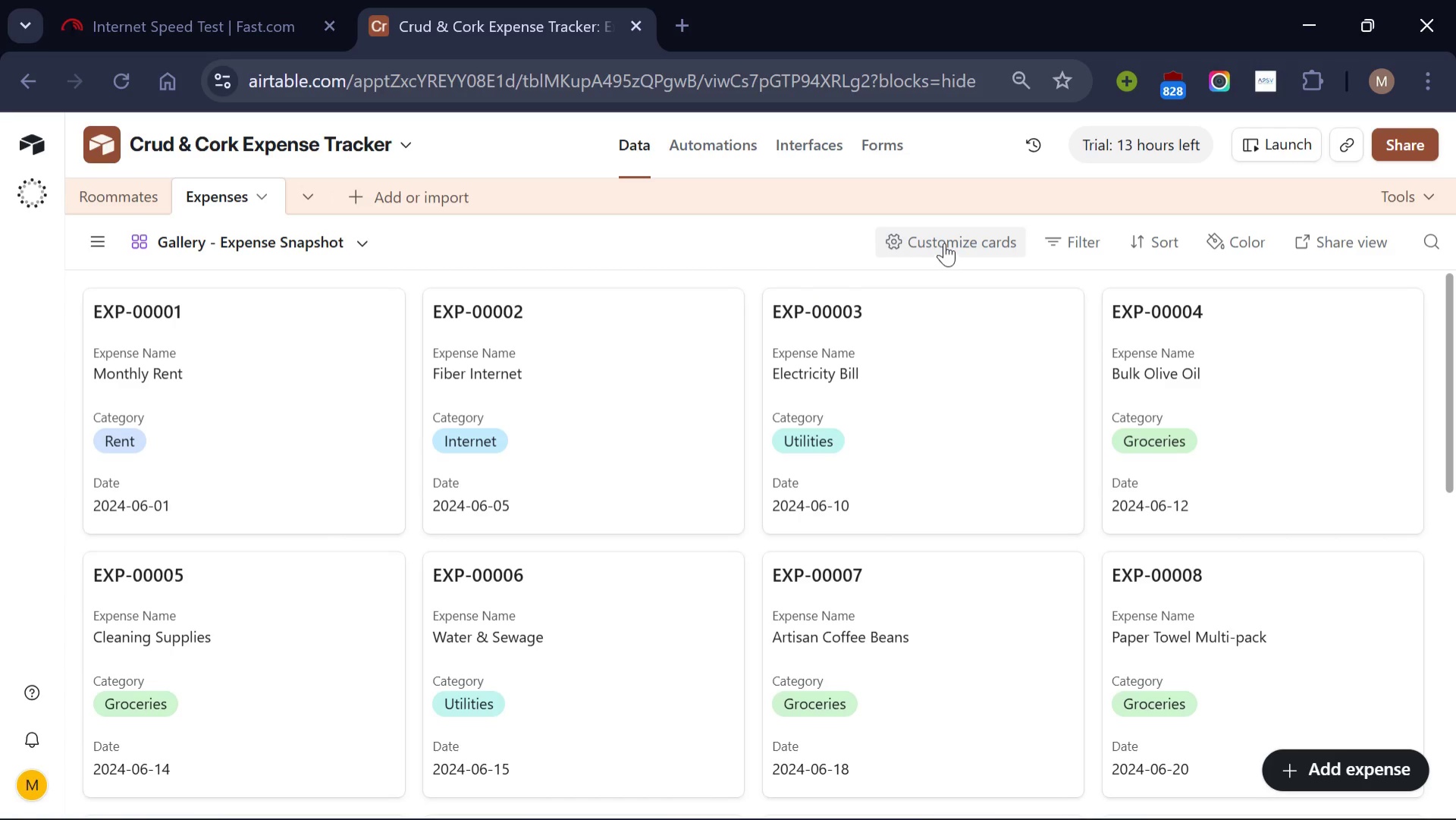 
left_click([965, 240])
 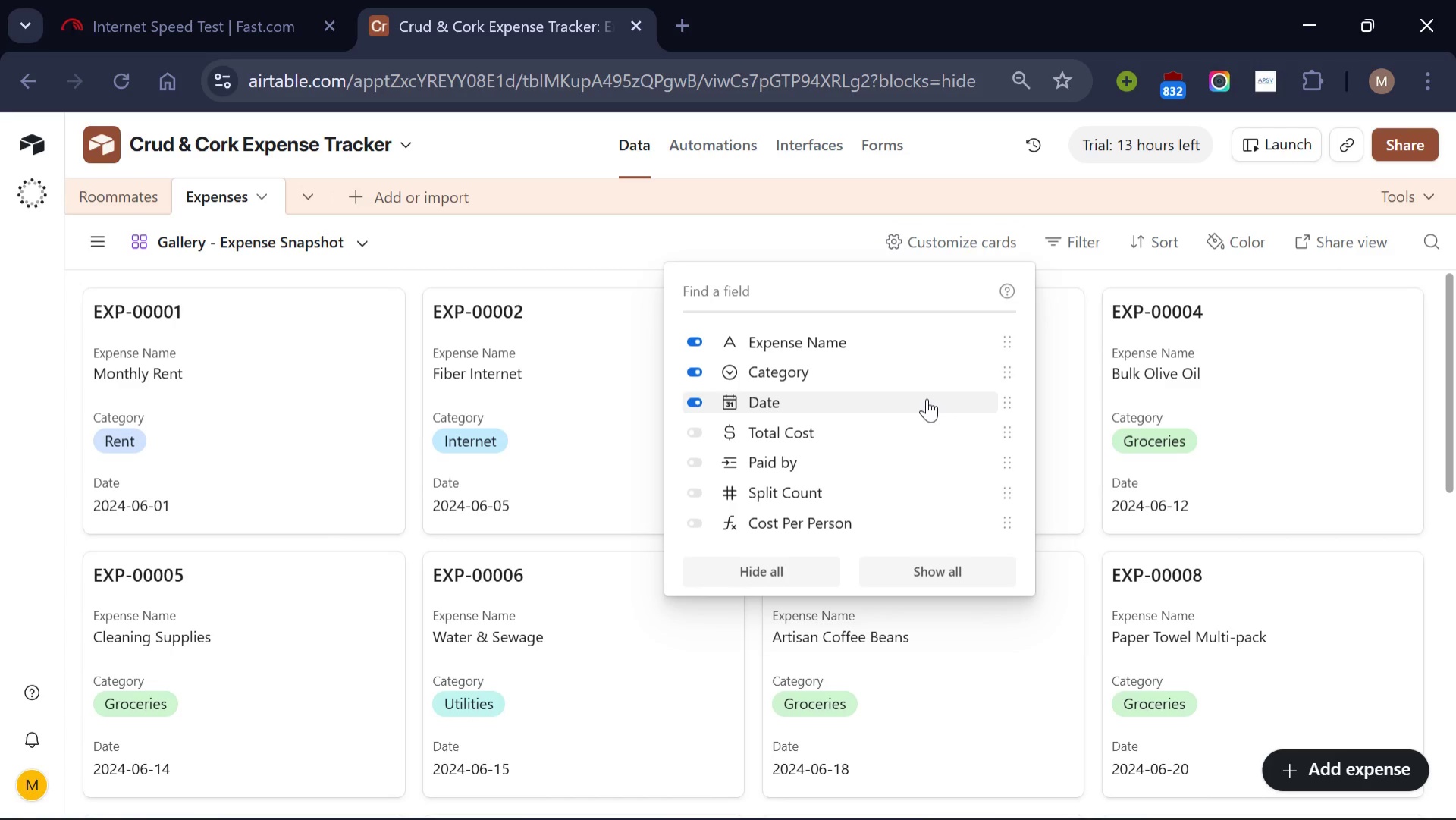 
scroll: coordinate [927, 398], scroll_direction: none, amount: 0.0
 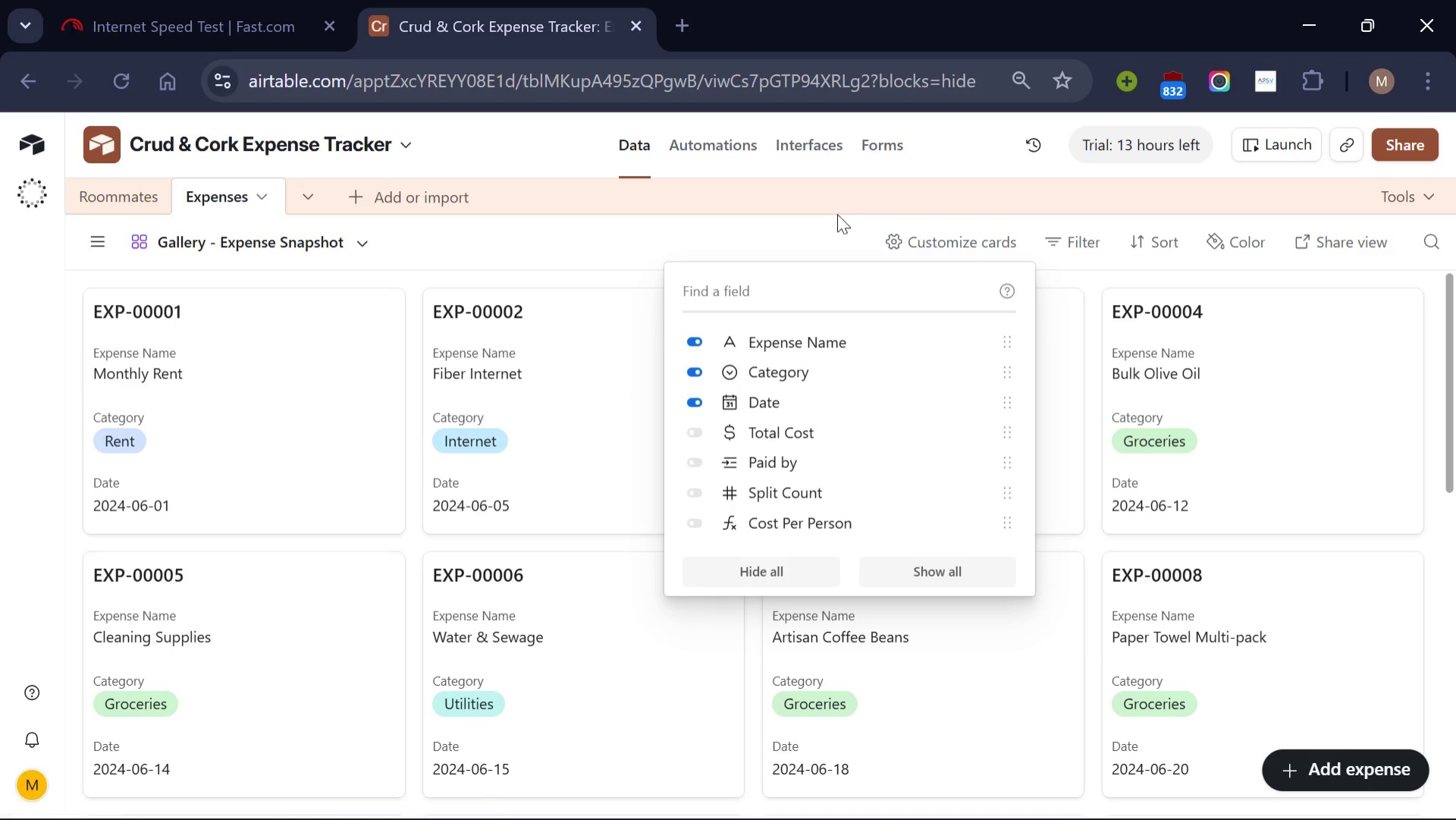 
left_click([836, 225])
 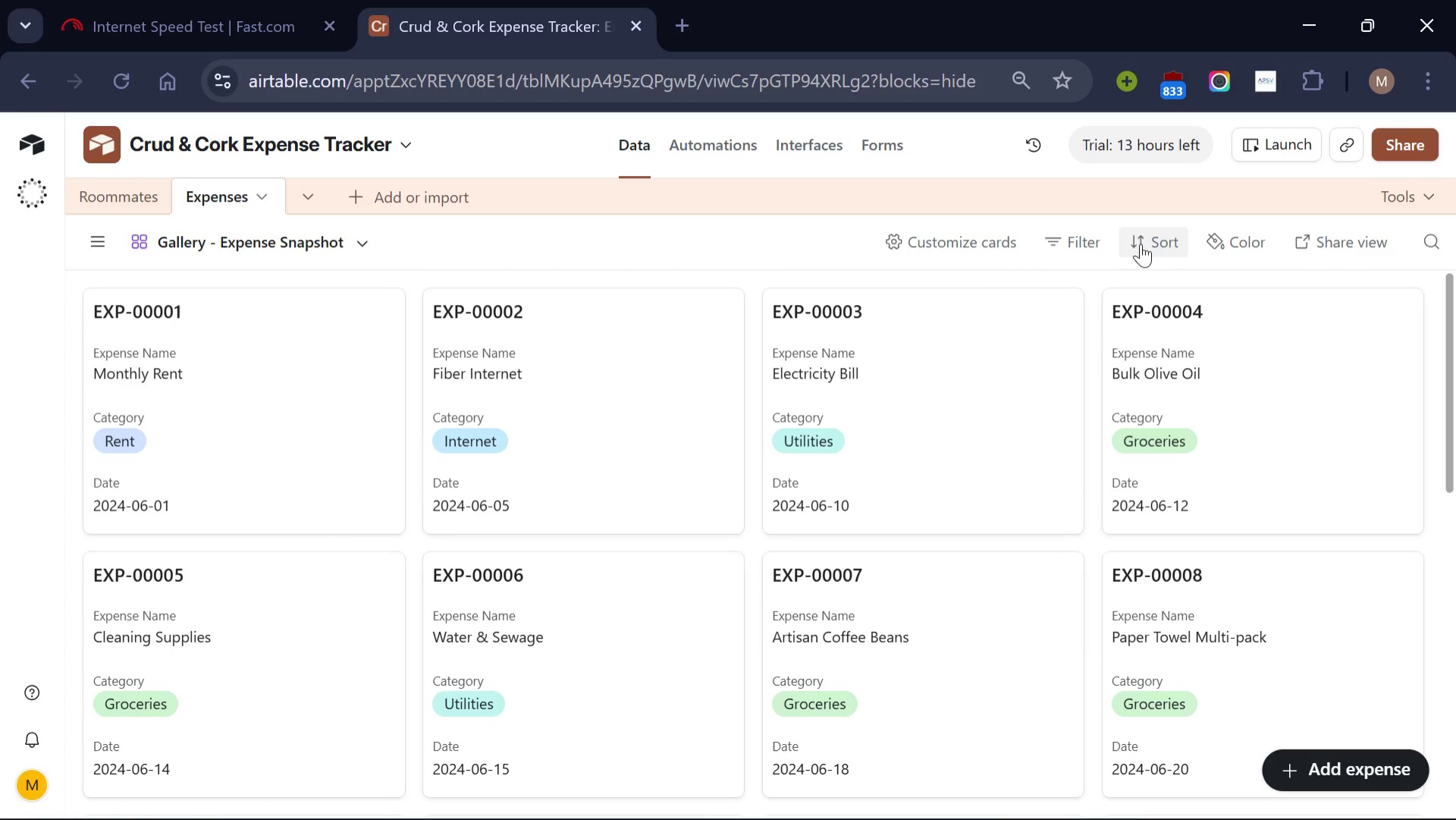 
scroll: coordinate [1141, 243], scroll_direction: none, amount: 0.0
 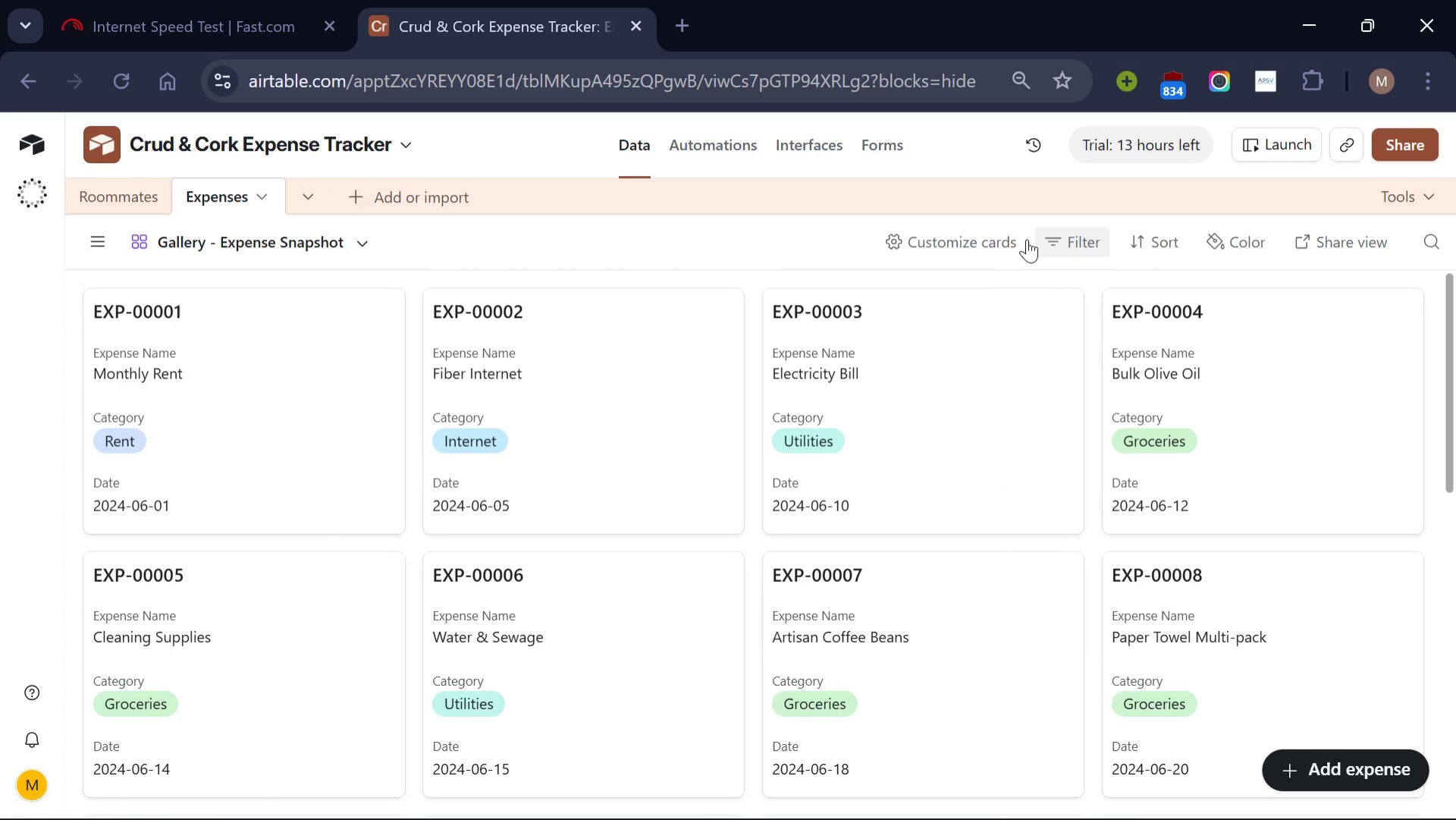 
scroll: coordinate [965, 383], scroll_direction: up, amount: 4.0
 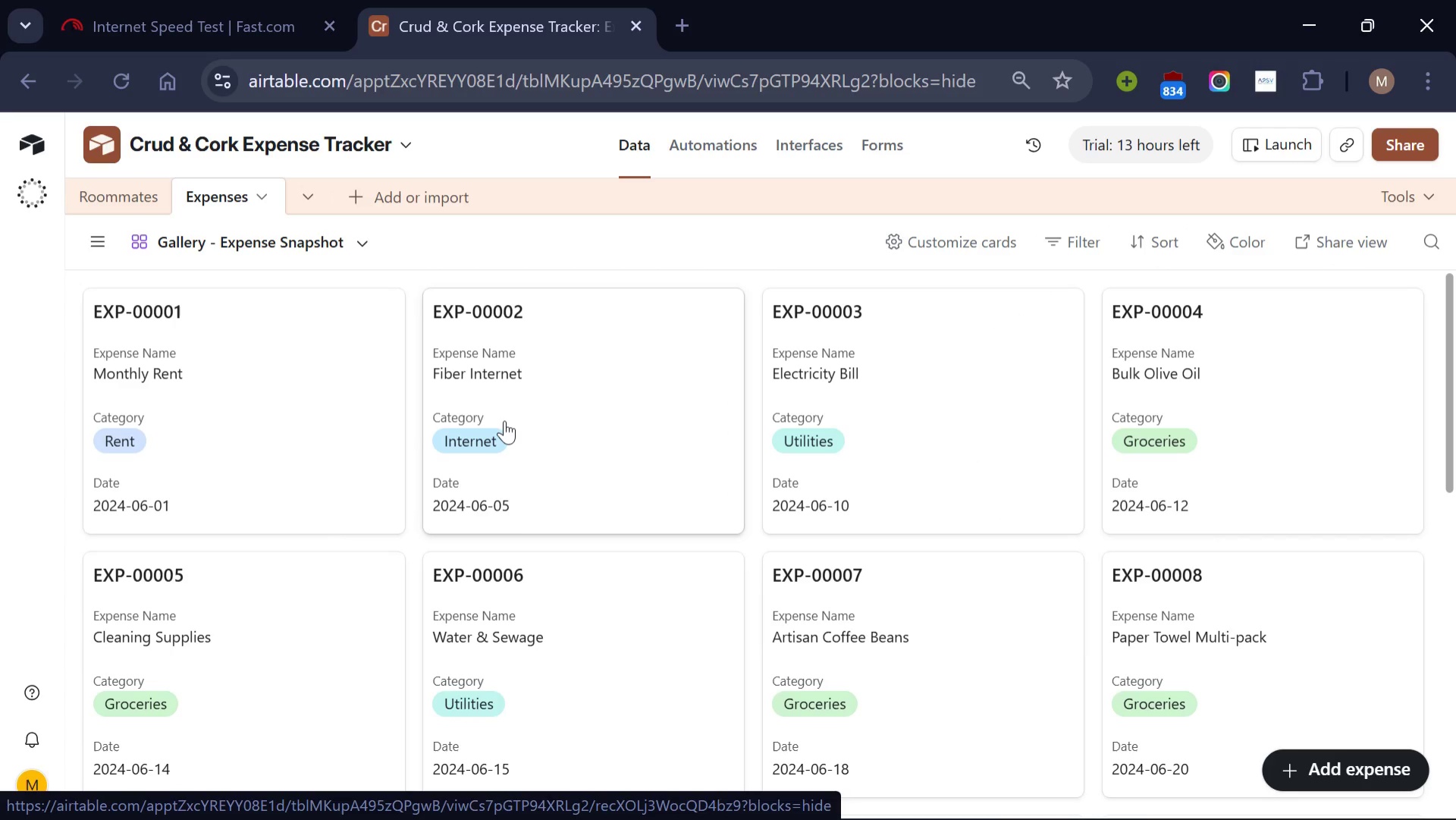 
scroll: coordinate [504, 419], scroll_direction: down, amount: 2.0
 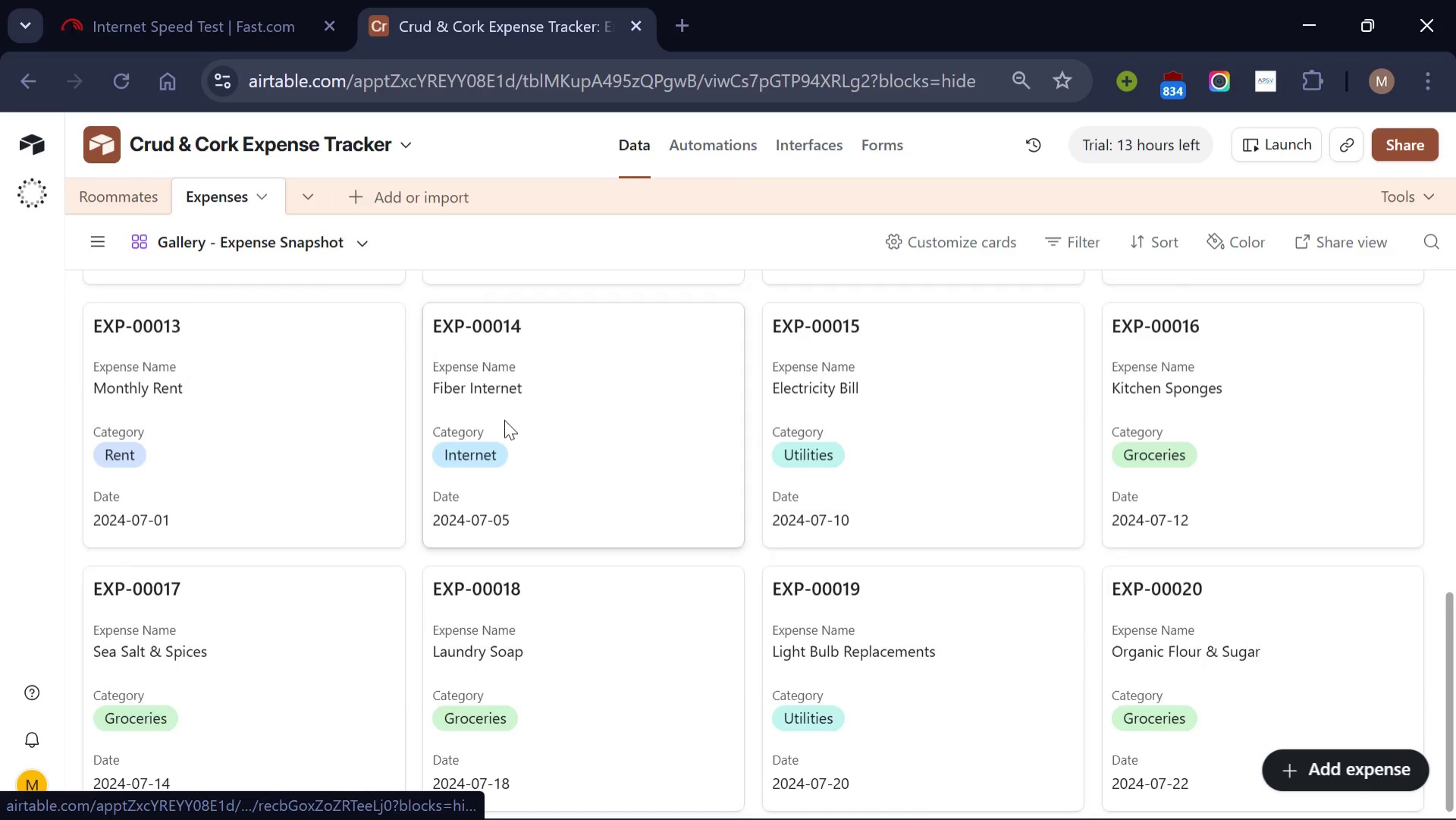 
scroll: coordinate [504, 419], scroll_direction: up, amount: 11.0
 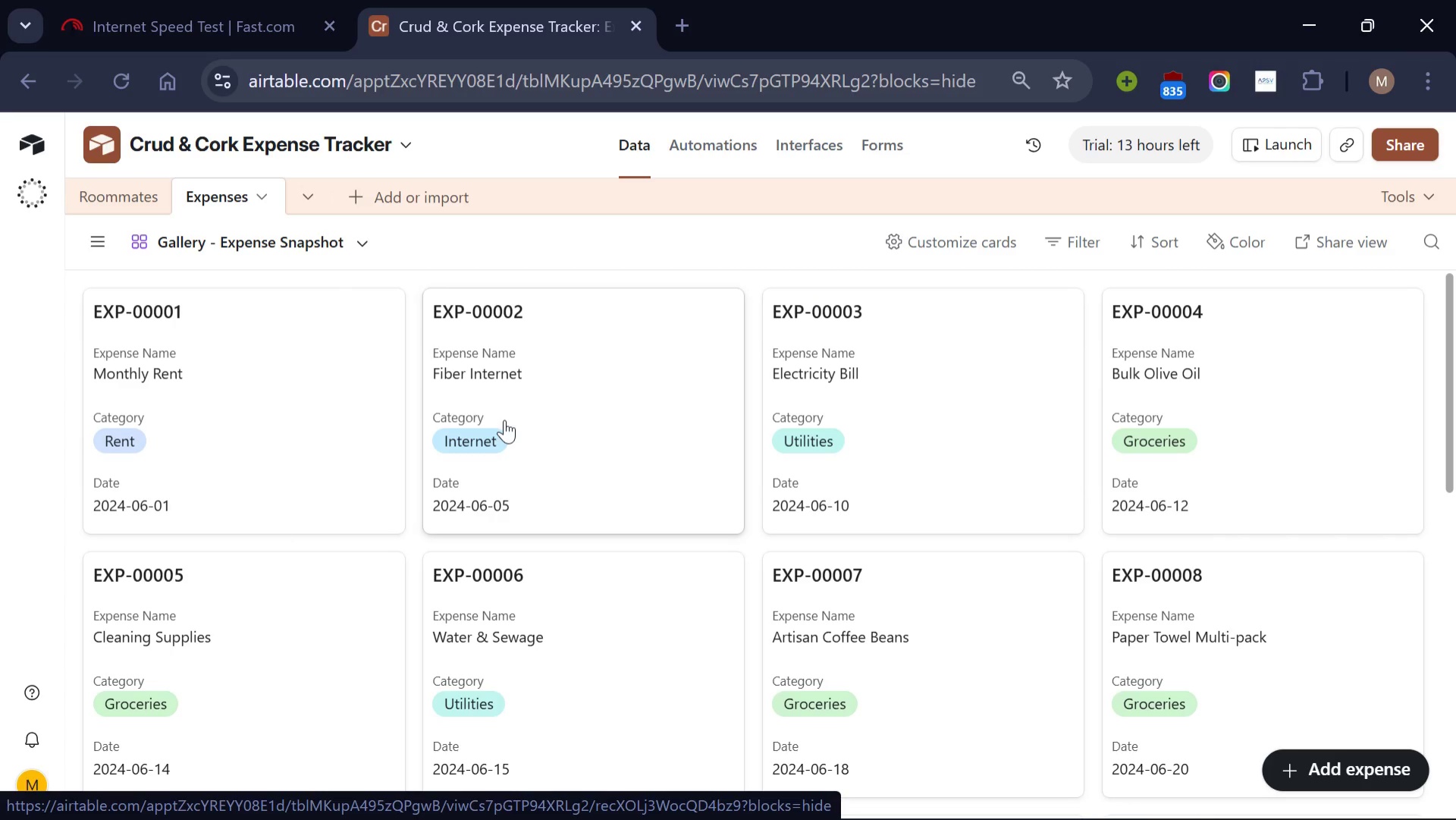 
wait(24.31)
 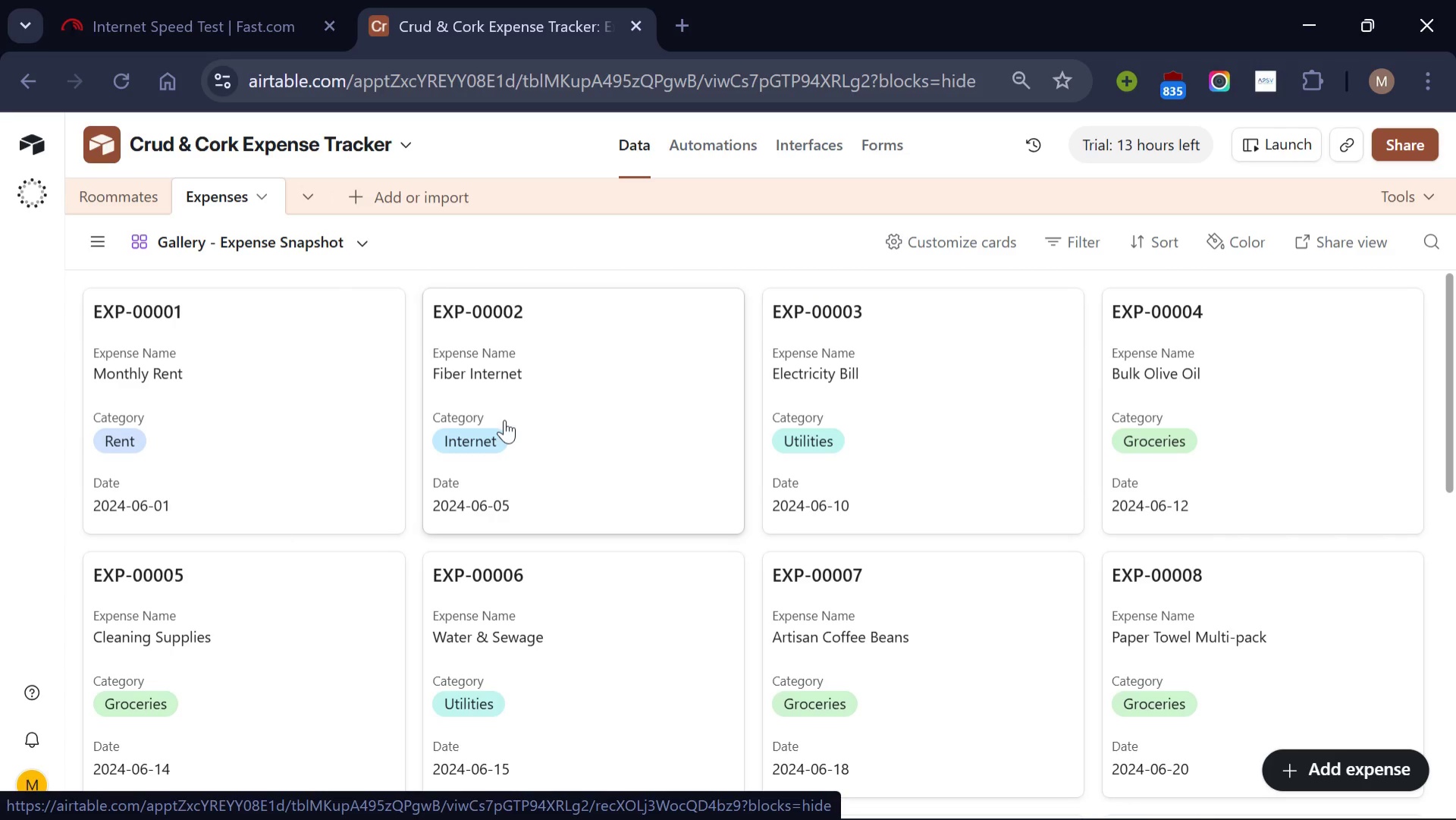 
left_click([89, 236])
 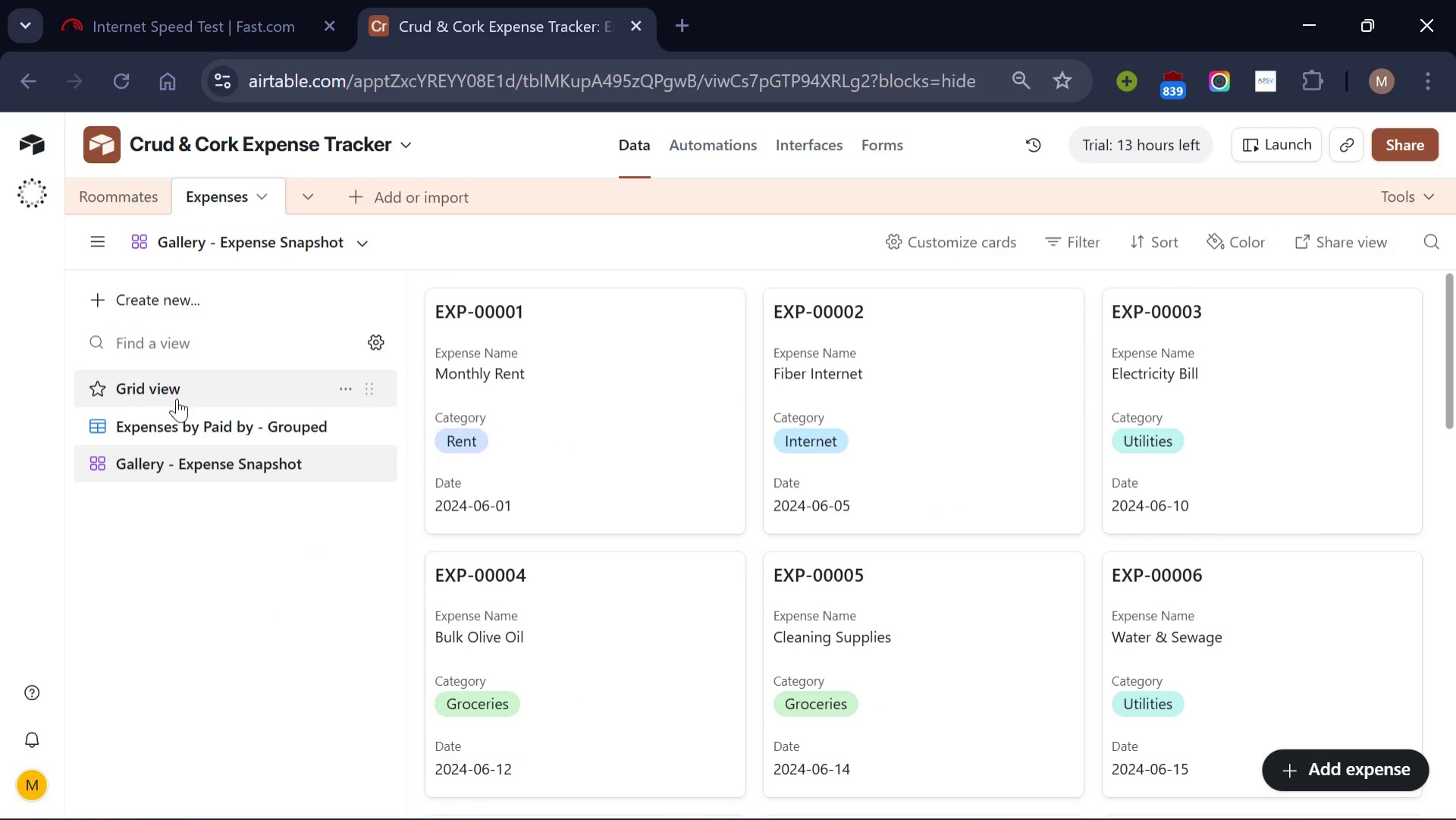 
left_click([177, 398])
 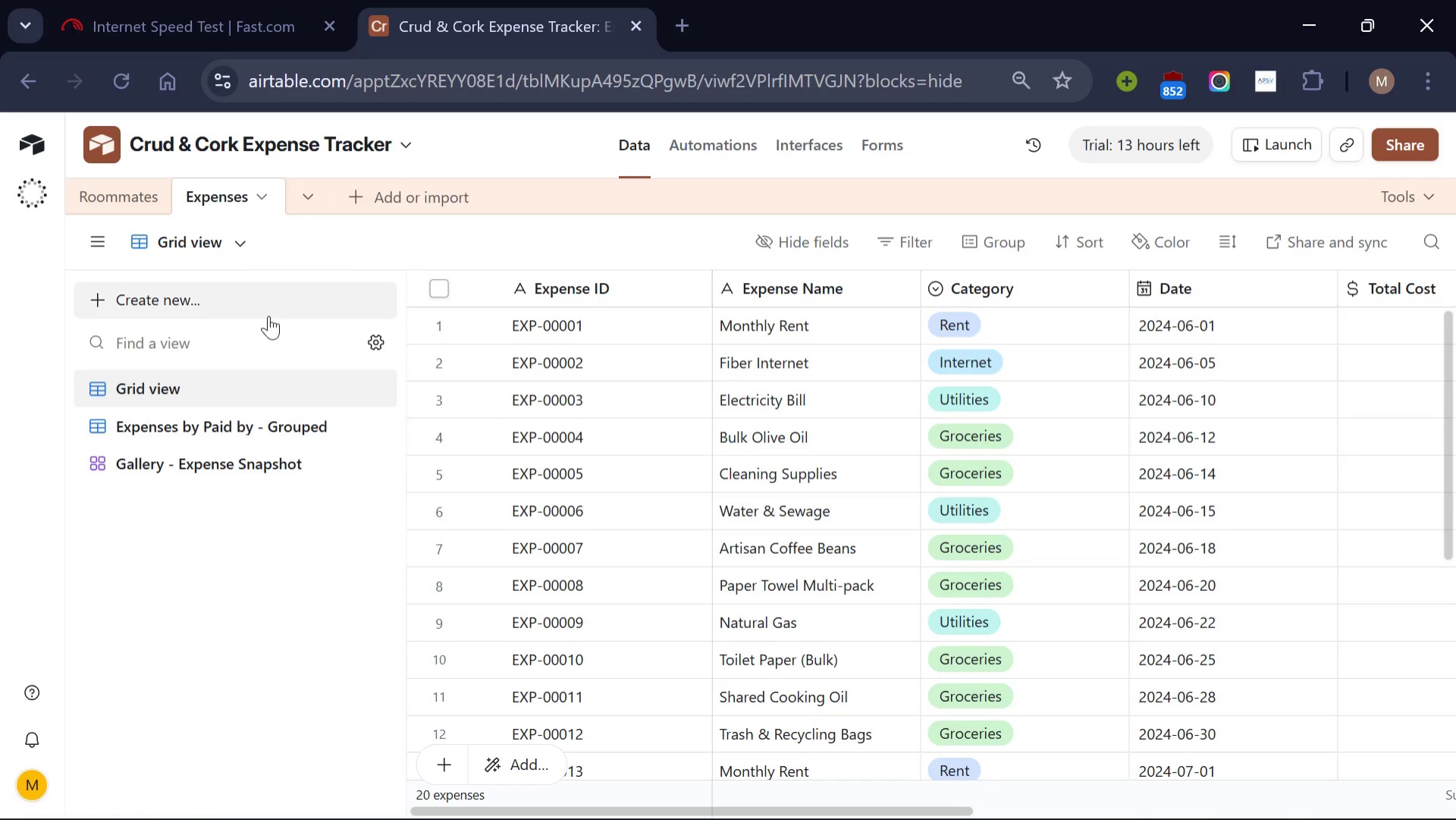 
wait(5.69)
 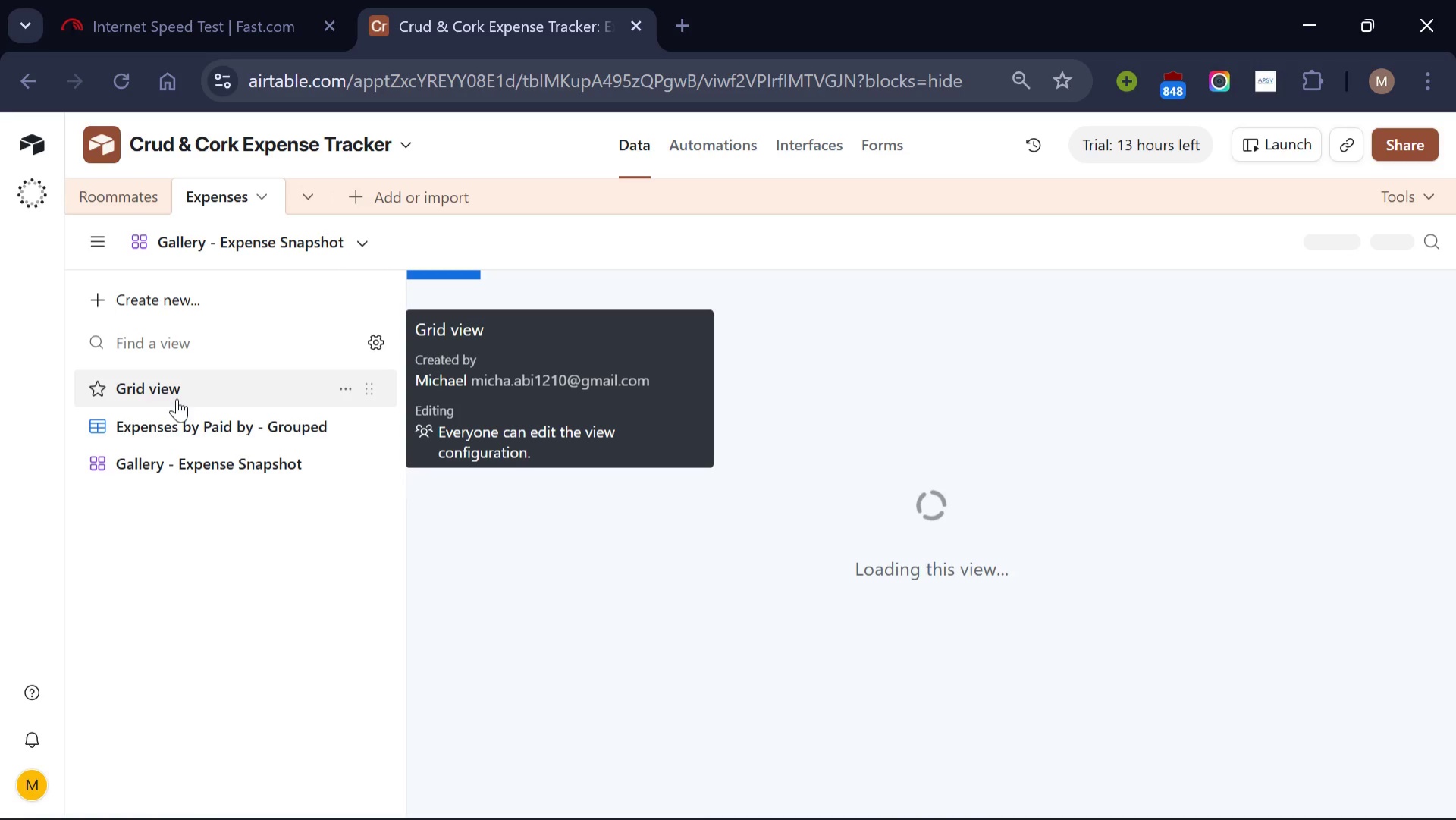 
left_click([242, 240])
 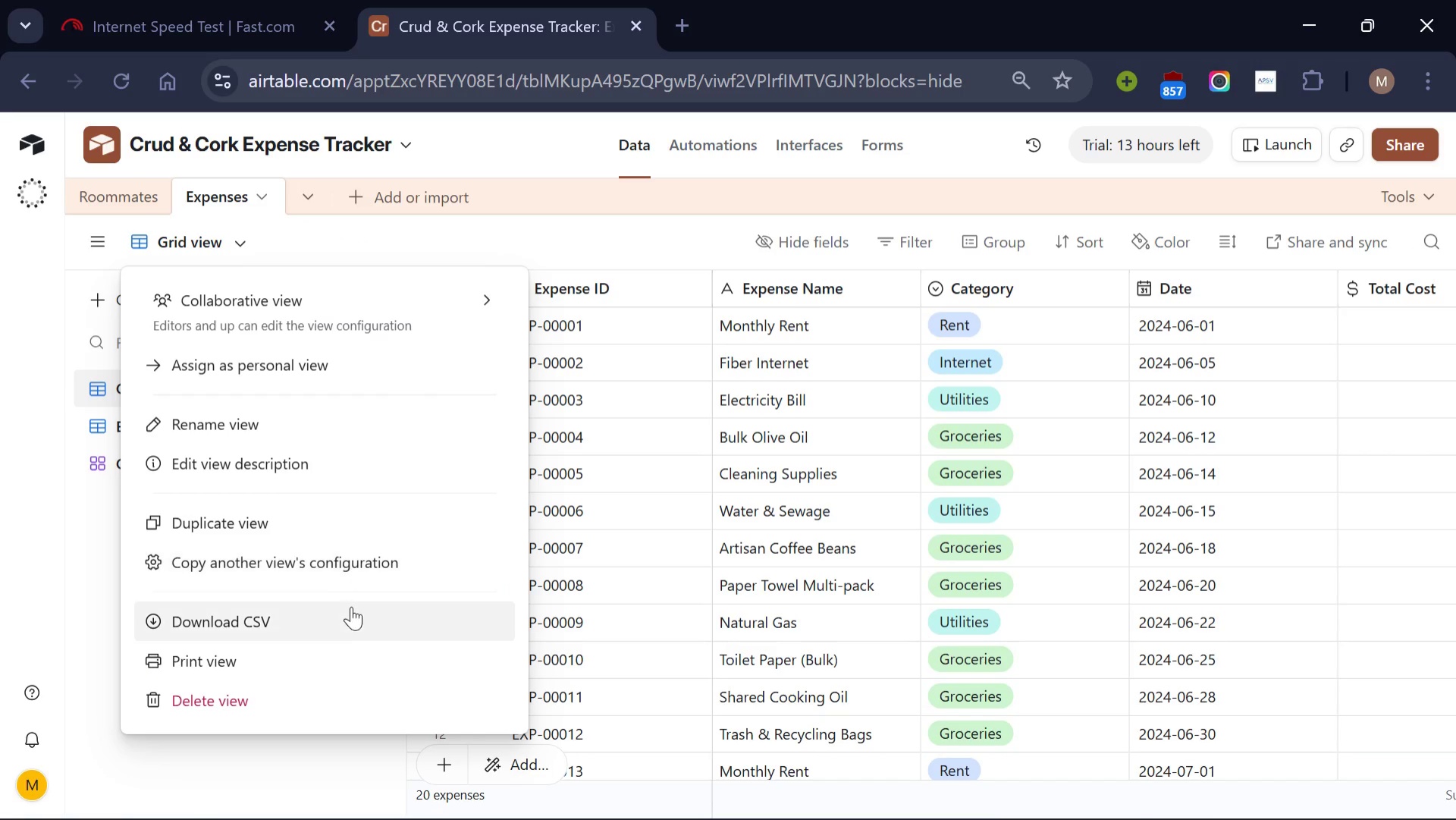 
left_click([351, 609])
 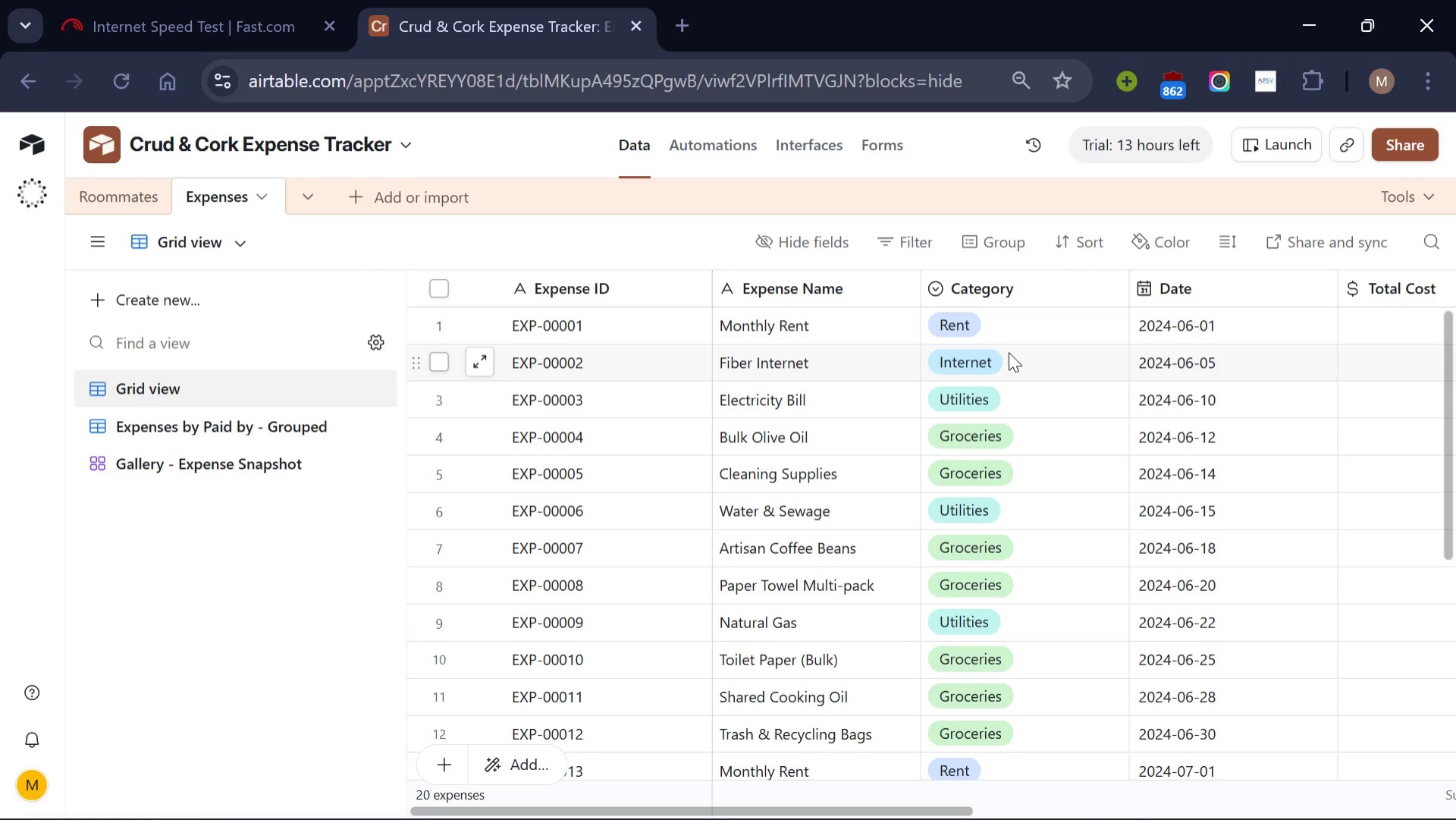 
wait(17.69)
 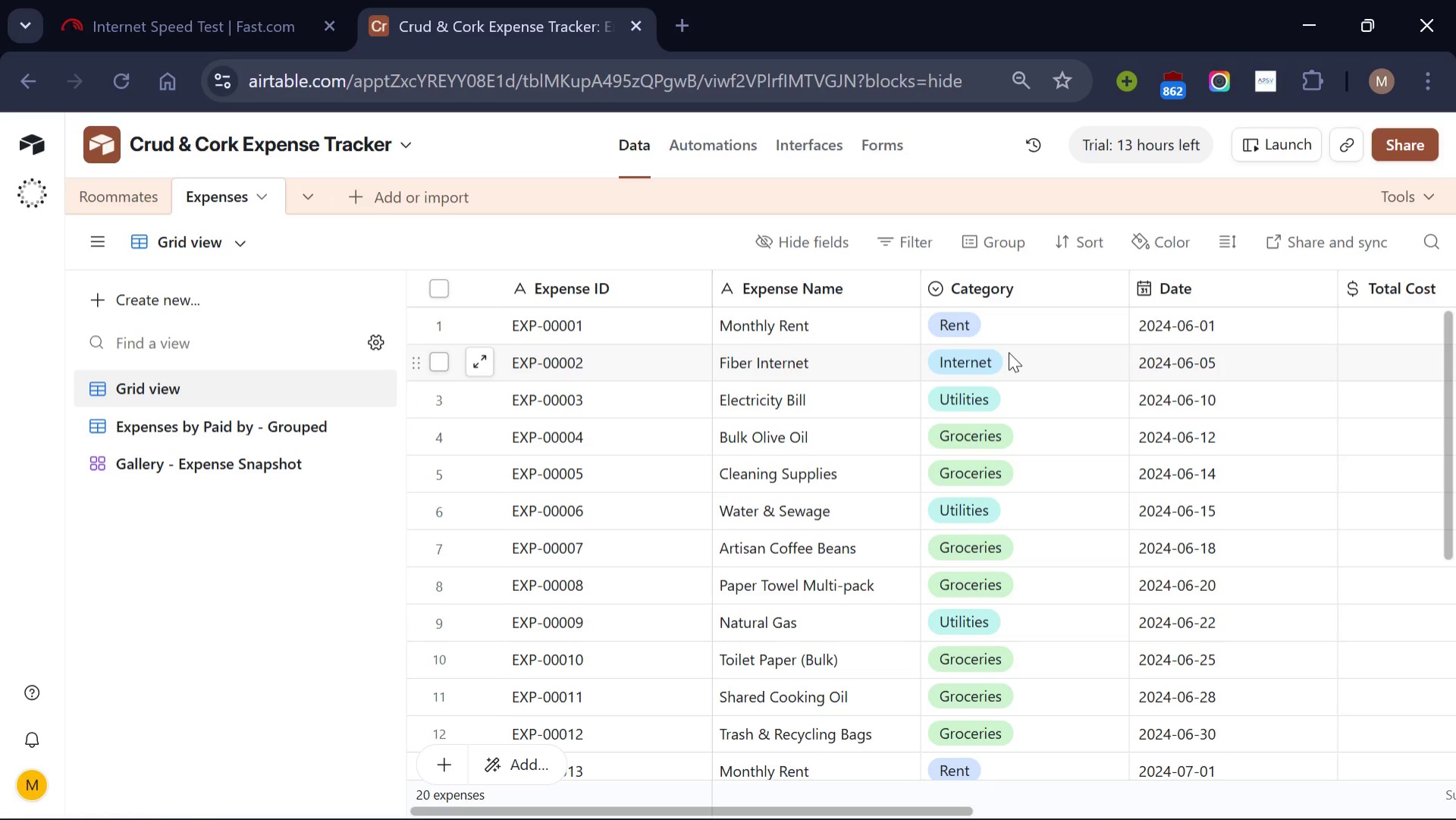 
left_click([688, 39])
 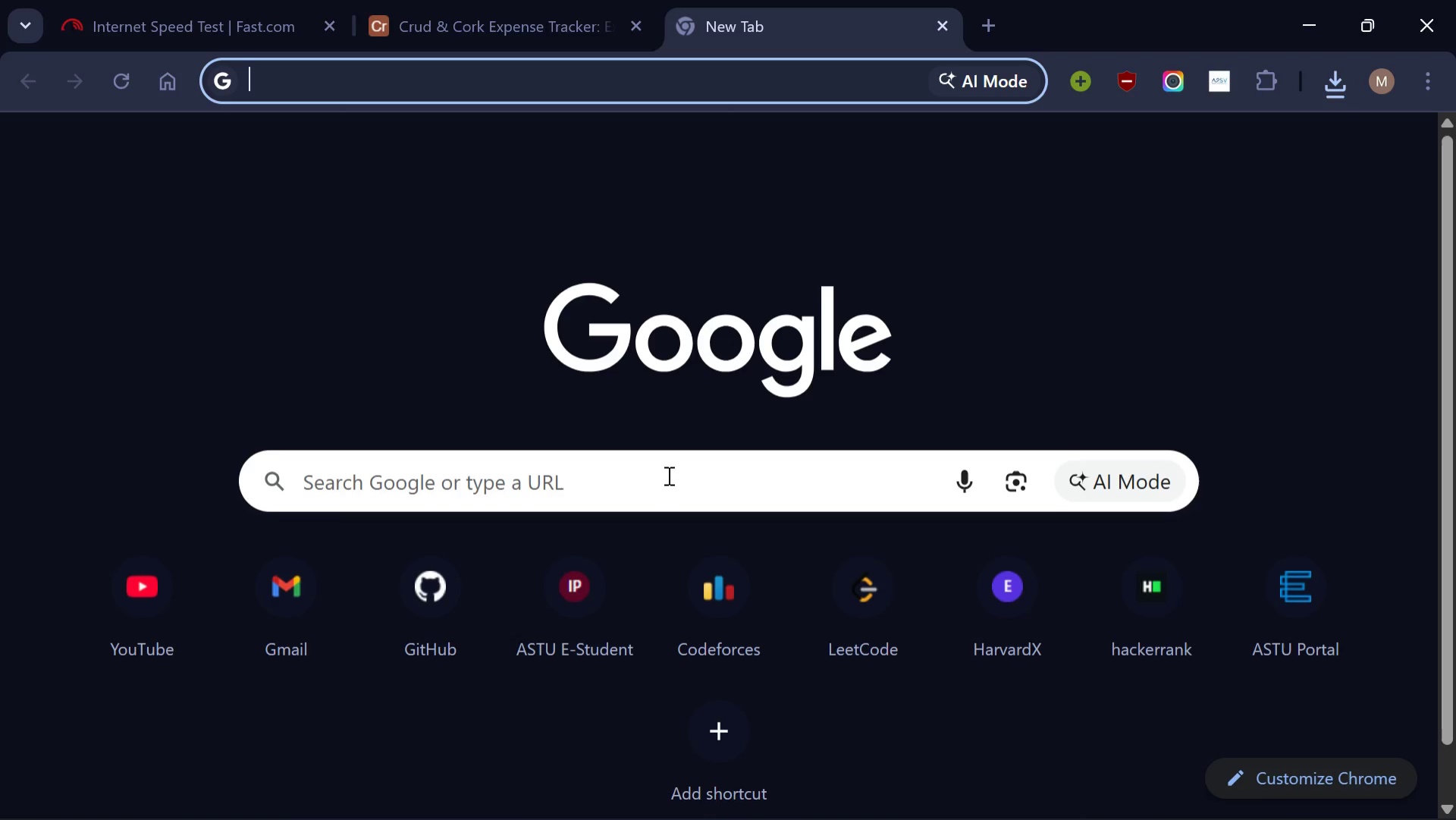 
left_click([667, 490])
 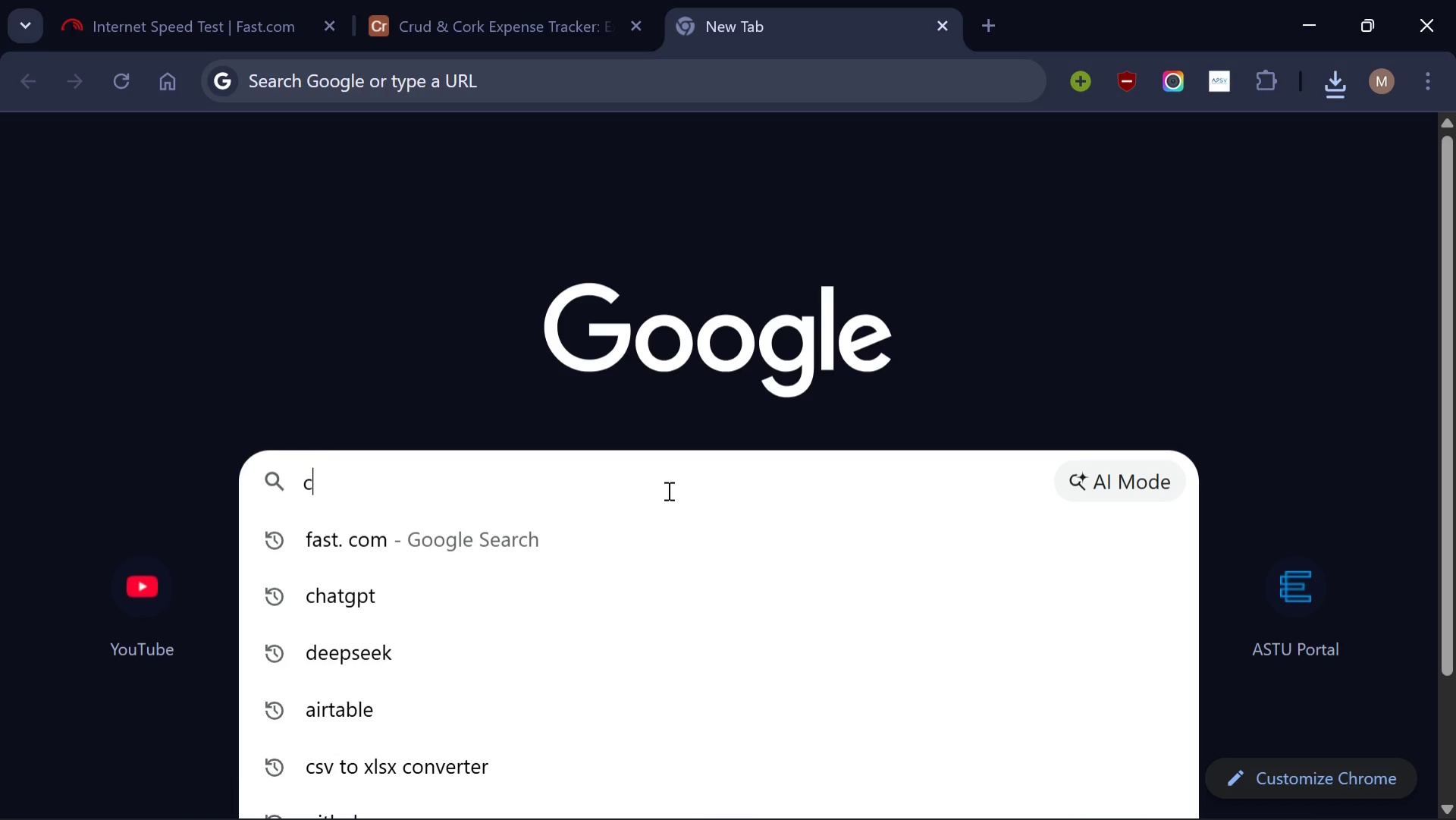 
type(csv to s)
key(Backspace)
type(x)
key(Backspace)
type(s)
key(Backspace)
type(lsx converter)
 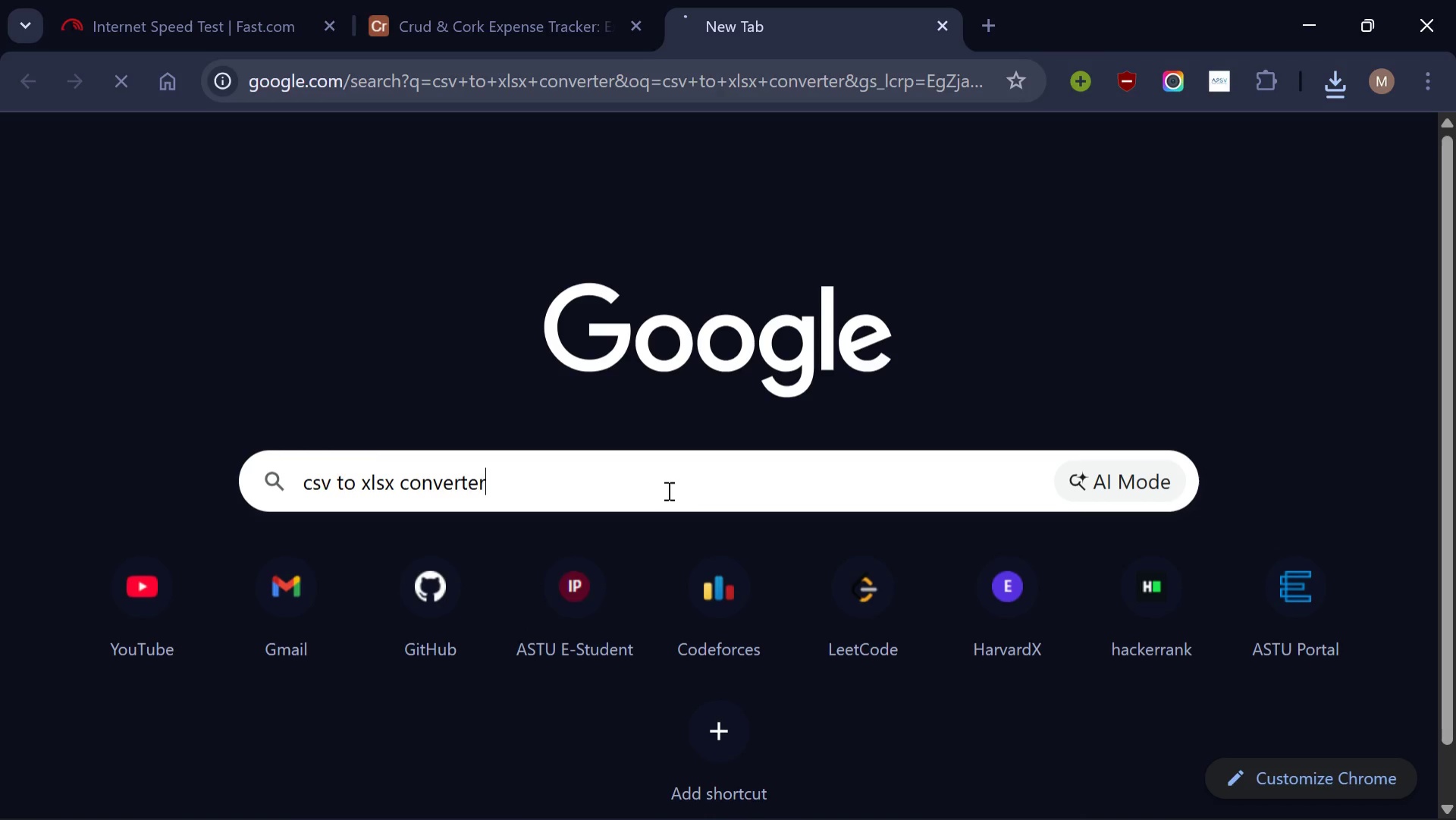 
key(Enter)
 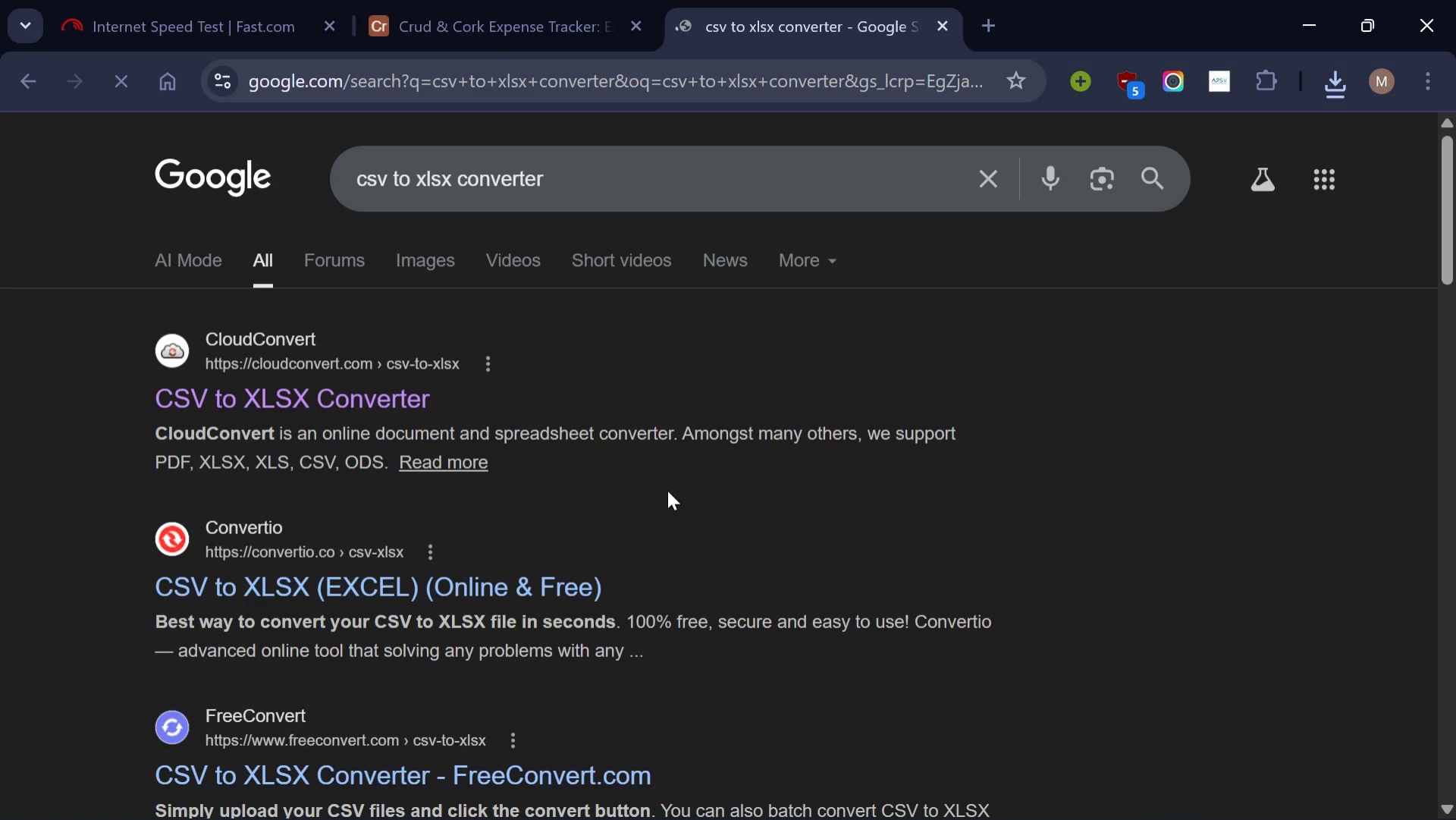 
wait(5.08)
 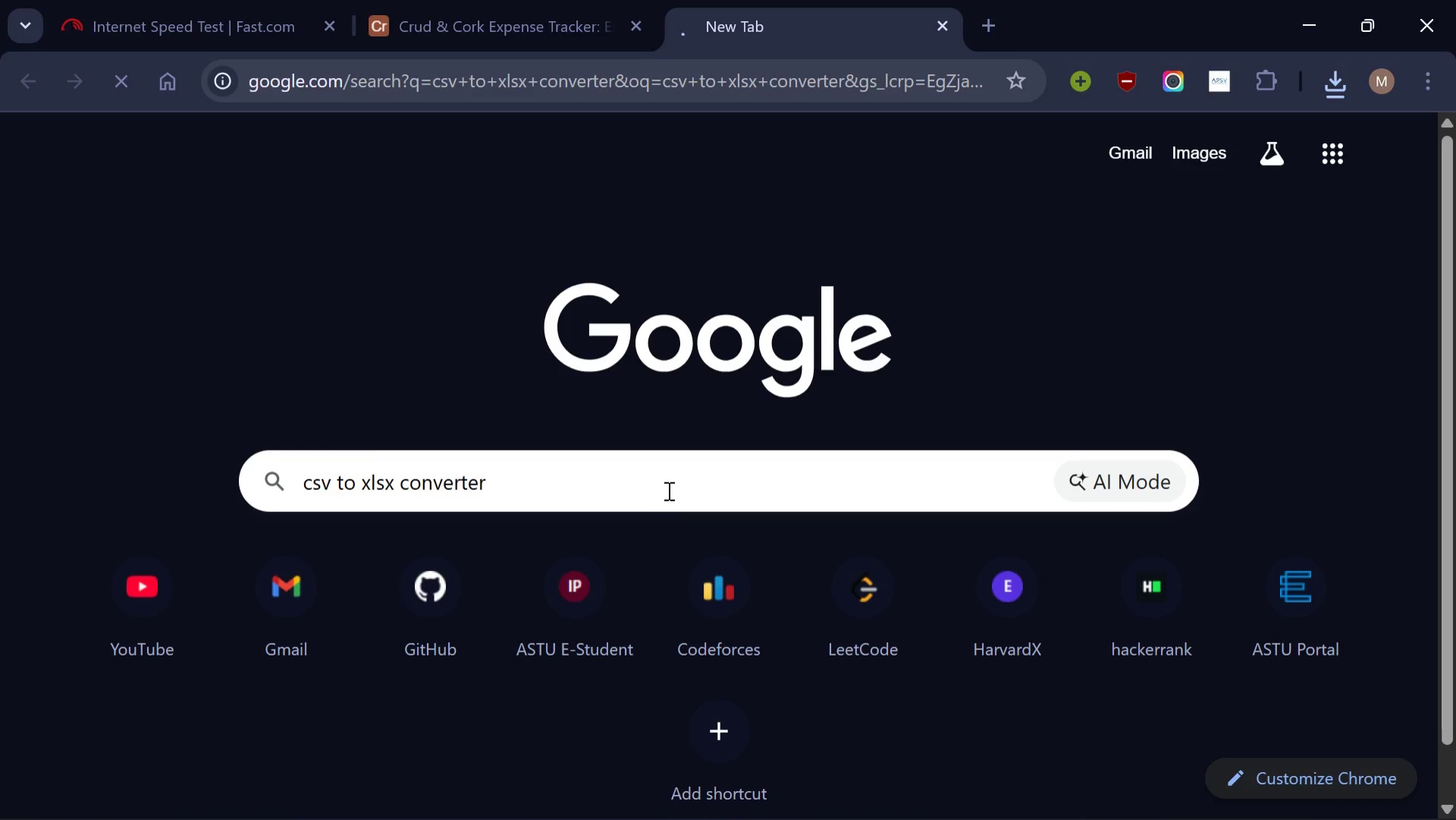 
left_click([384, 396])
 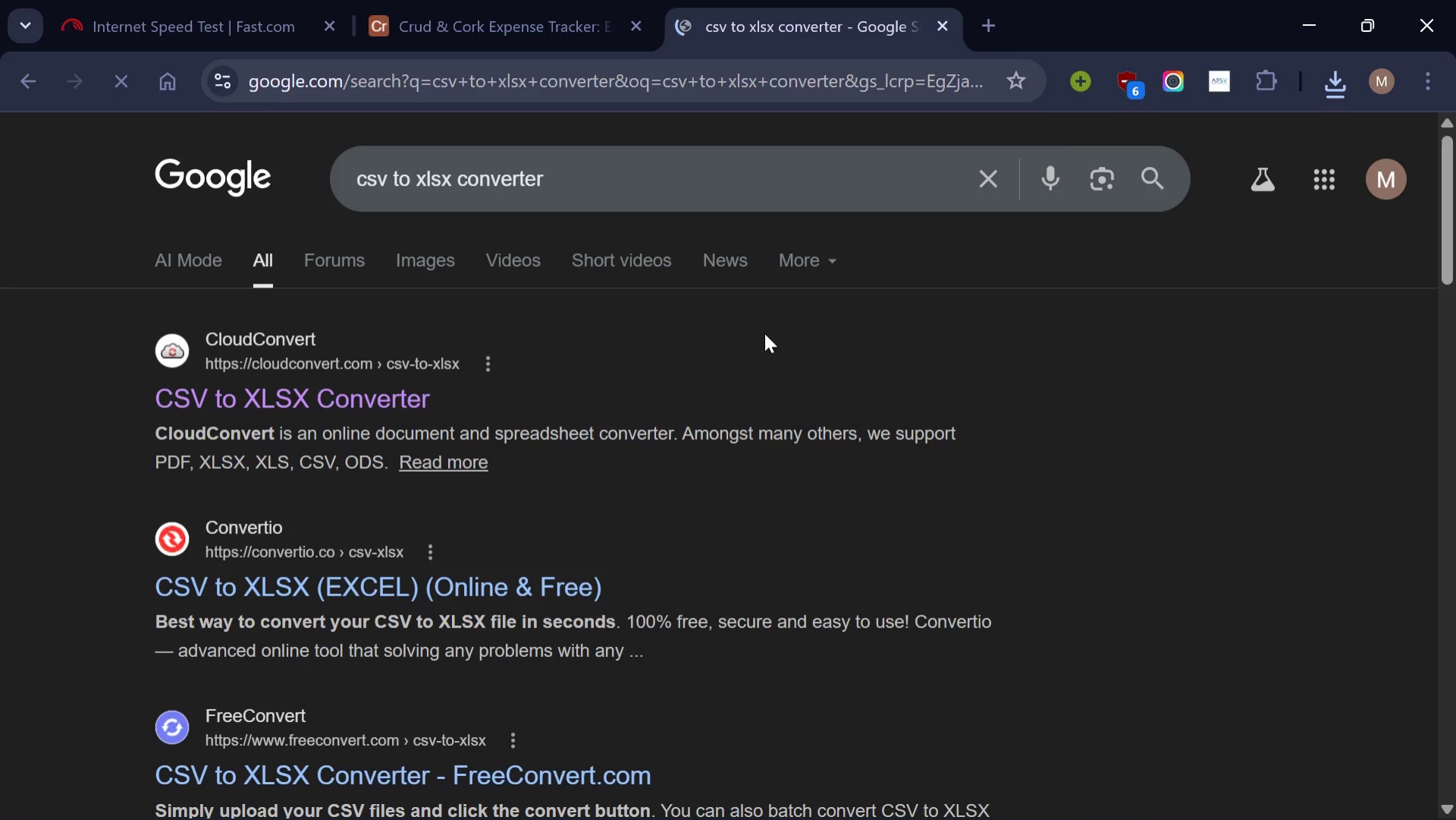 
wait(12.02)
 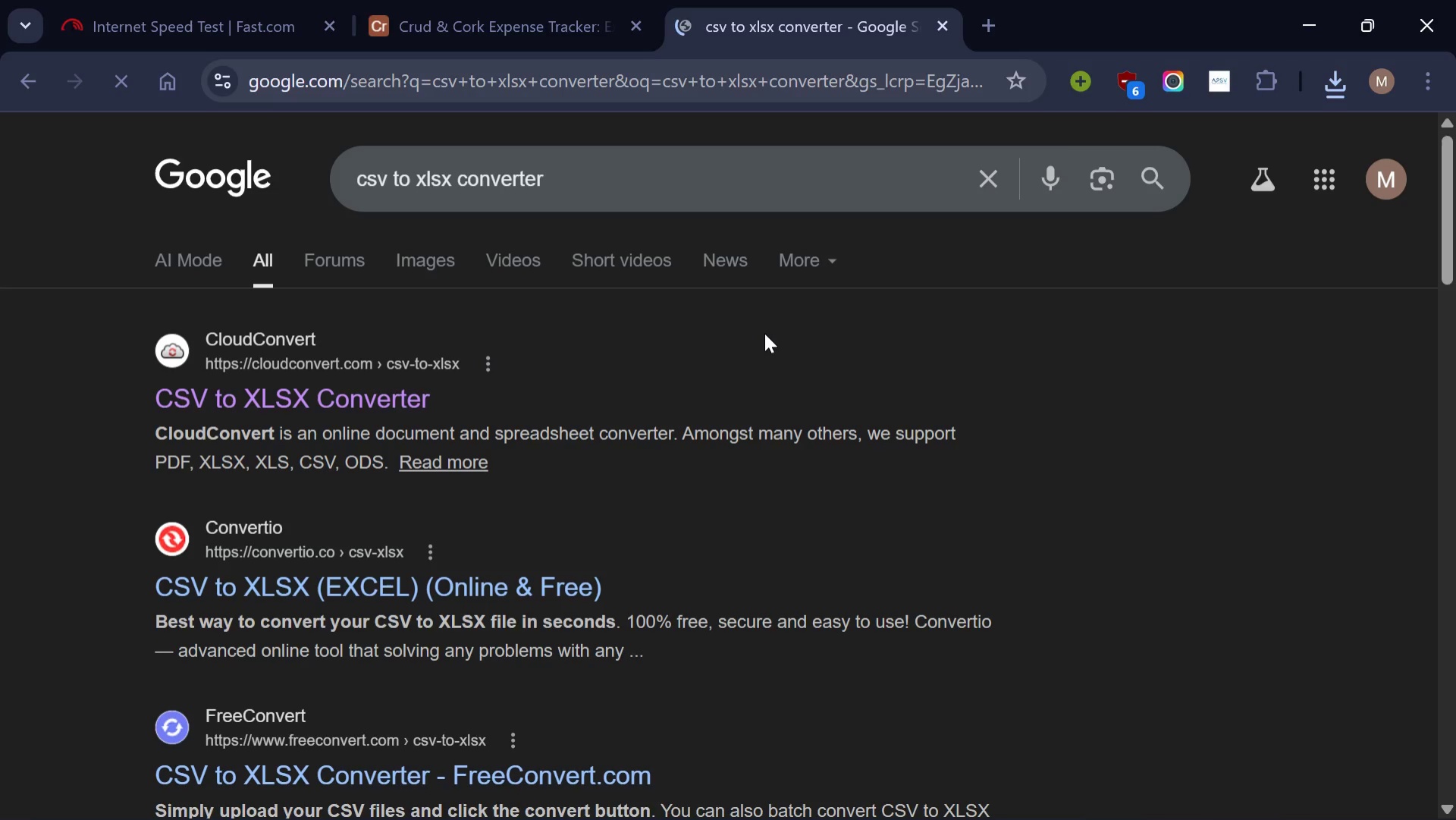 
scroll: coordinate [764, 333], scroll_direction: none, amount: 0.0
 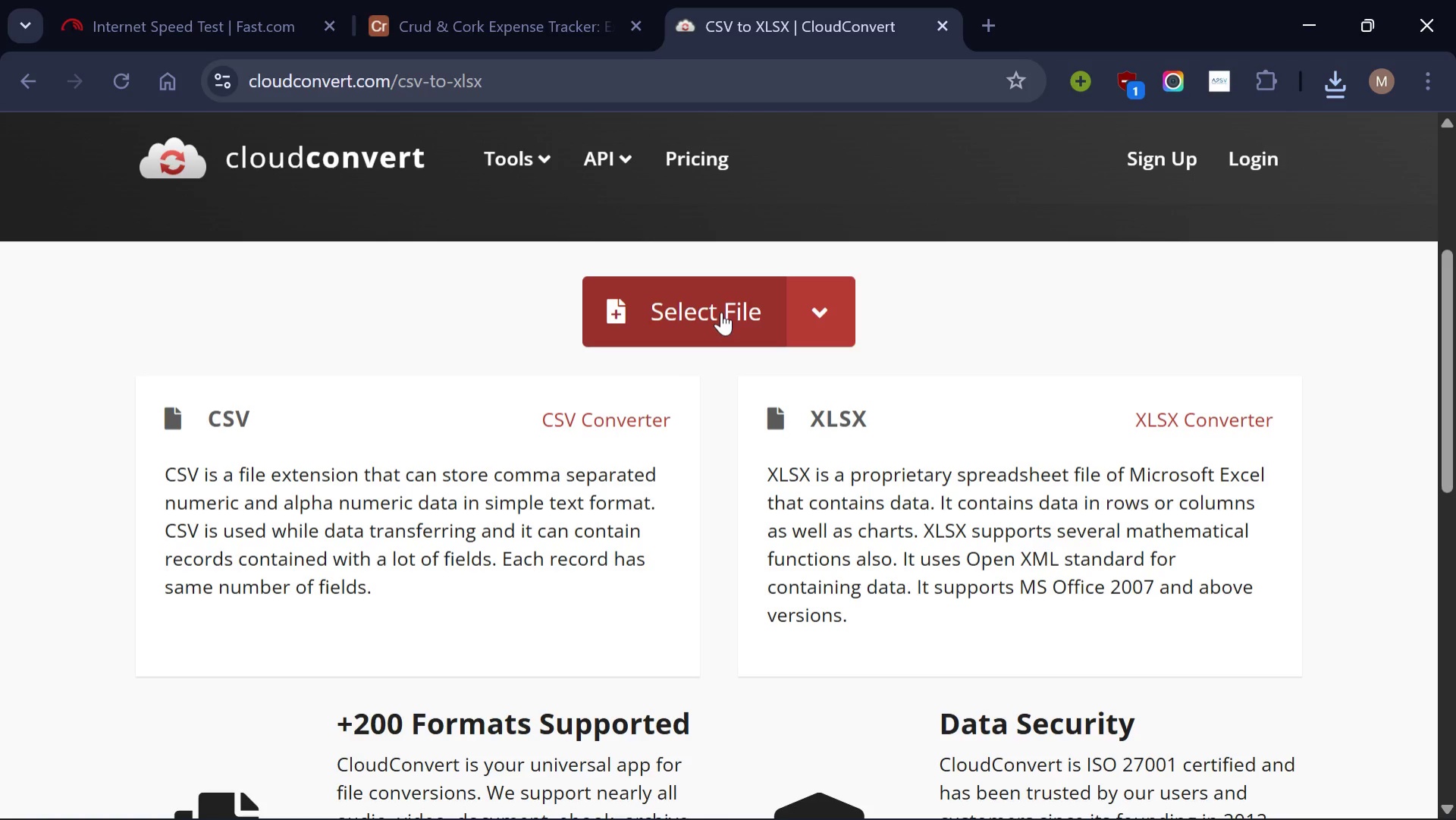 
wait(6.44)
 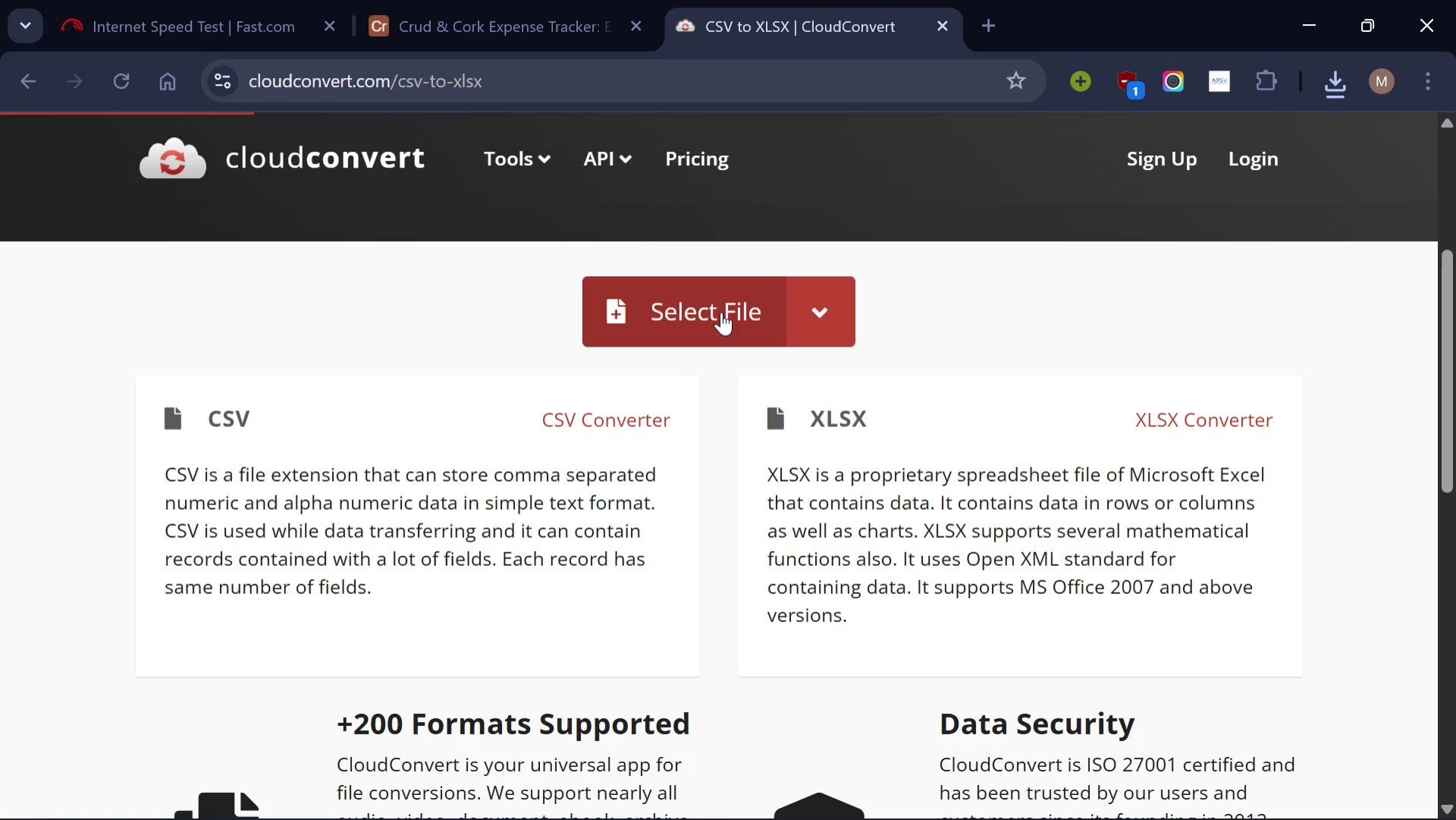 
left_click([708, 326])
 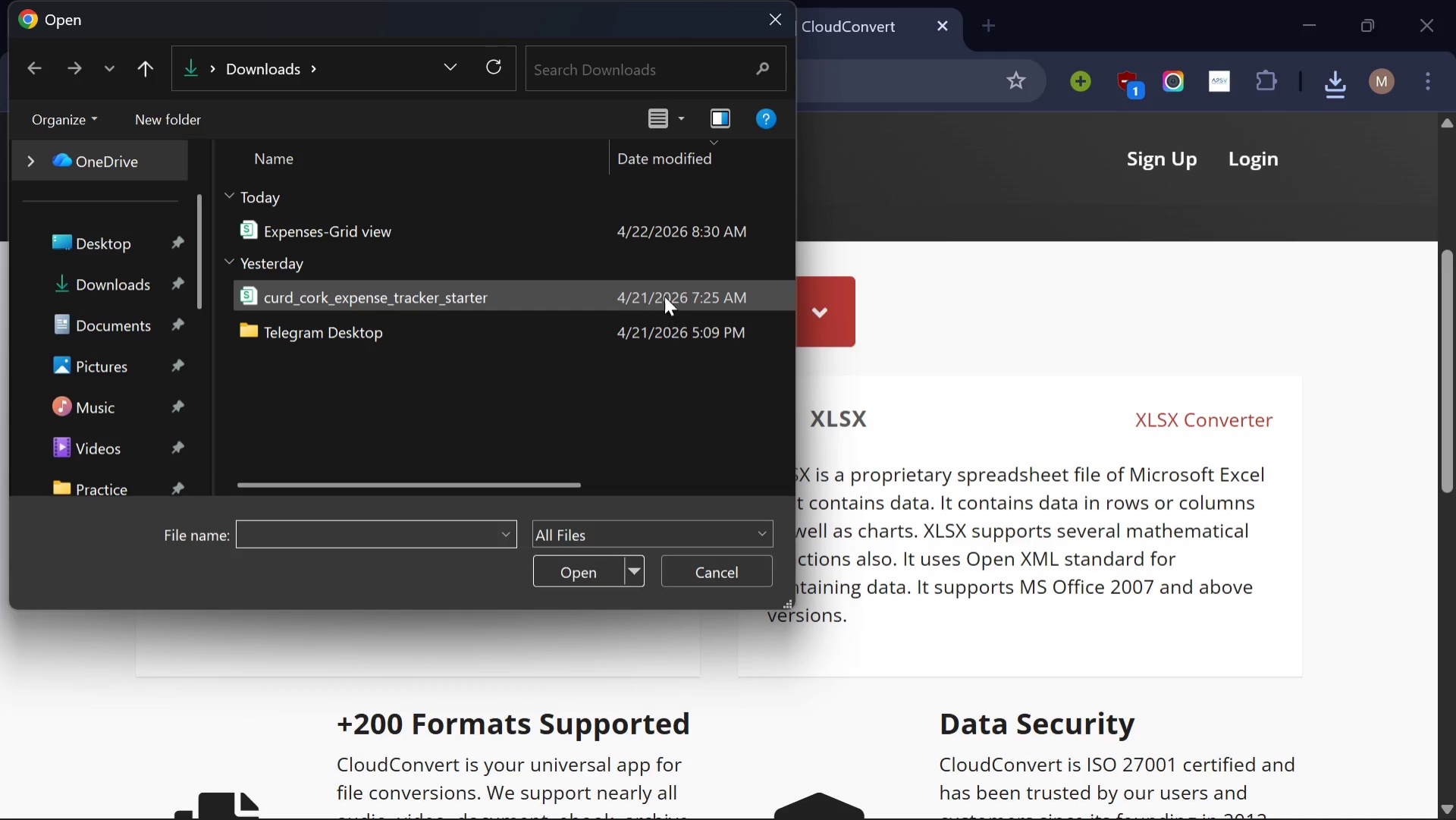 
wait(7.28)
 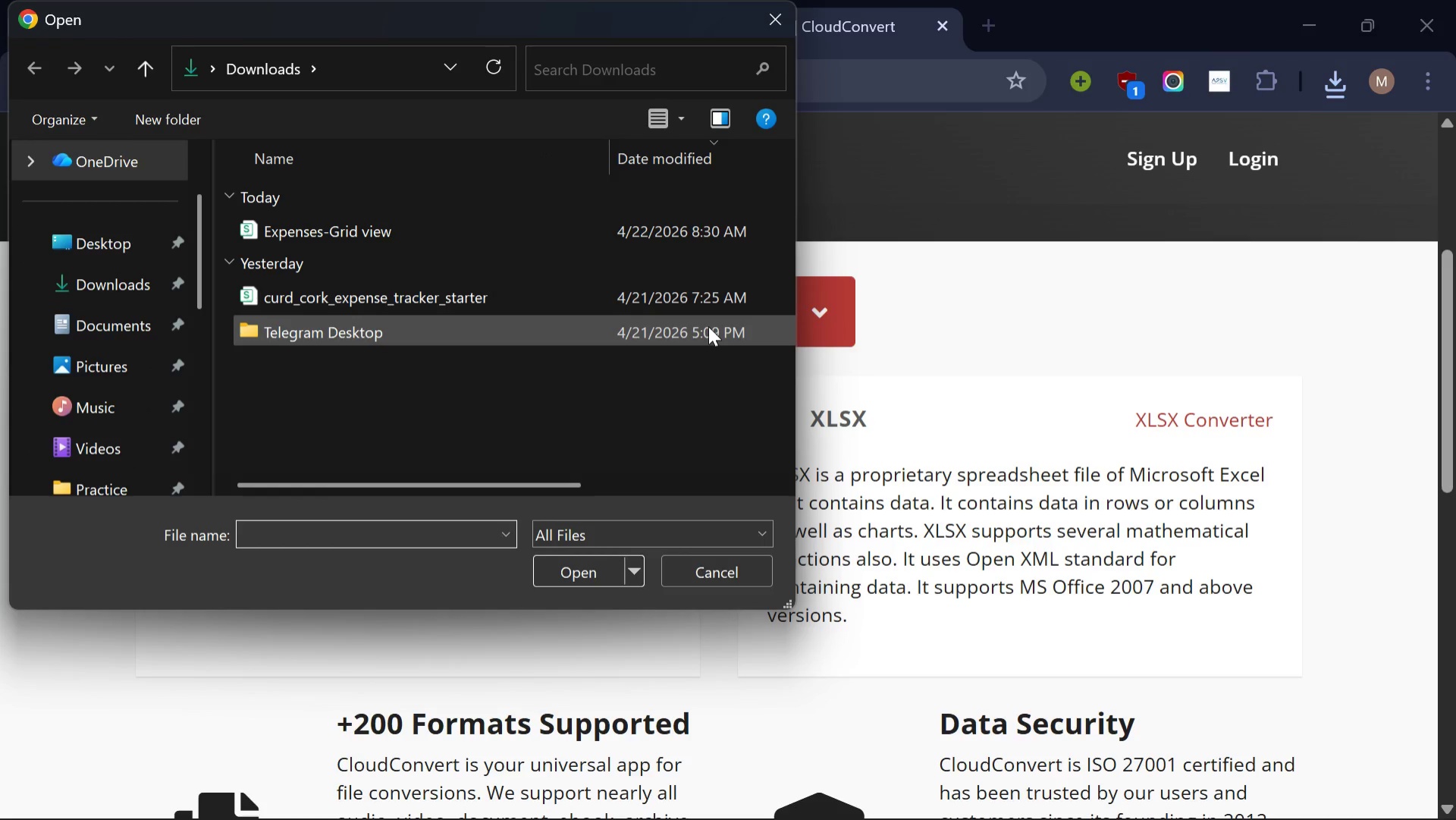 
left_click([536, 231])
 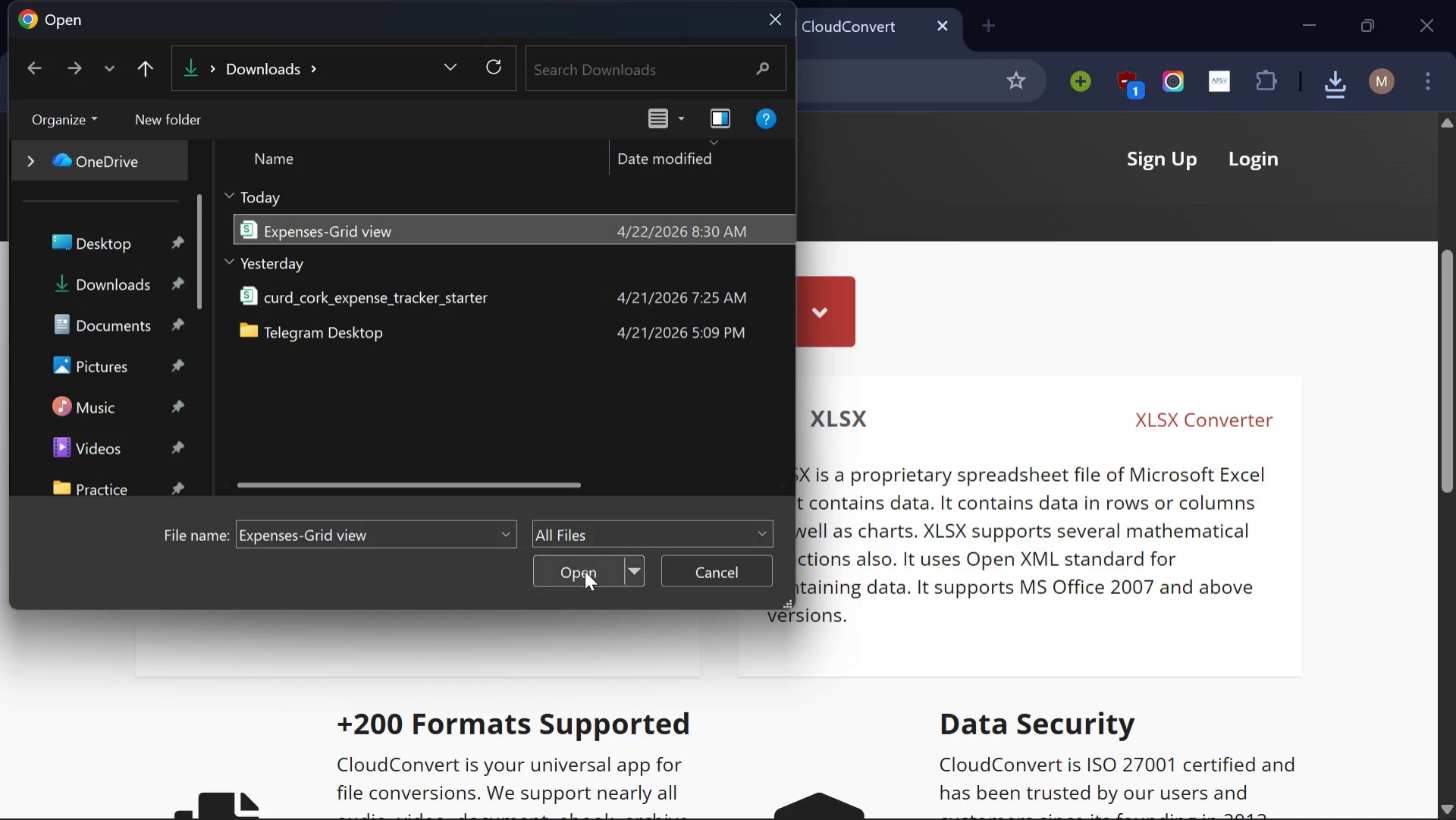 
left_click([584, 571])
 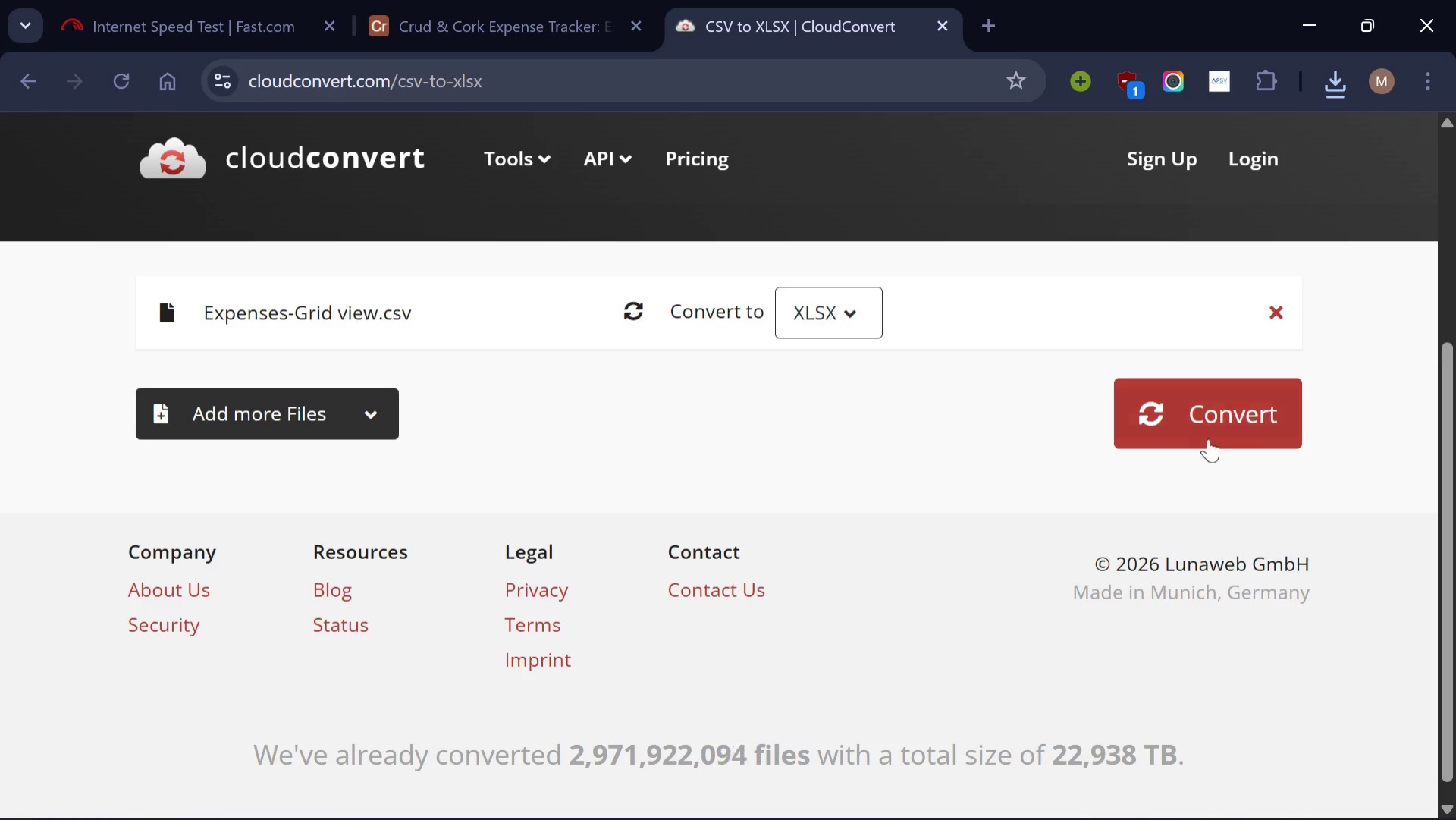 
left_click([1210, 423])
 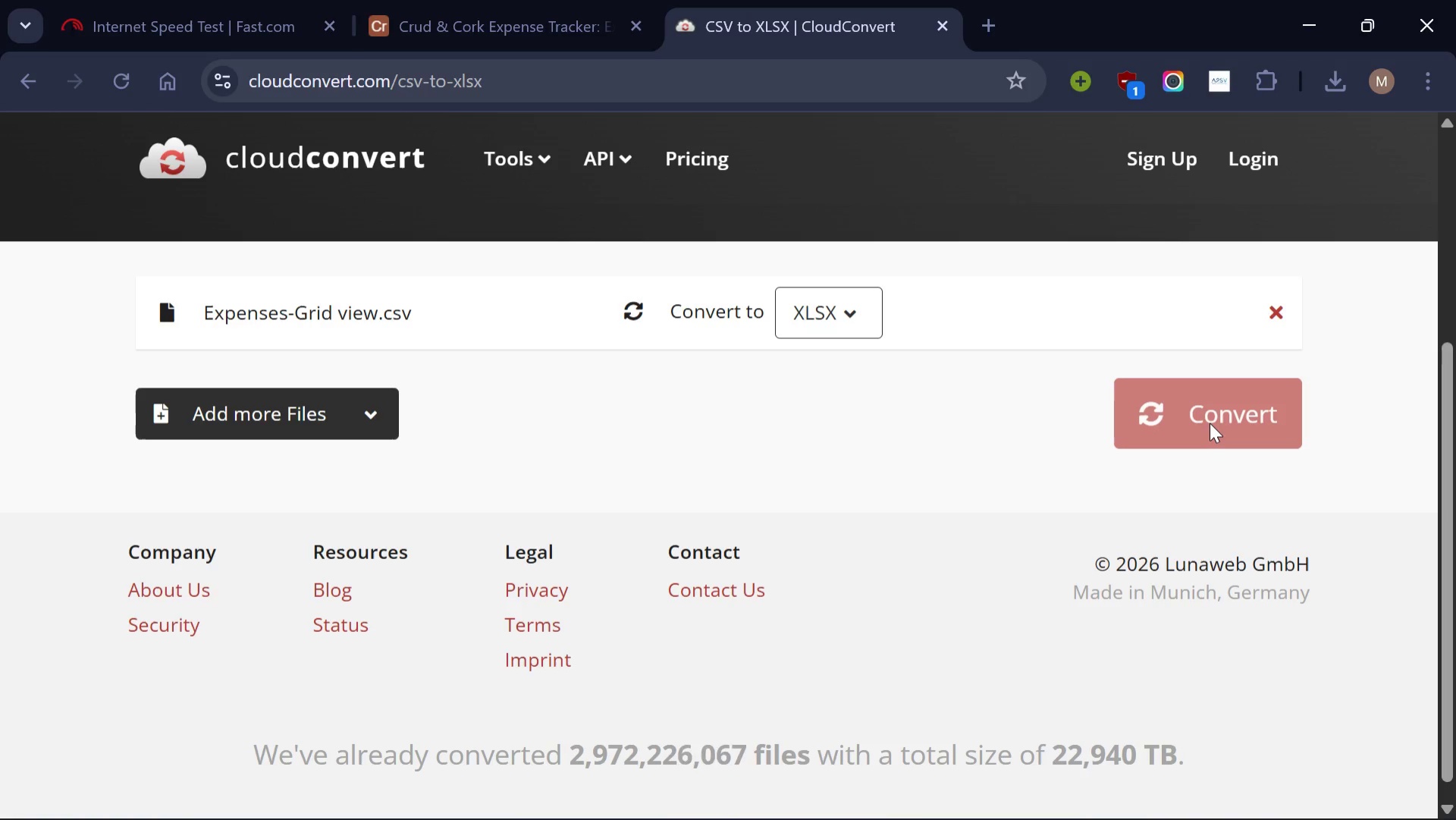 
wait(13.91)
 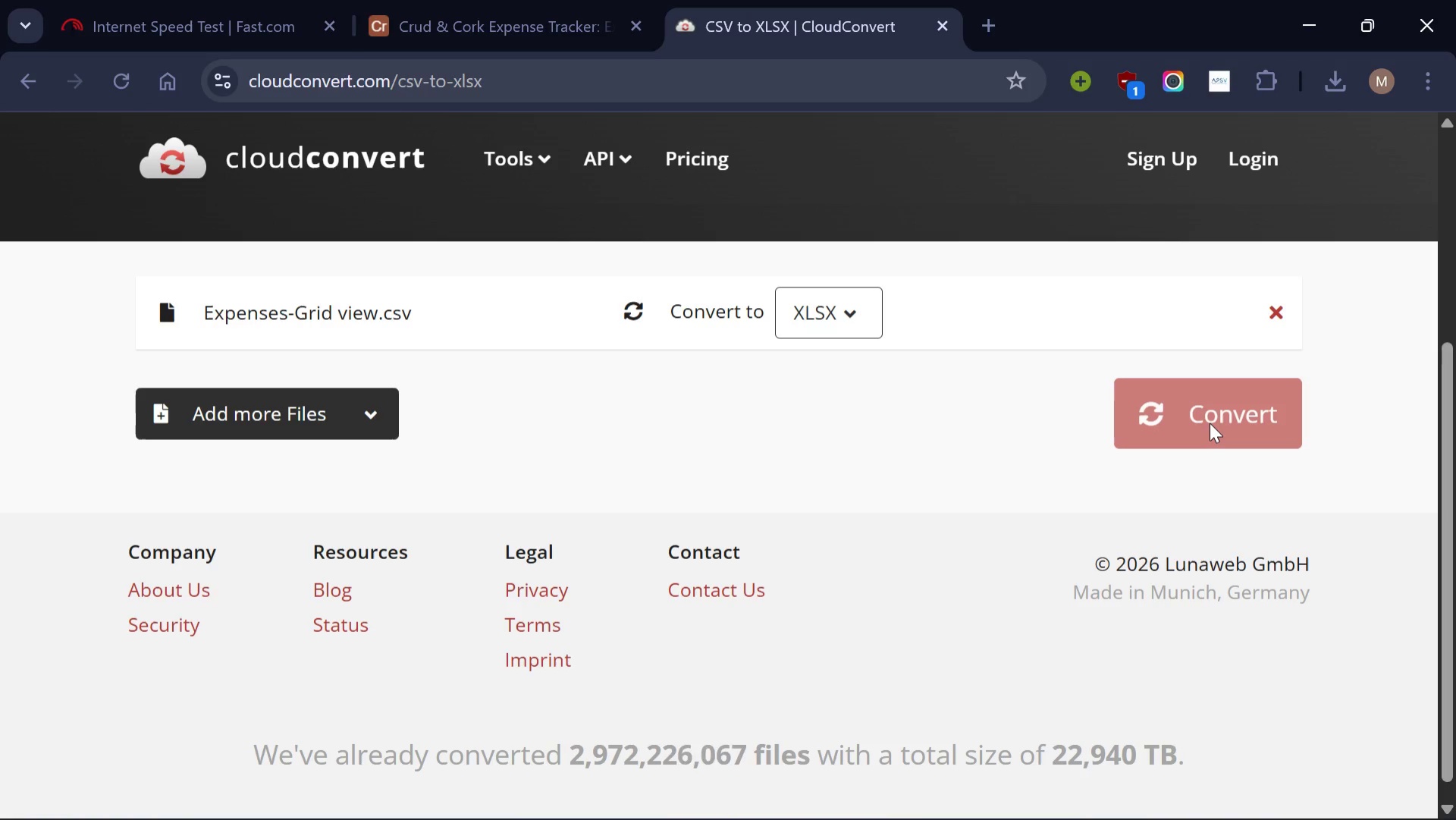 
left_click([999, 806])